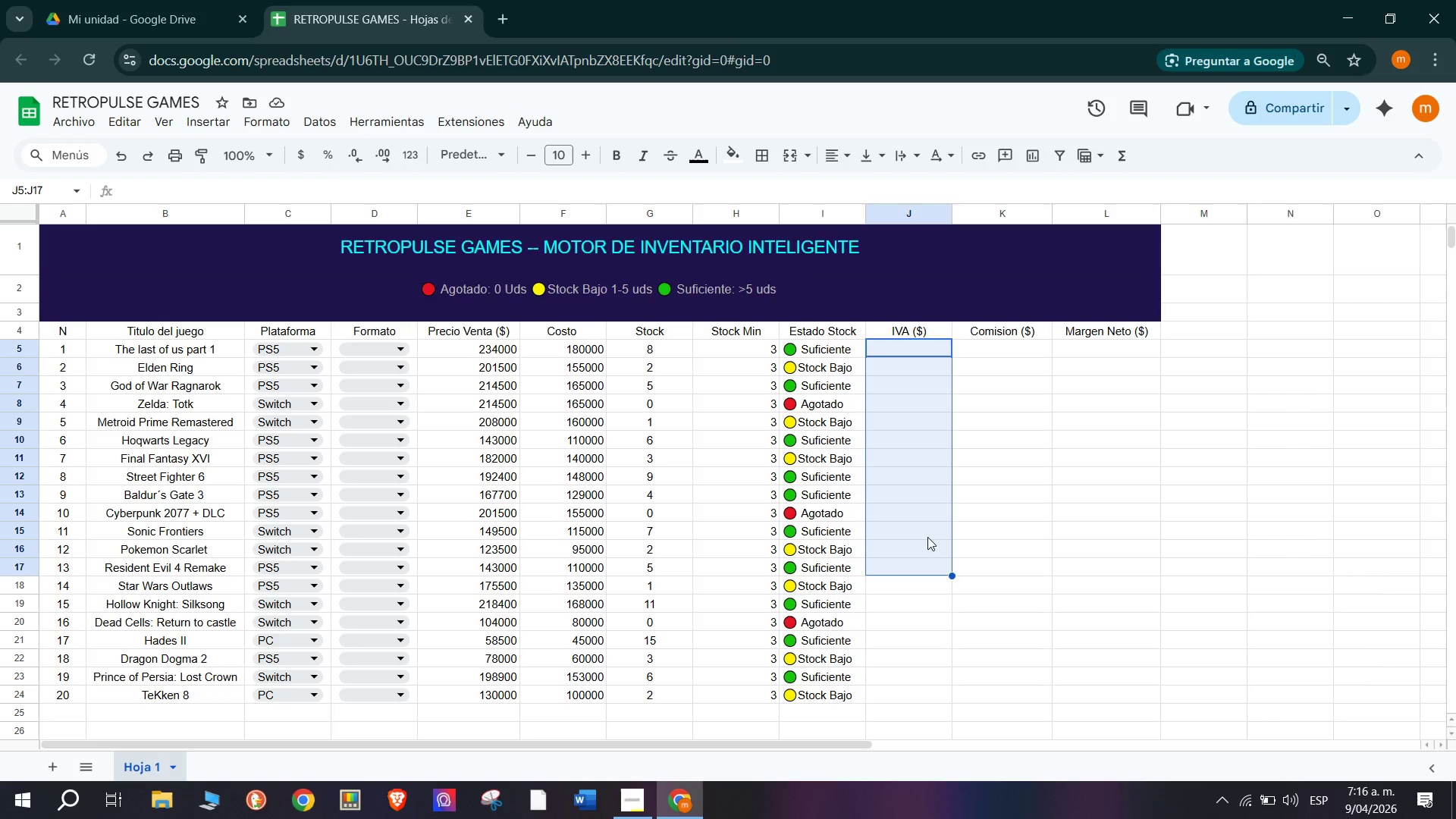 
left_click([976, 342])
 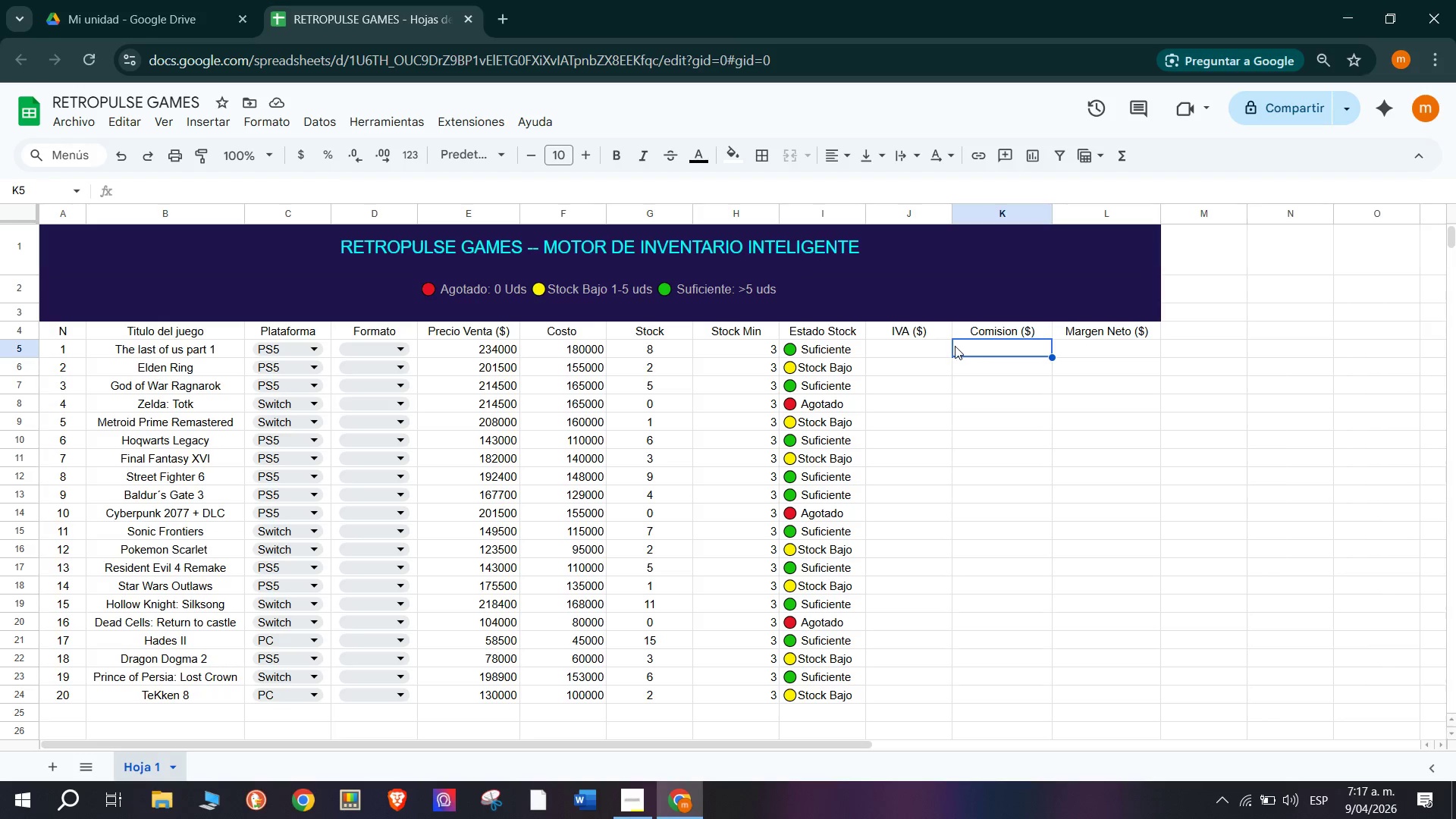 
left_click([932, 347])
 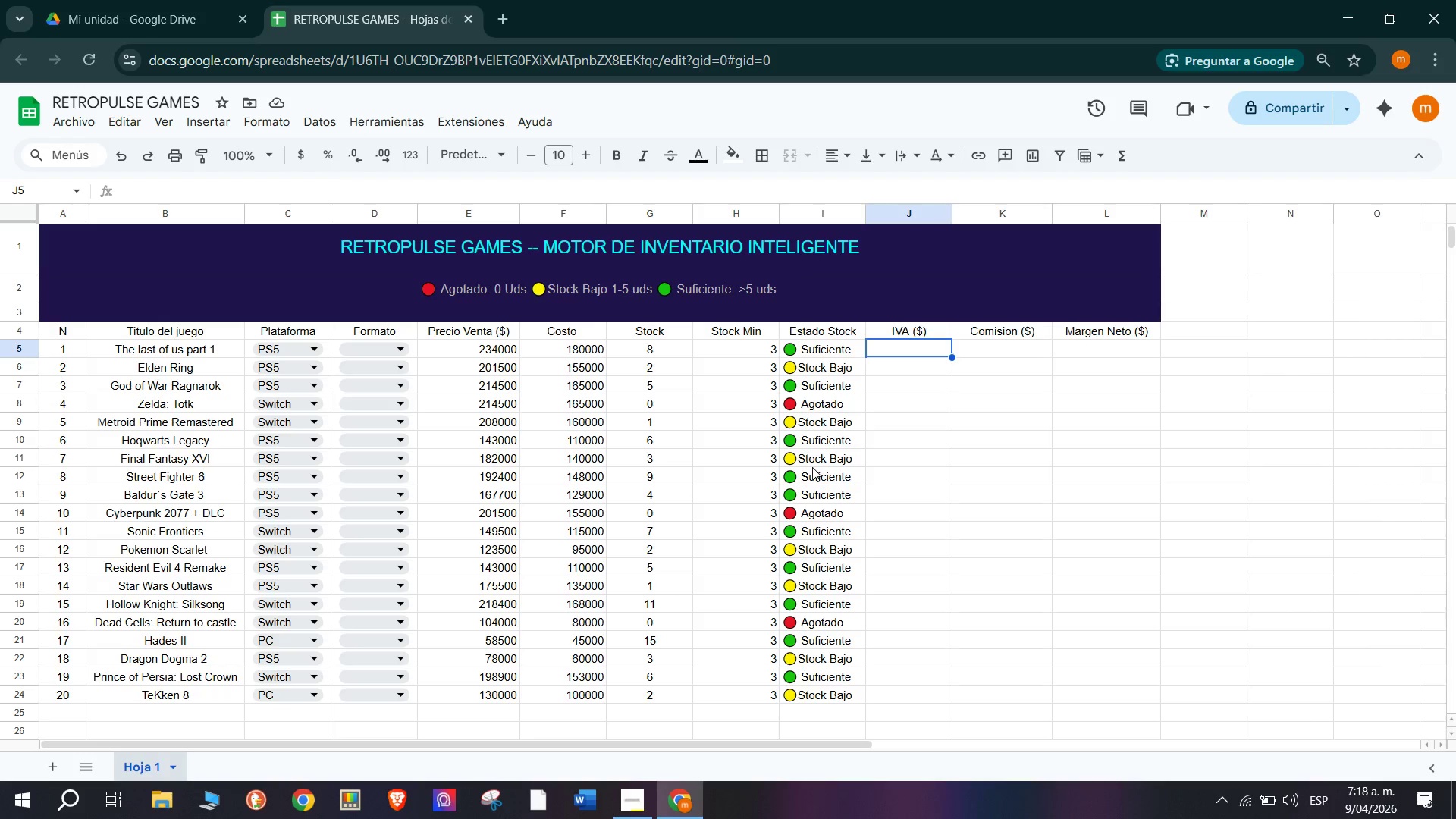 
wait(87.45)
 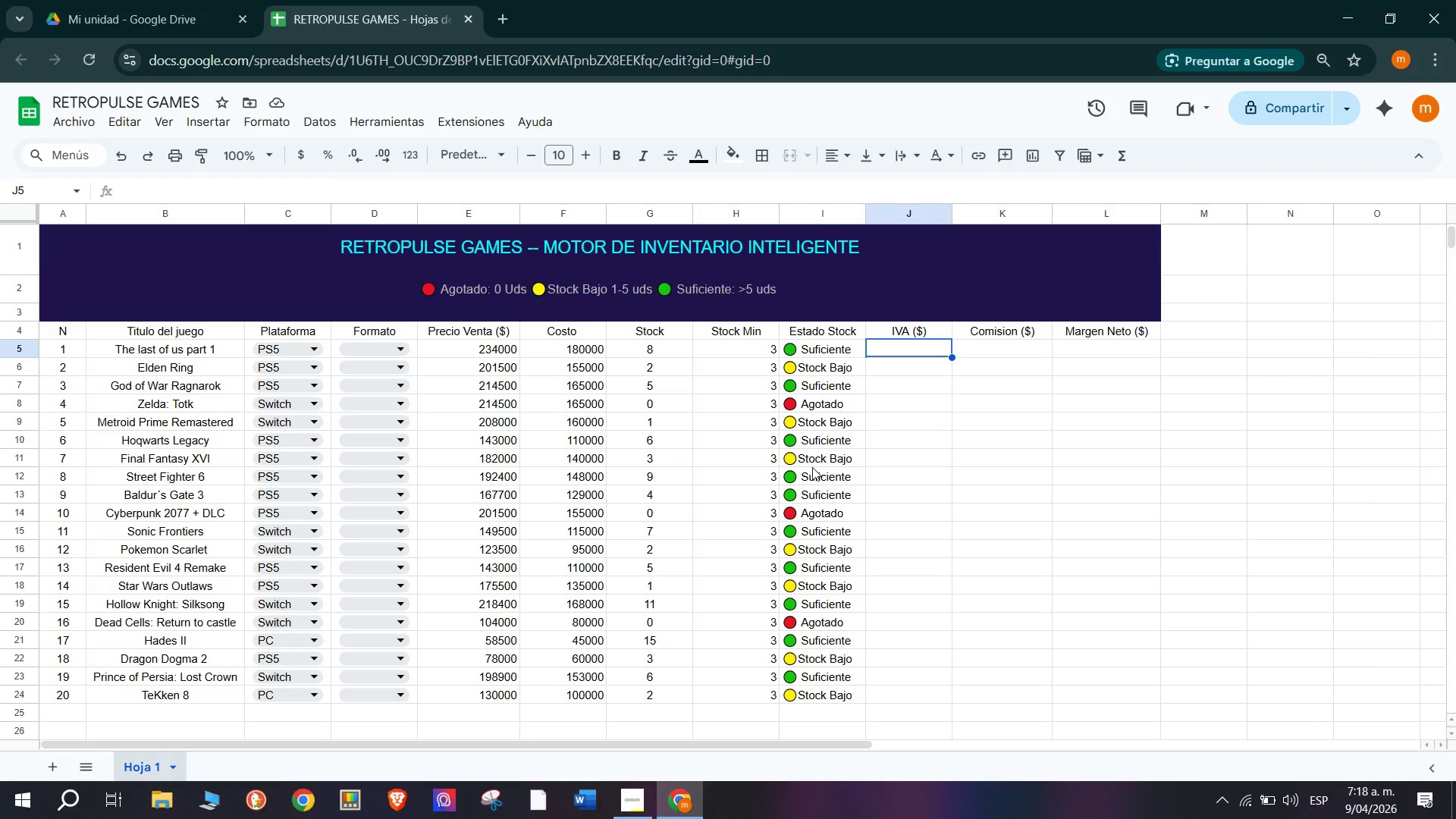 
key(Shift+0)
 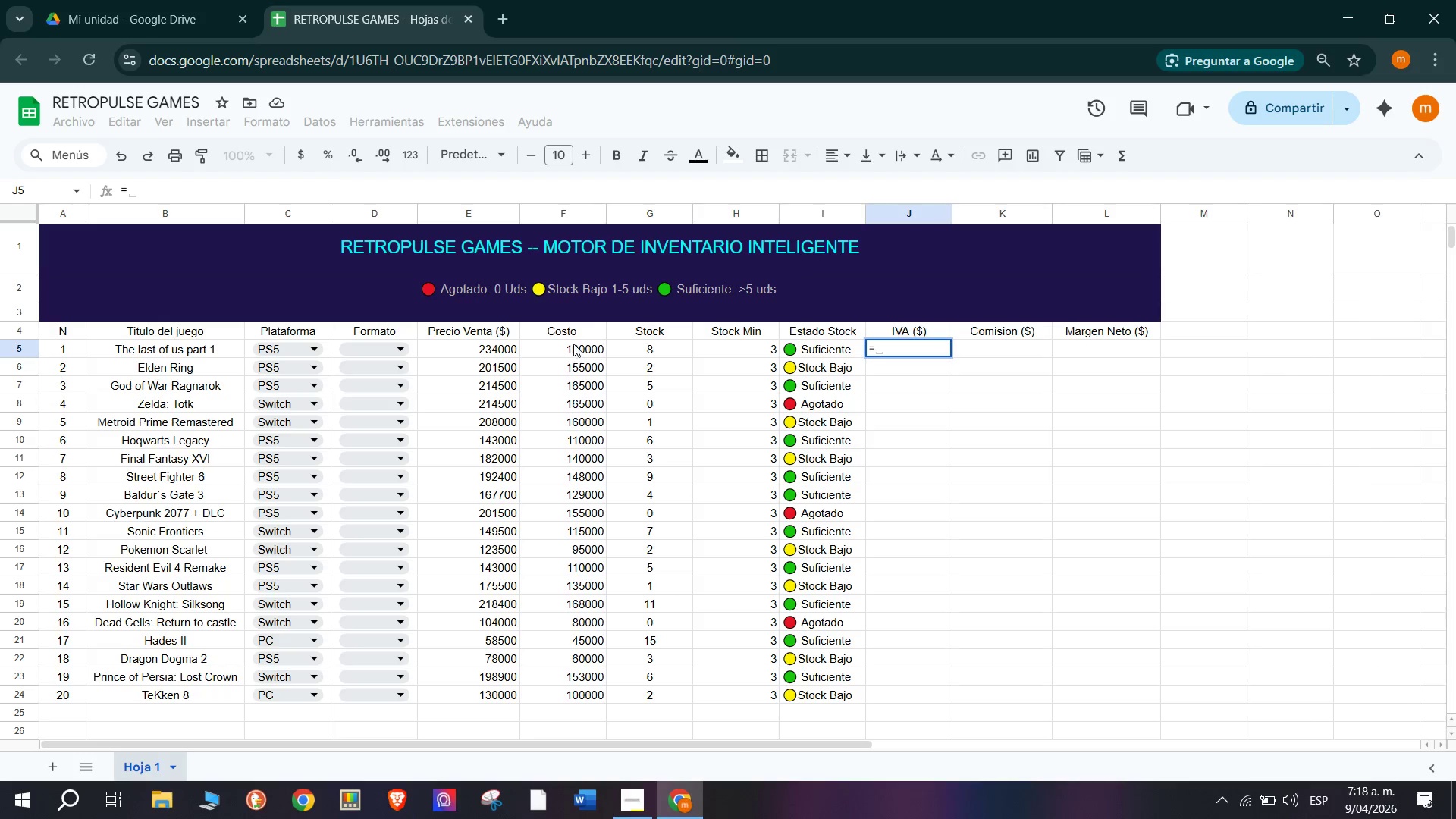 
left_click([497, 344])
 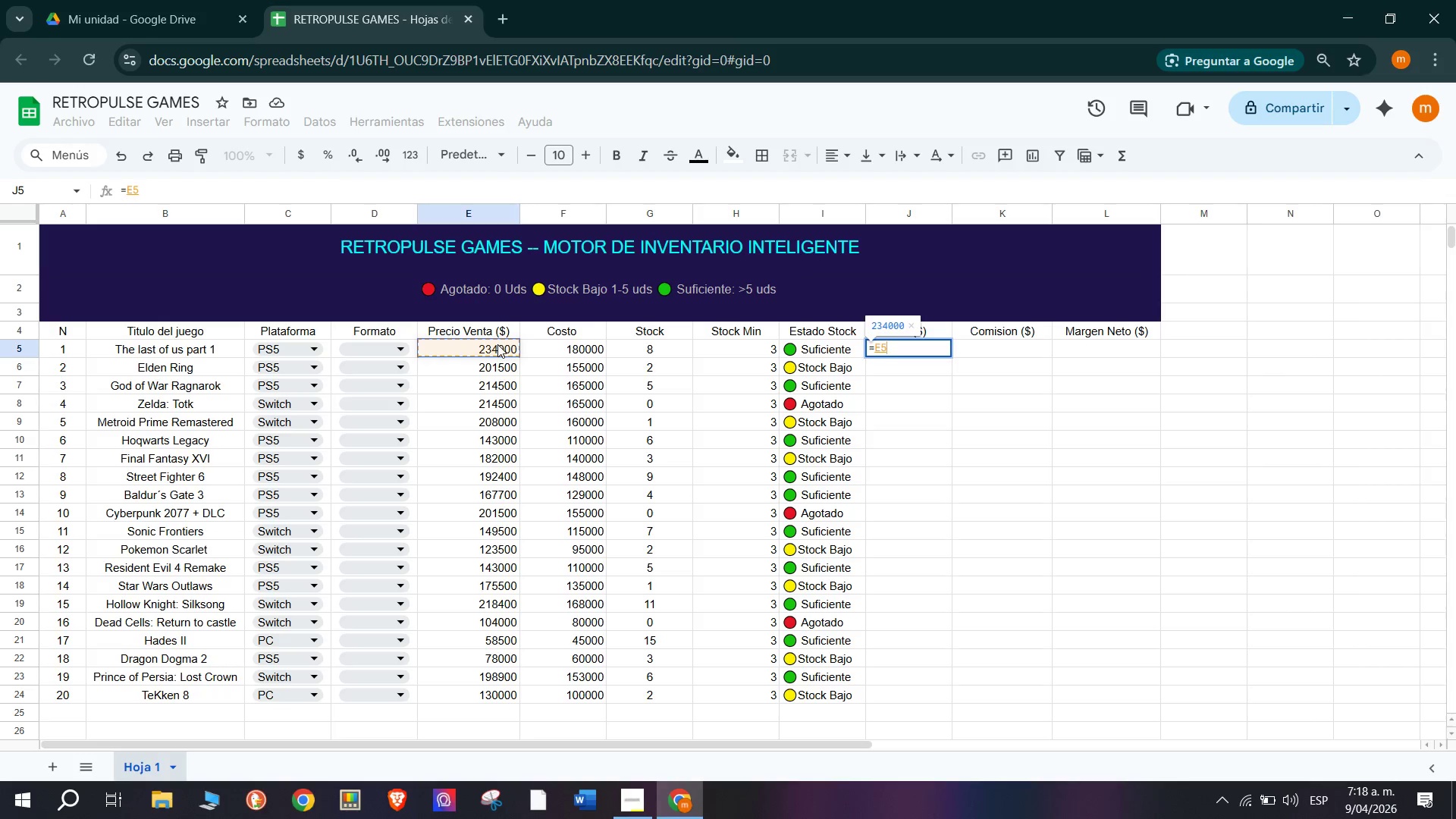 
key(Shift+Equal)
 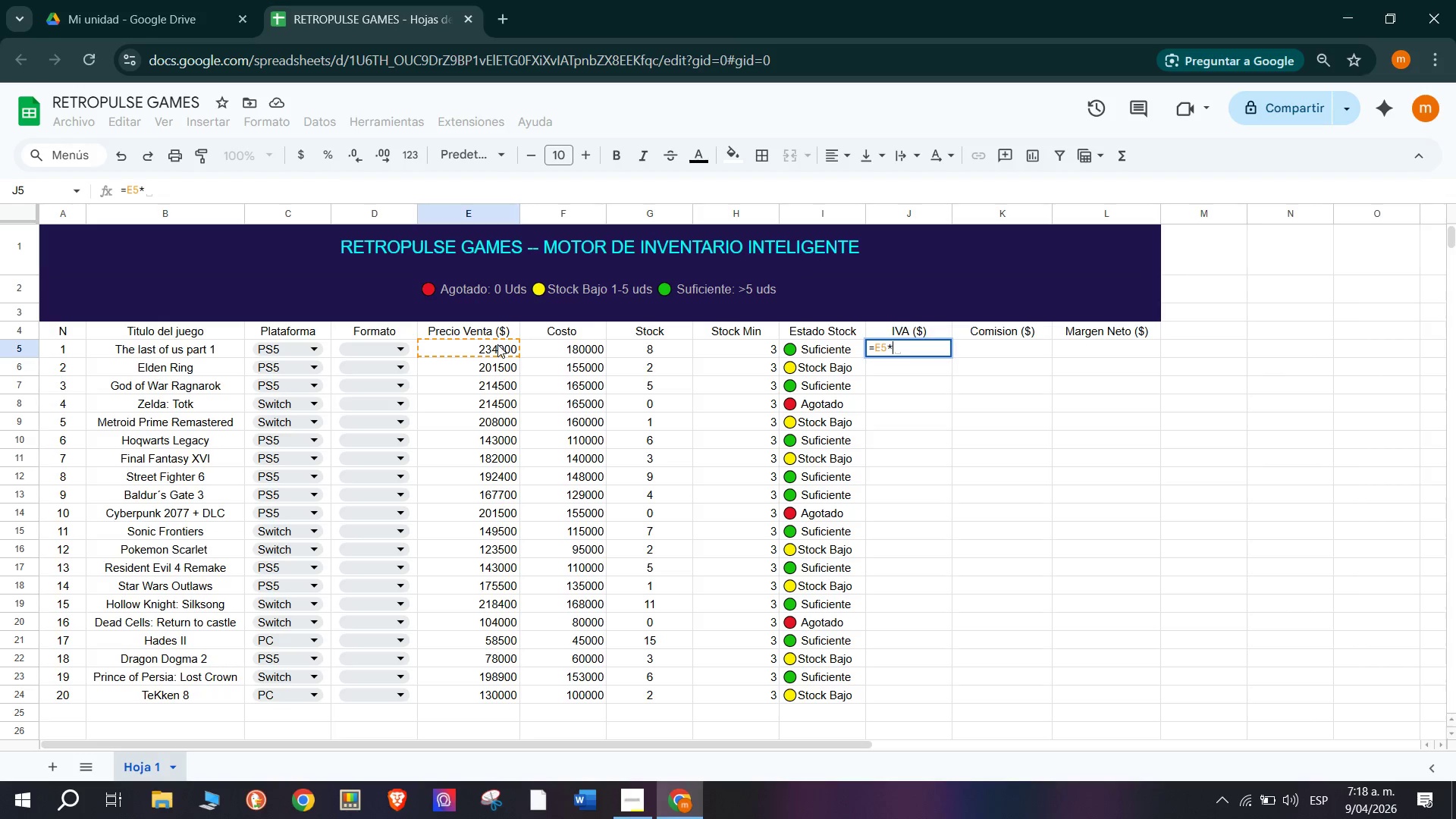 
type(0.16)
 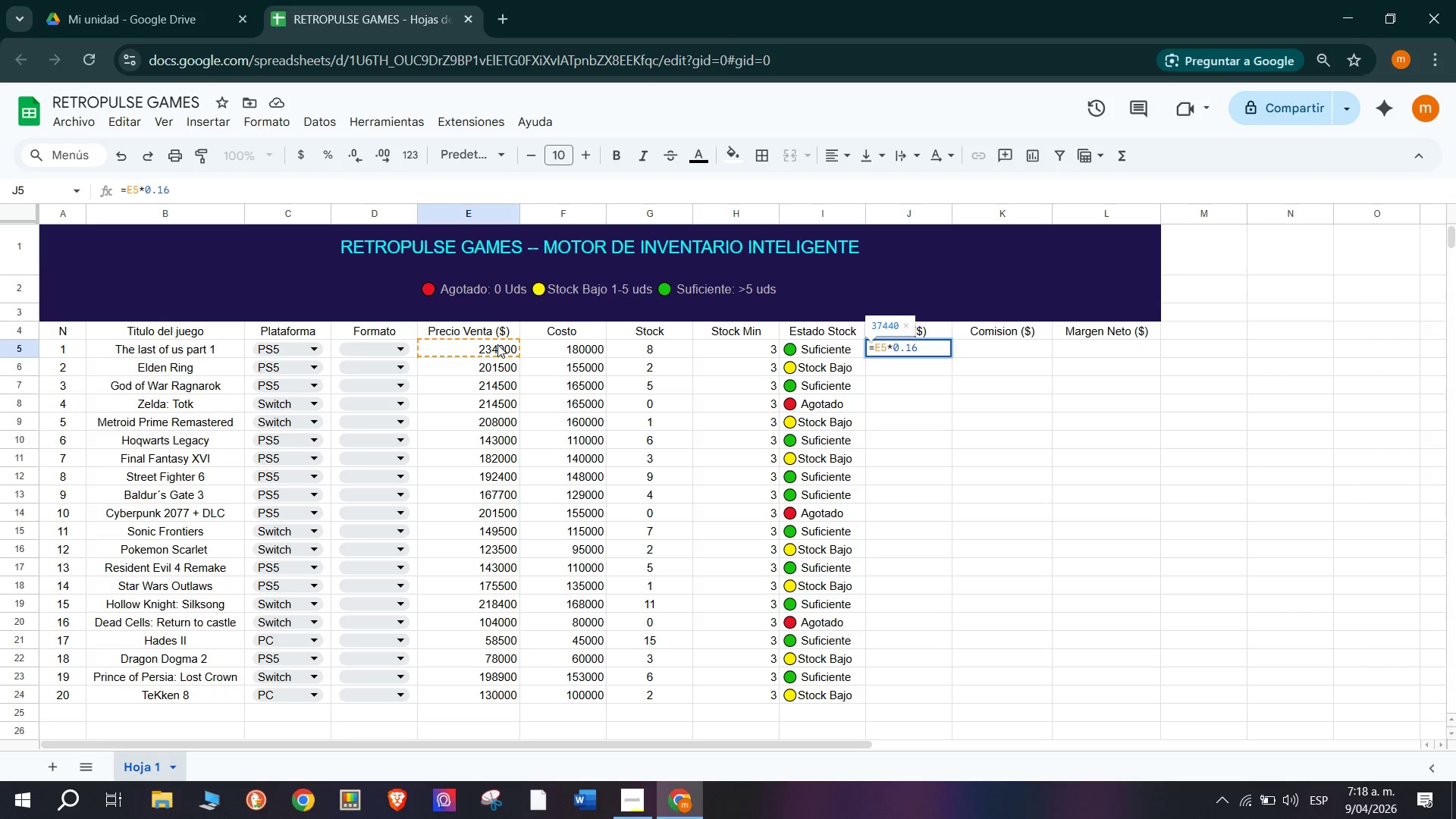 
key(Enter)
 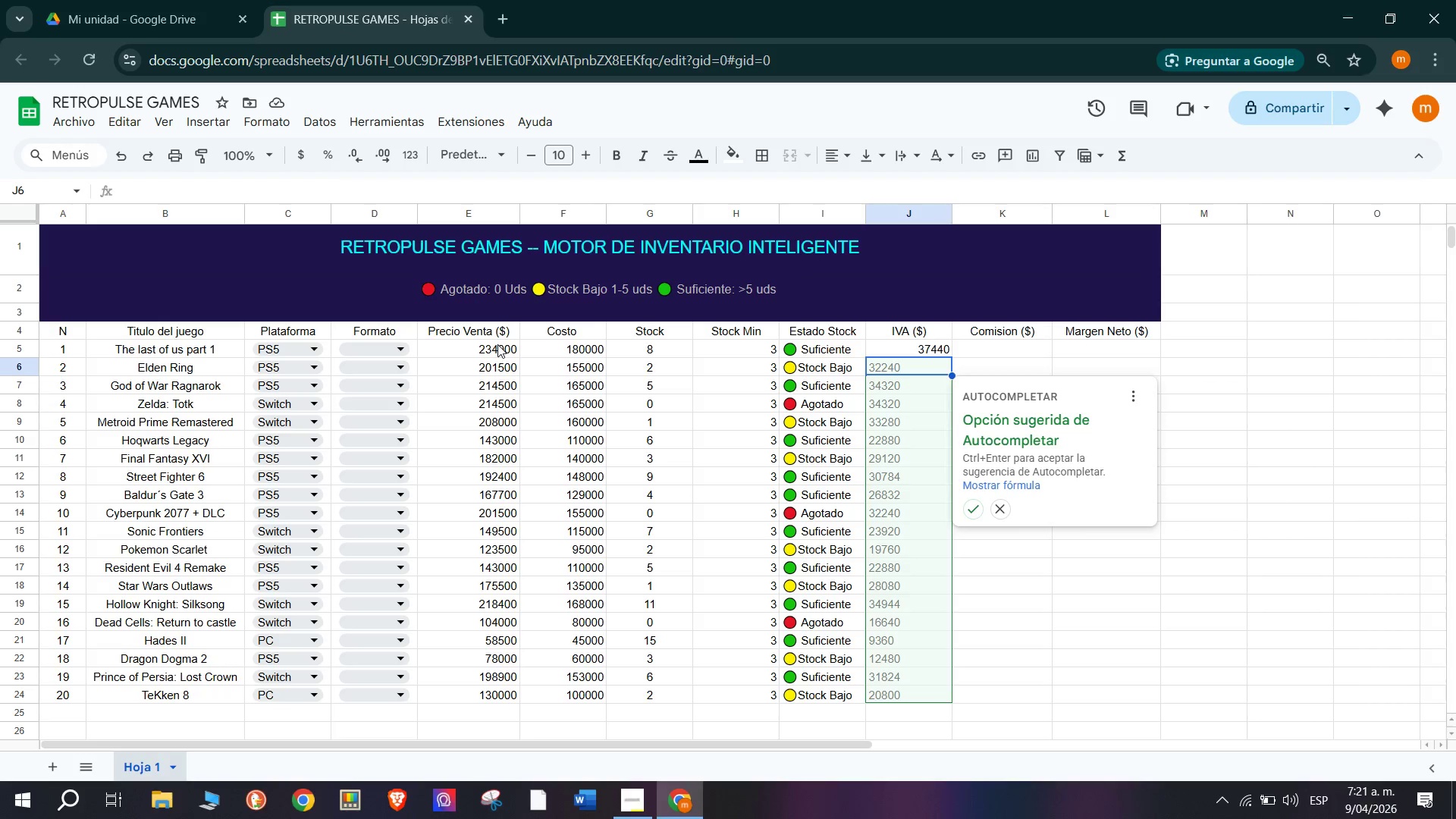 
wait(154.97)
 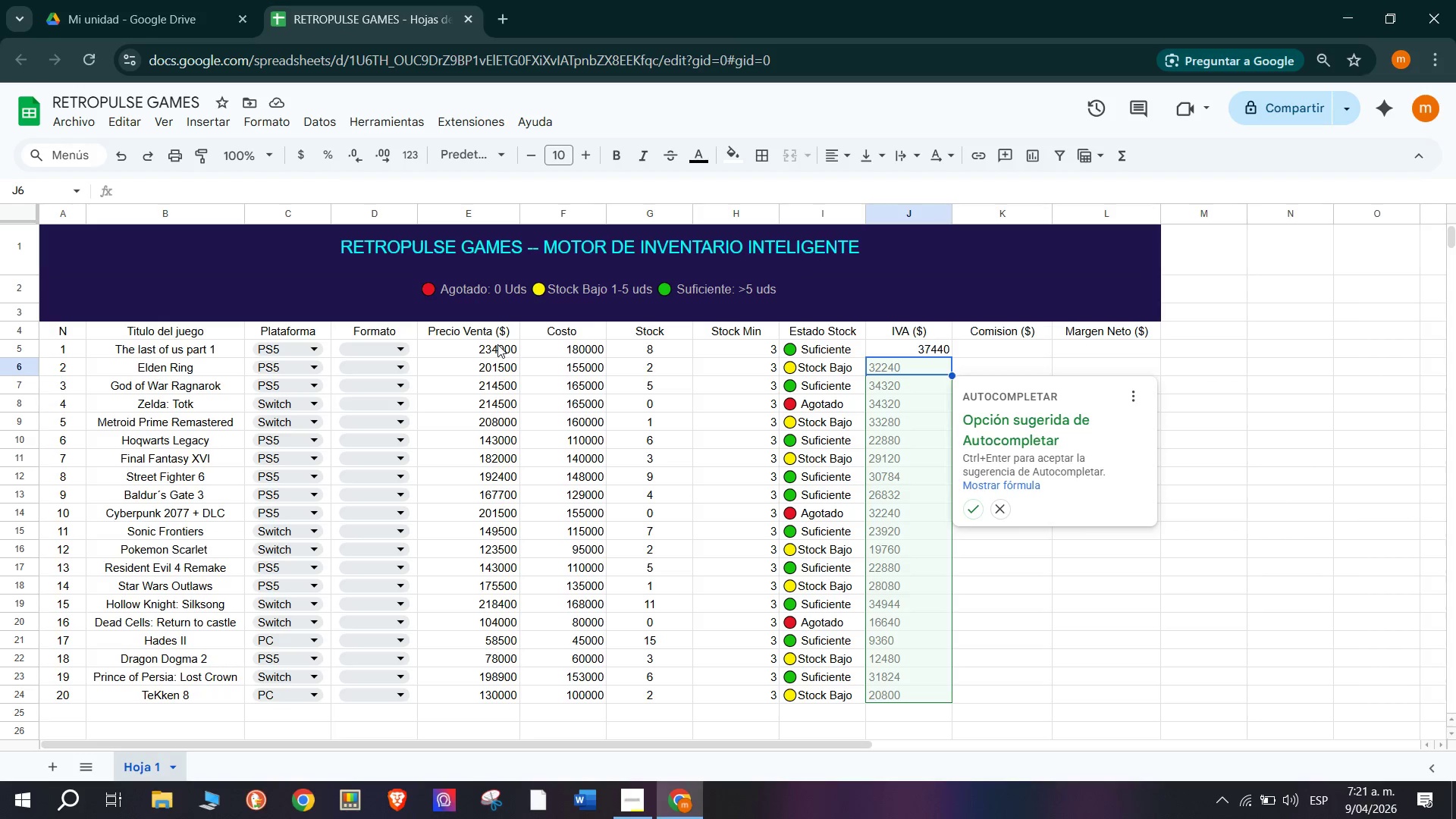 
left_click([976, 501])
 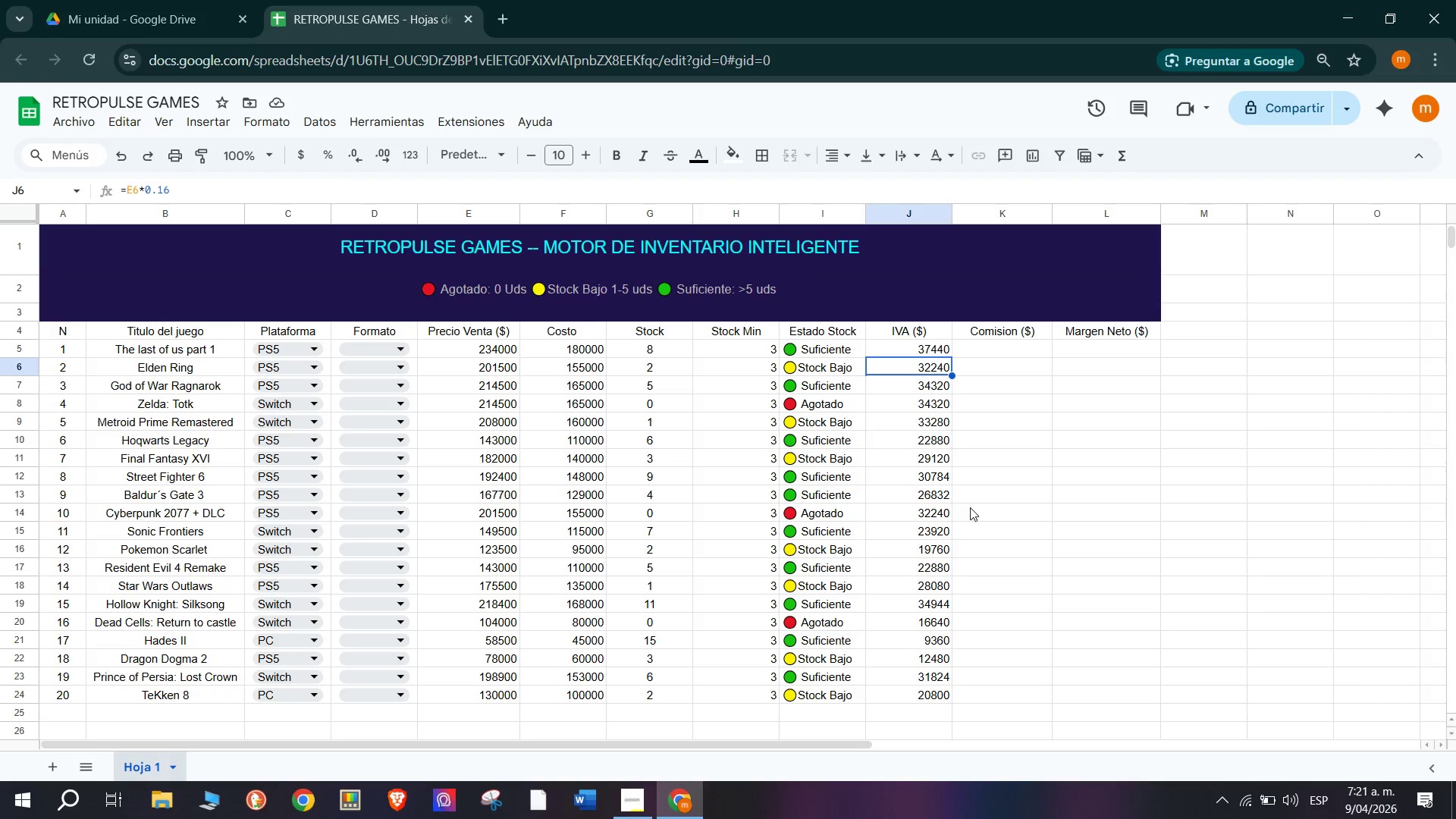 
wait(19.95)
 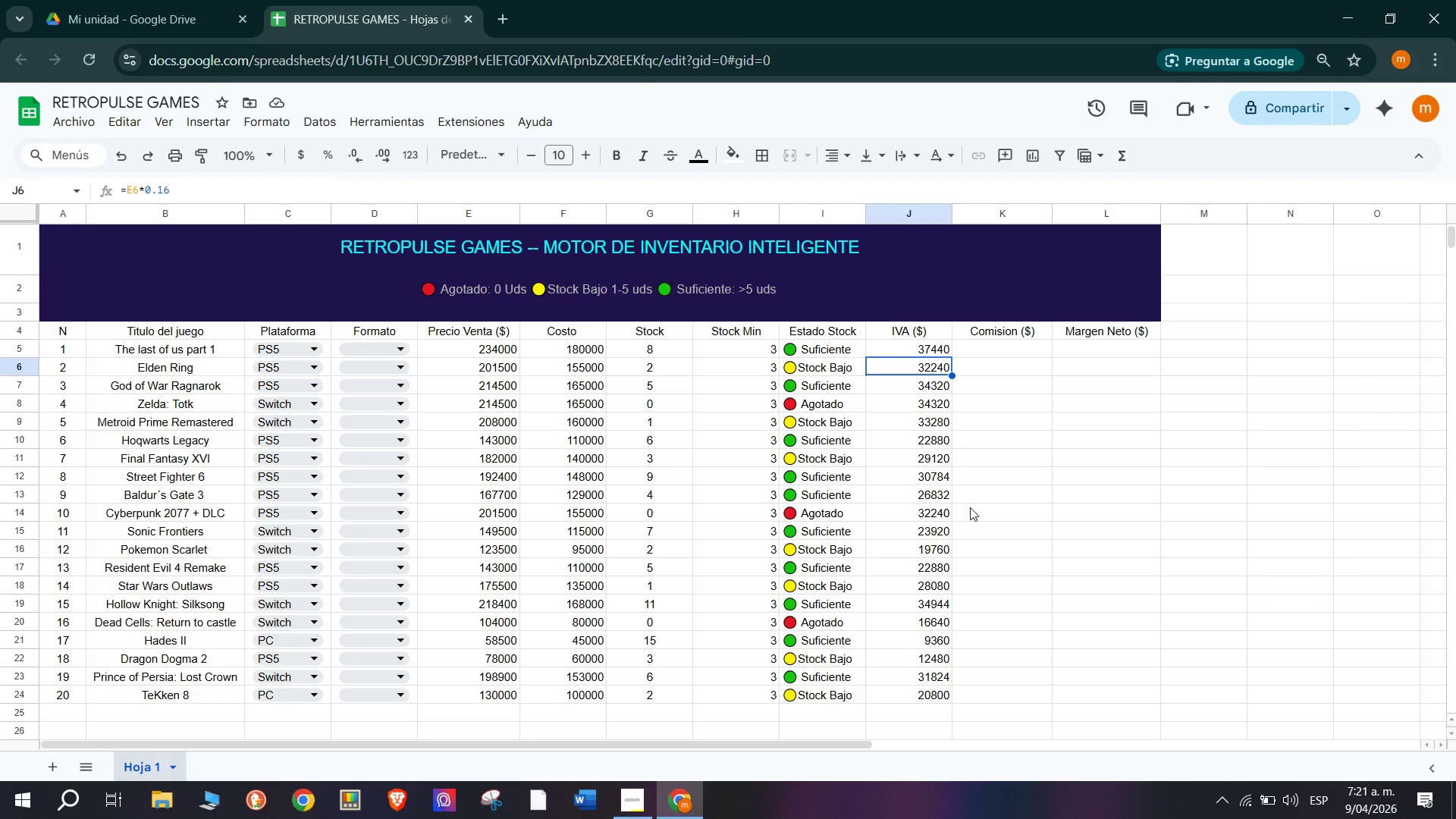 
left_click([896, 347])
 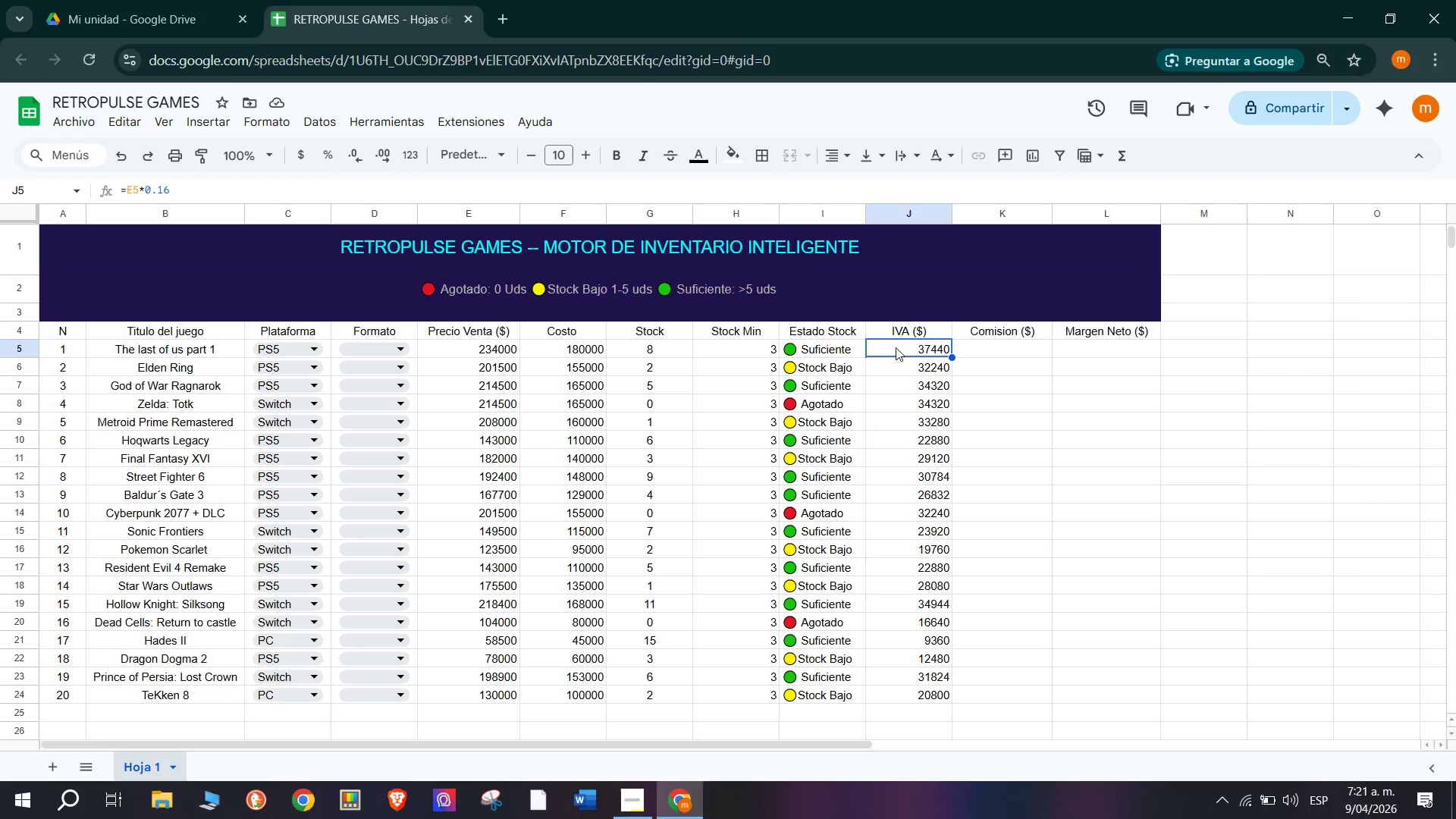 
left_click_drag(start_coordinate=[896, 347], to_coordinate=[893, 692])
 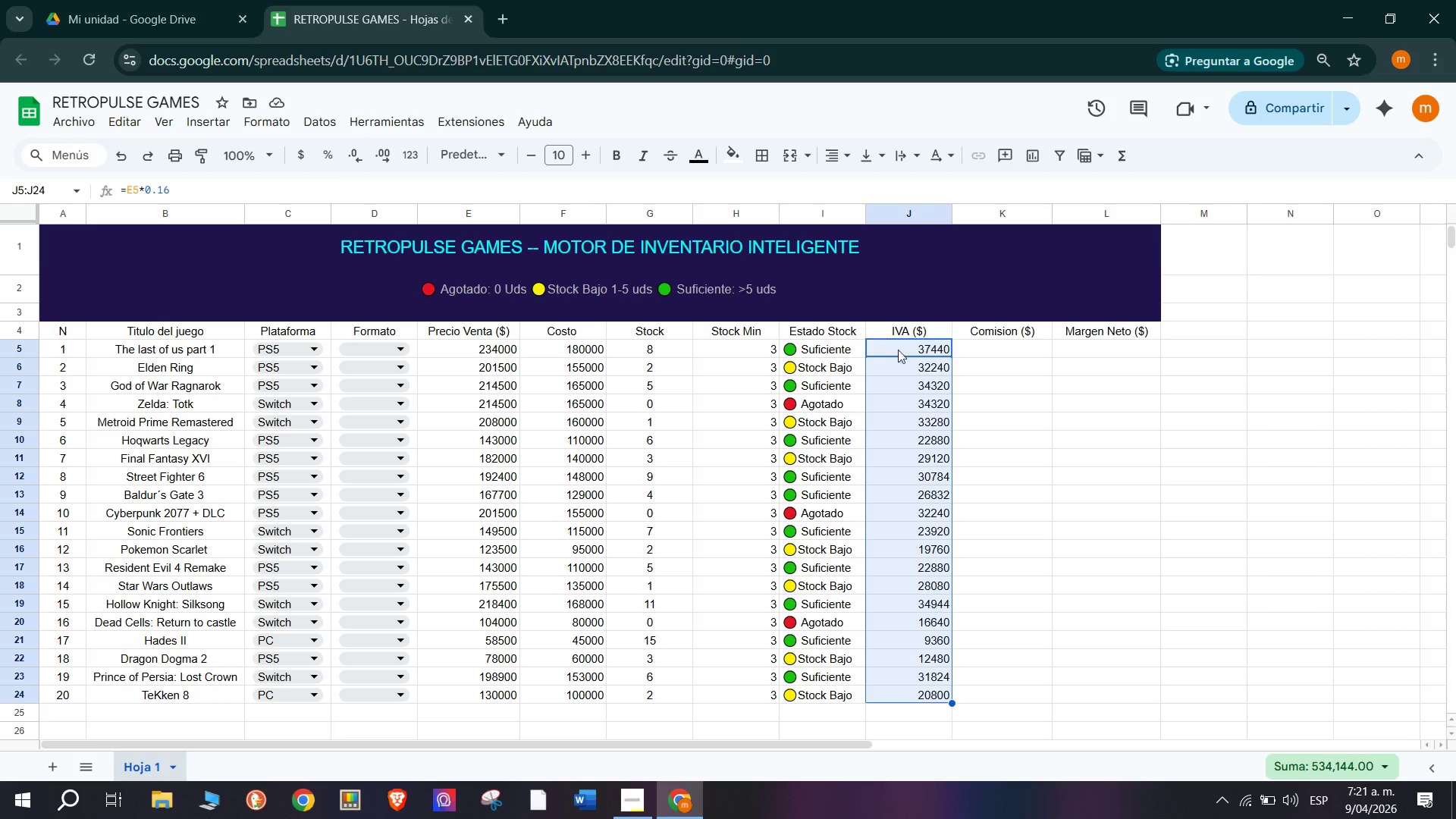 
wait(7.88)
 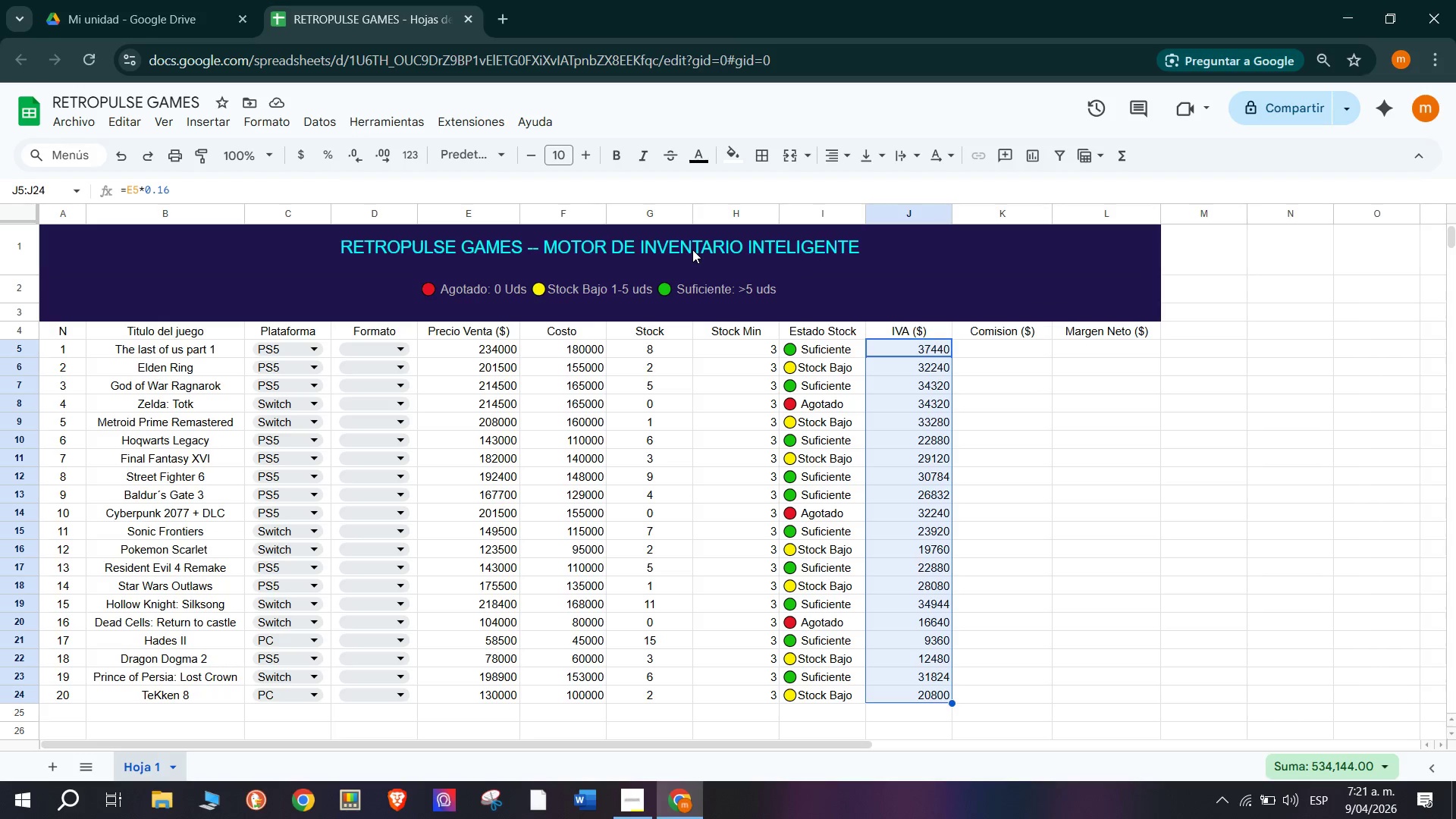 
left_click([905, 354])
 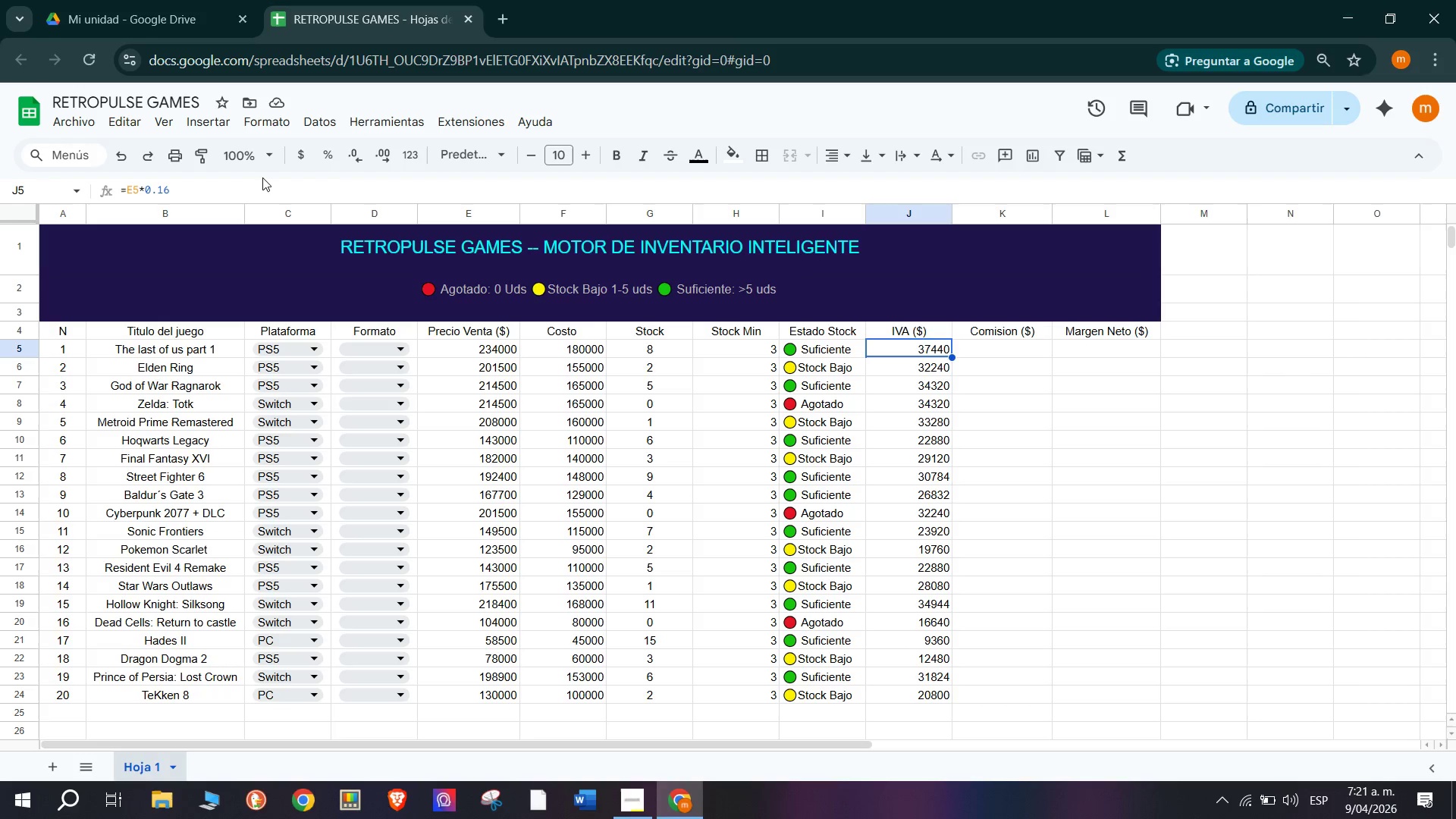 
left_click([262, 177])
 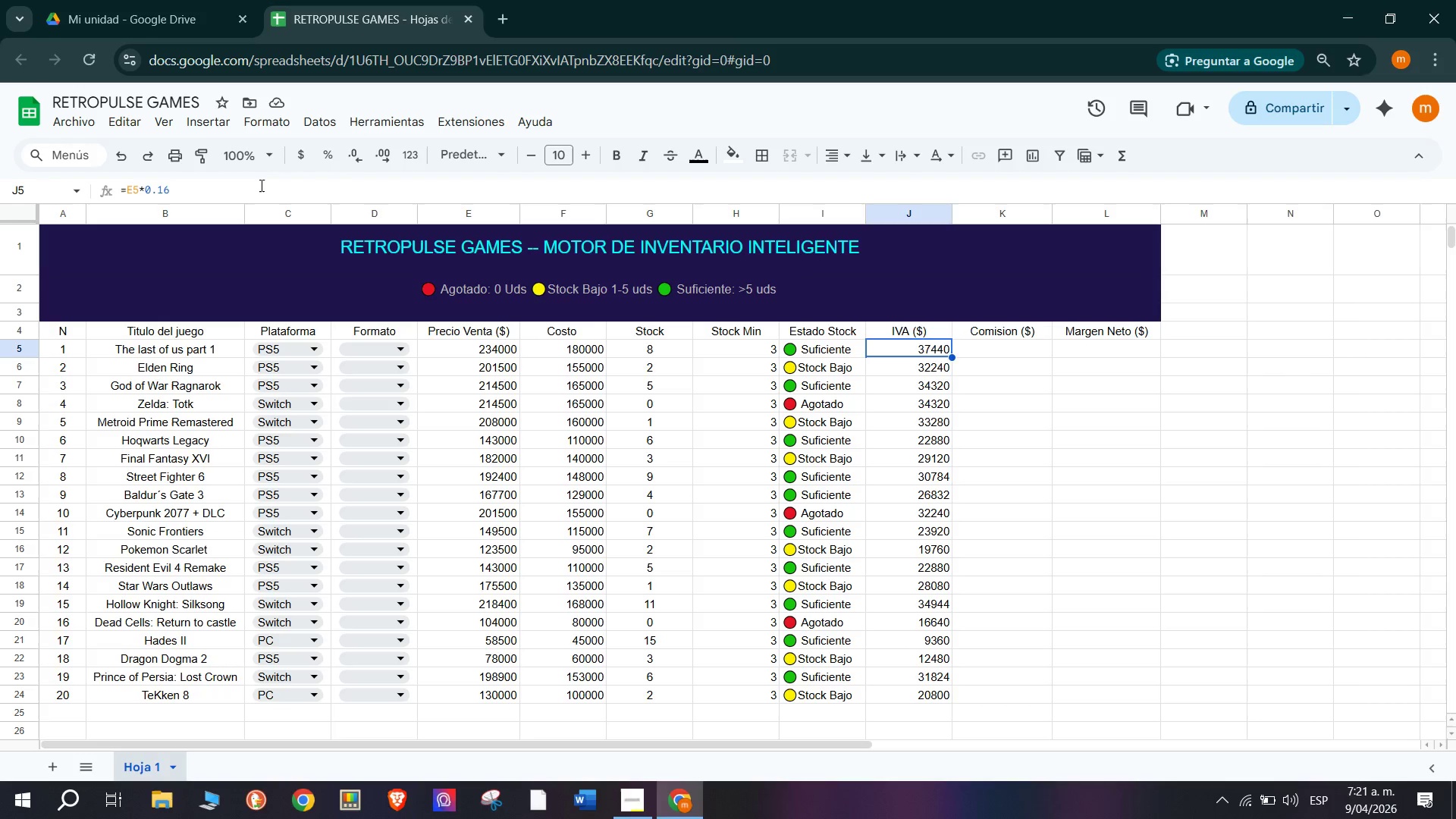 
double_click([260, 185])
 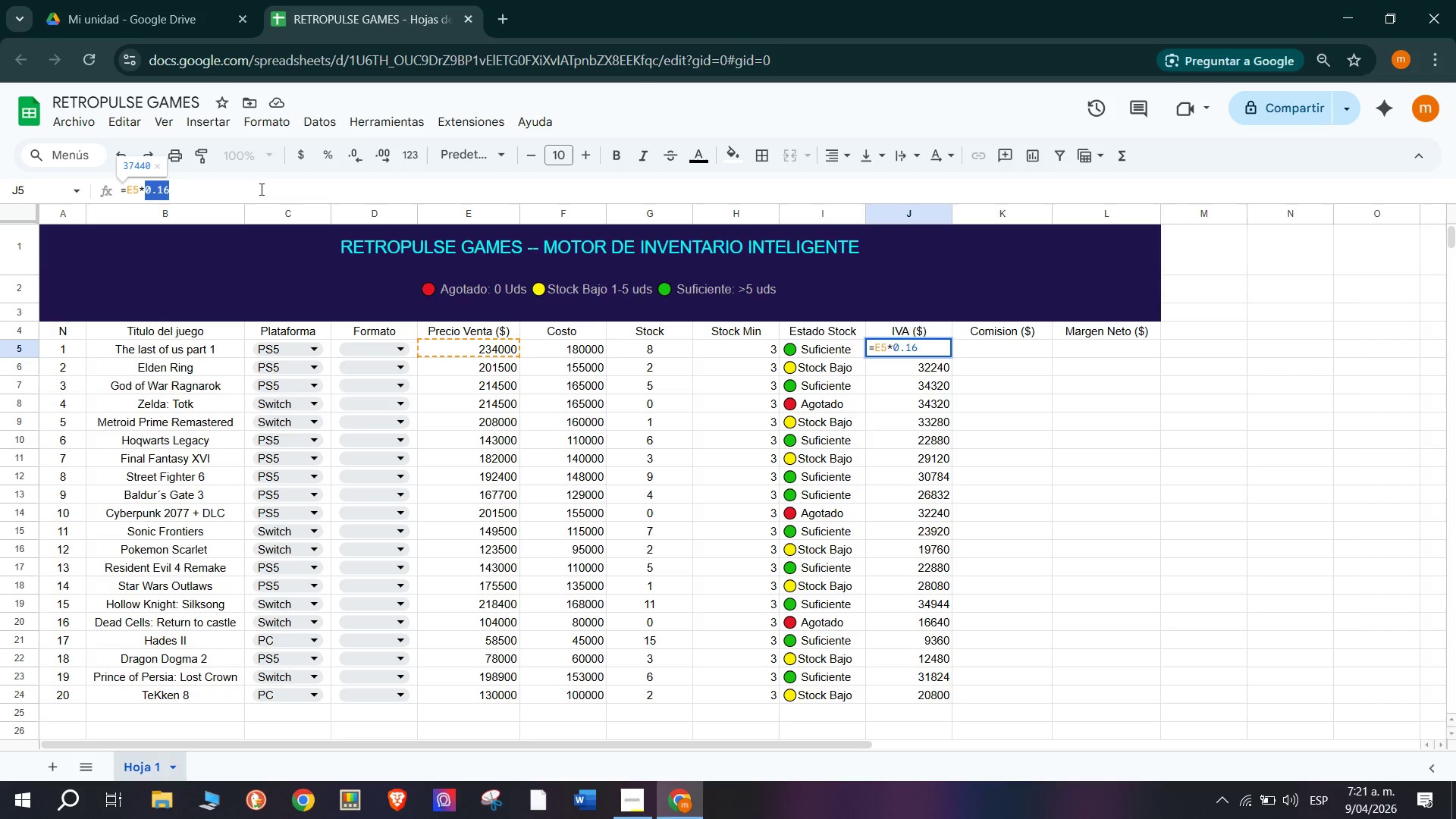 
wait(5.23)
 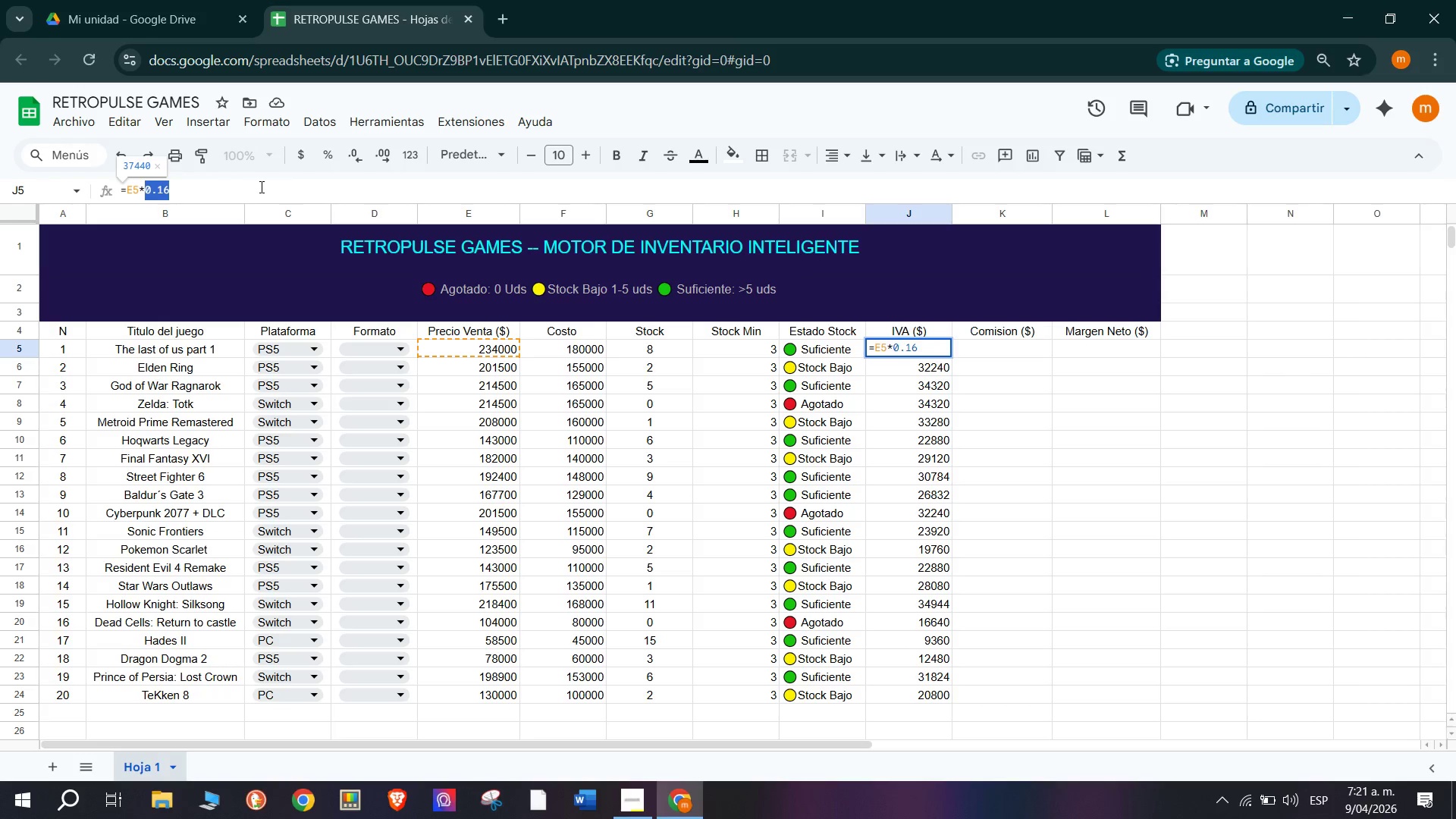 
type(2)
key(Backspace)
type(1.16)
 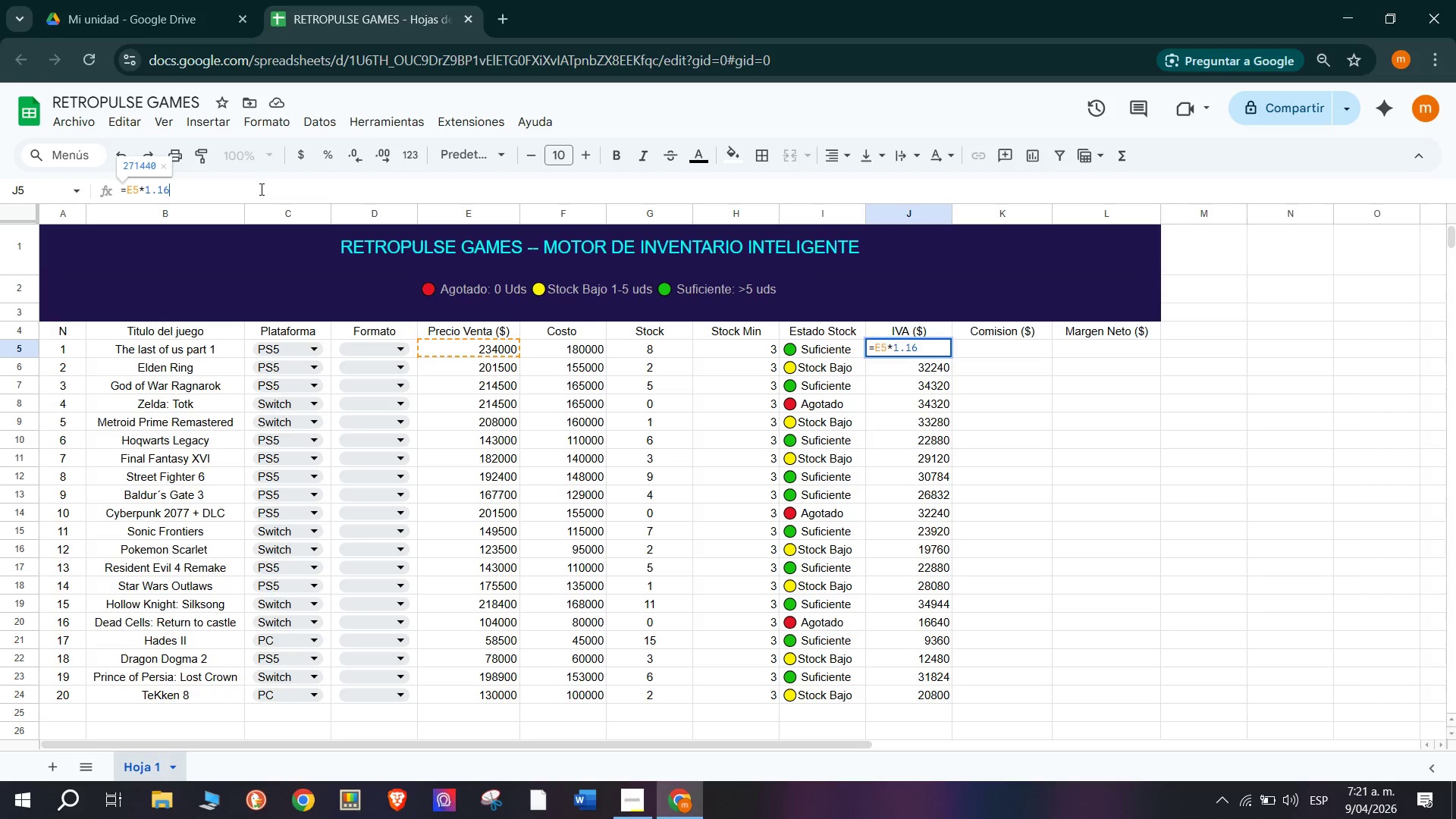 
key(Enter)
 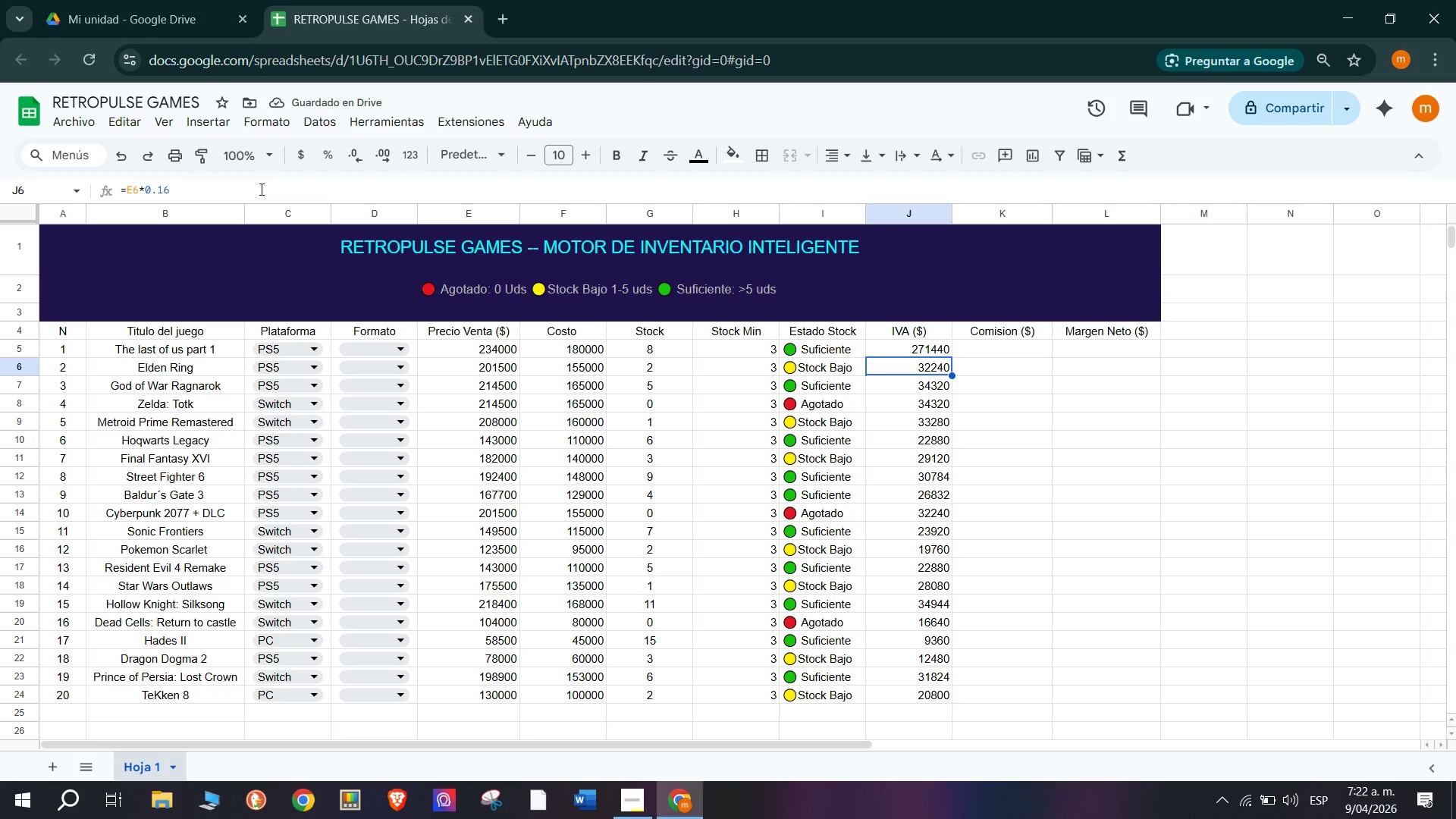 
key(Control+Z)
 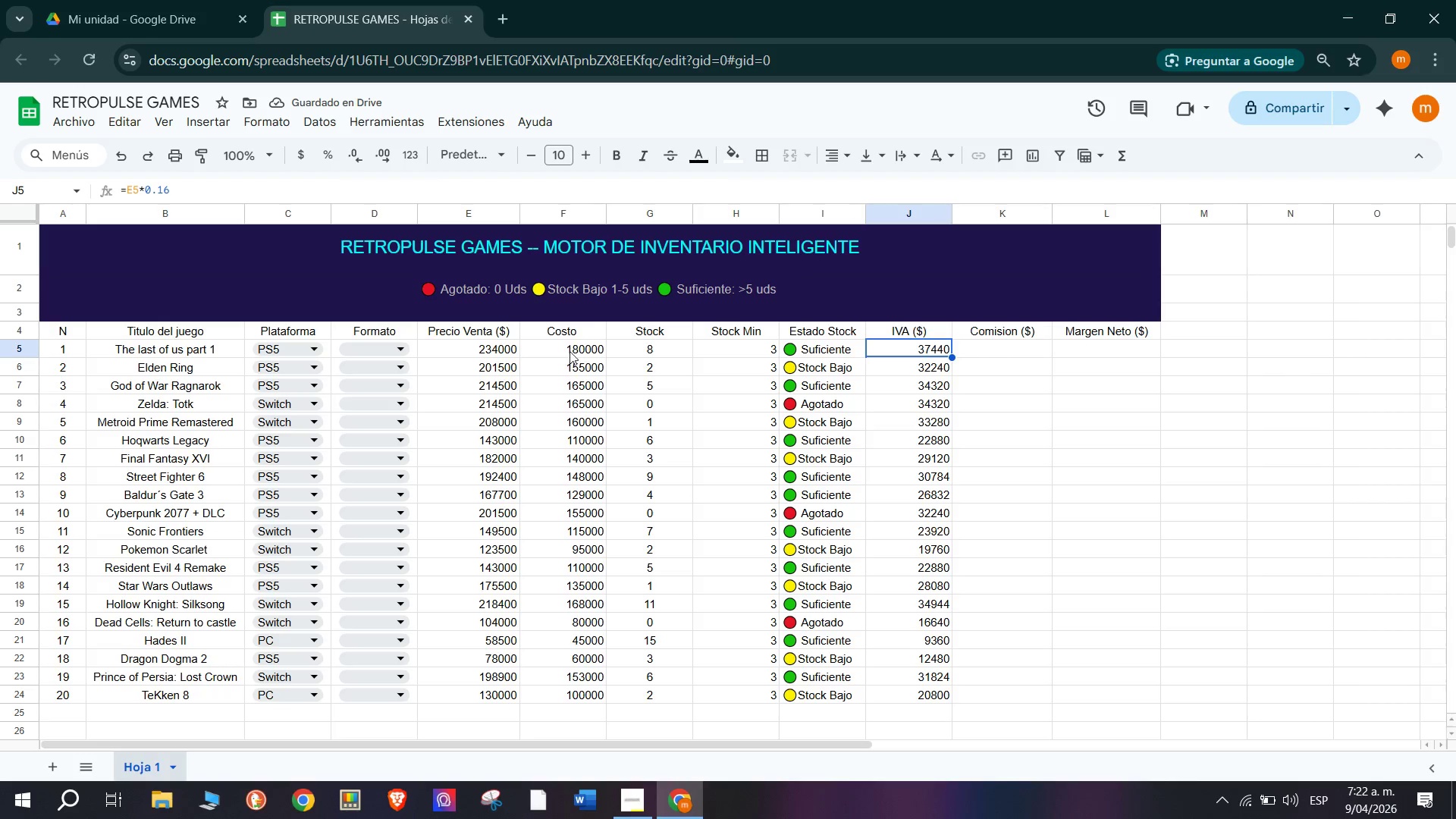 
left_click_drag(start_coordinate=[472, 350], to_coordinate=[567, 696])
 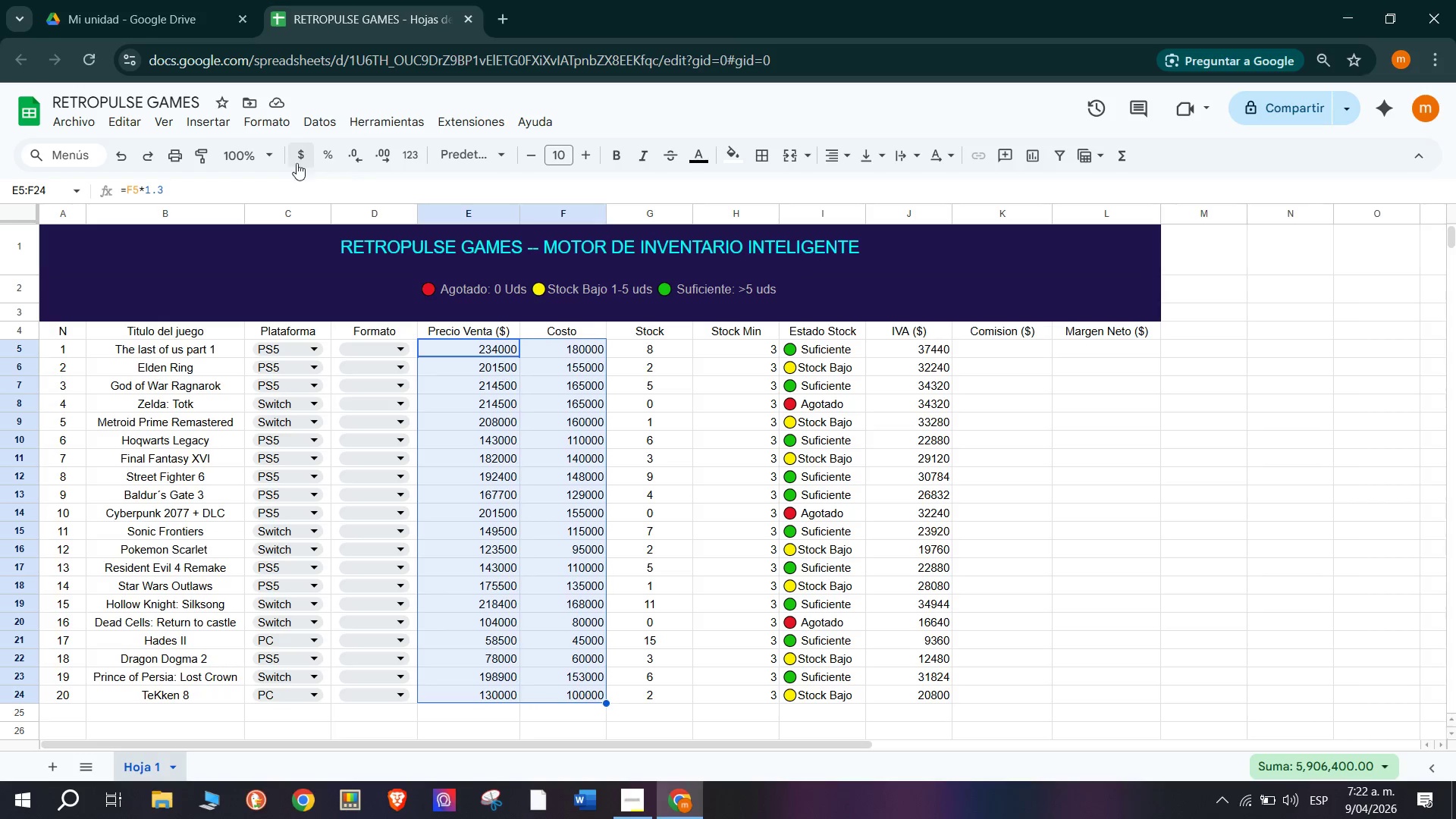 
left_click([290, 158])
 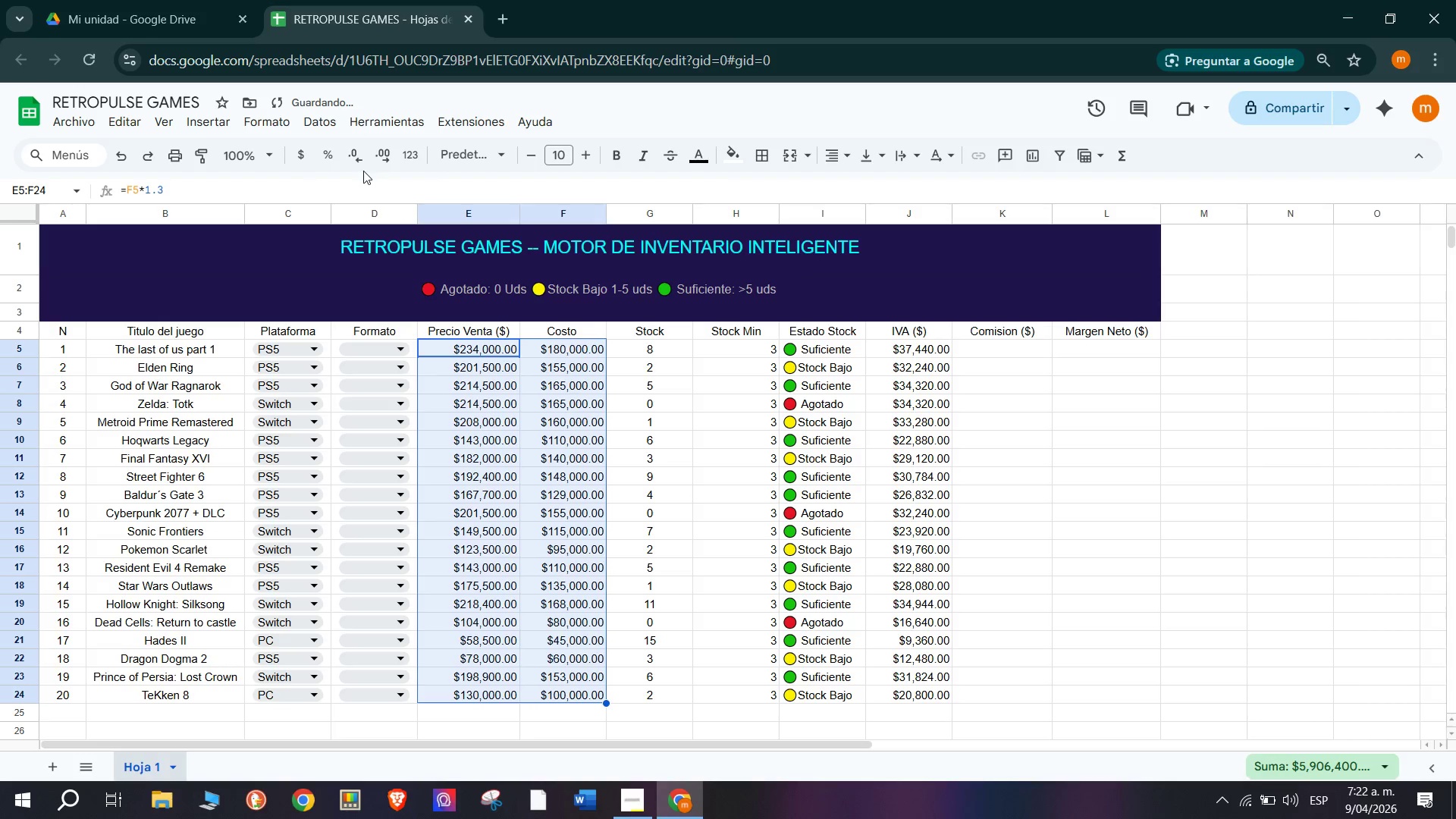 
double_click([350, 158])
 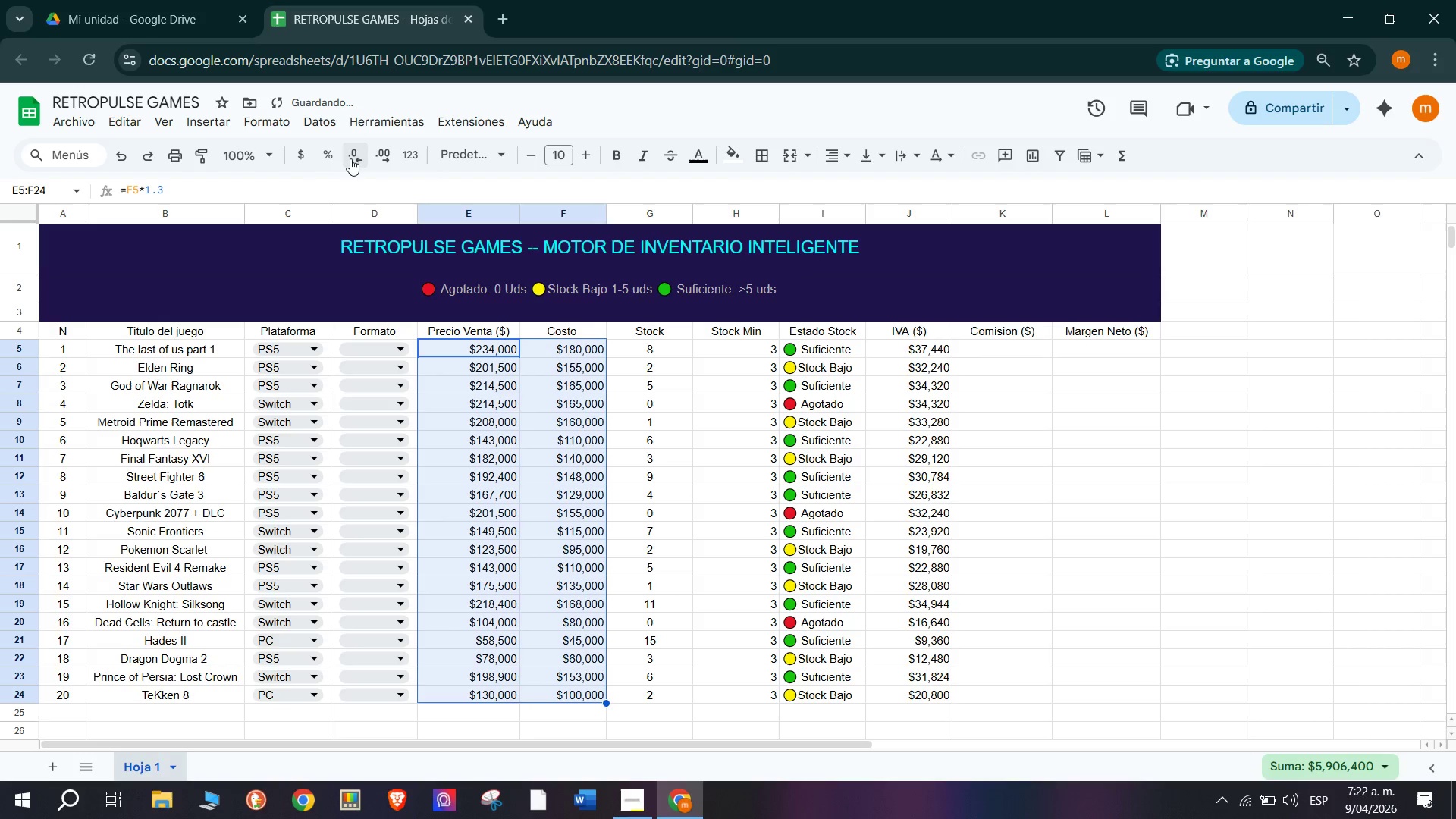 
left_click([350, 158])
 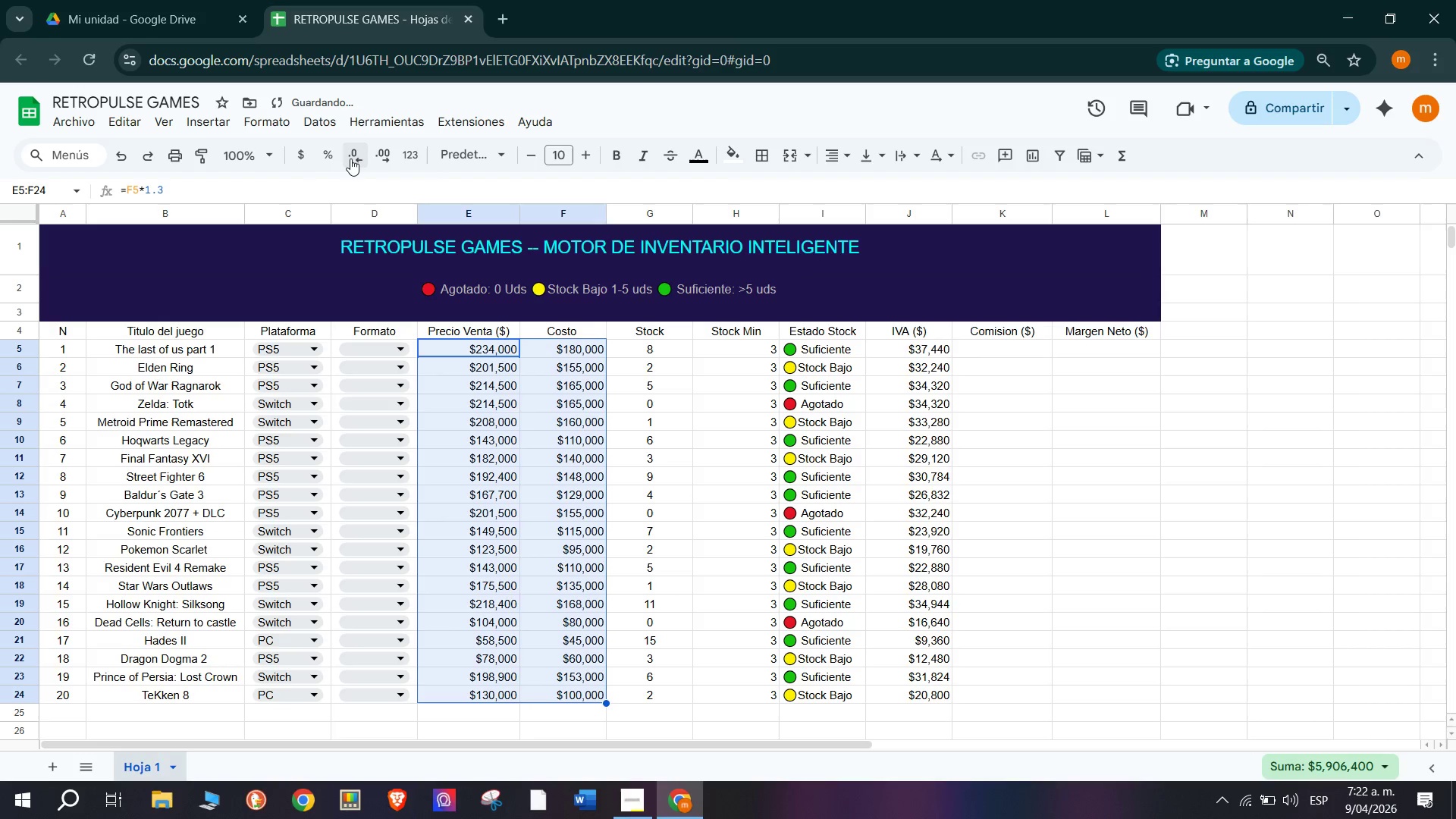 
left_click([350, 158])
 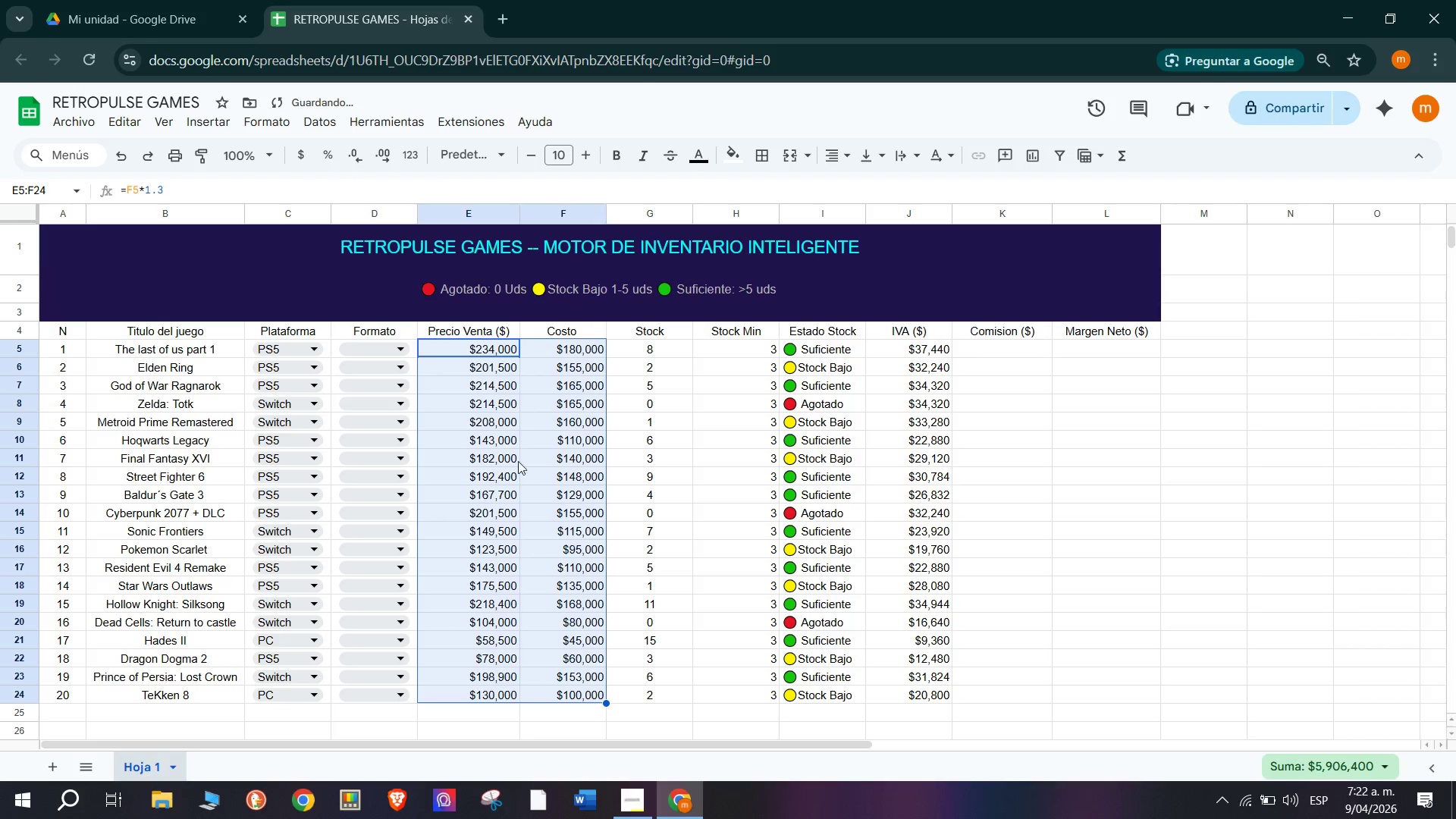 
left_click([585, 529])
 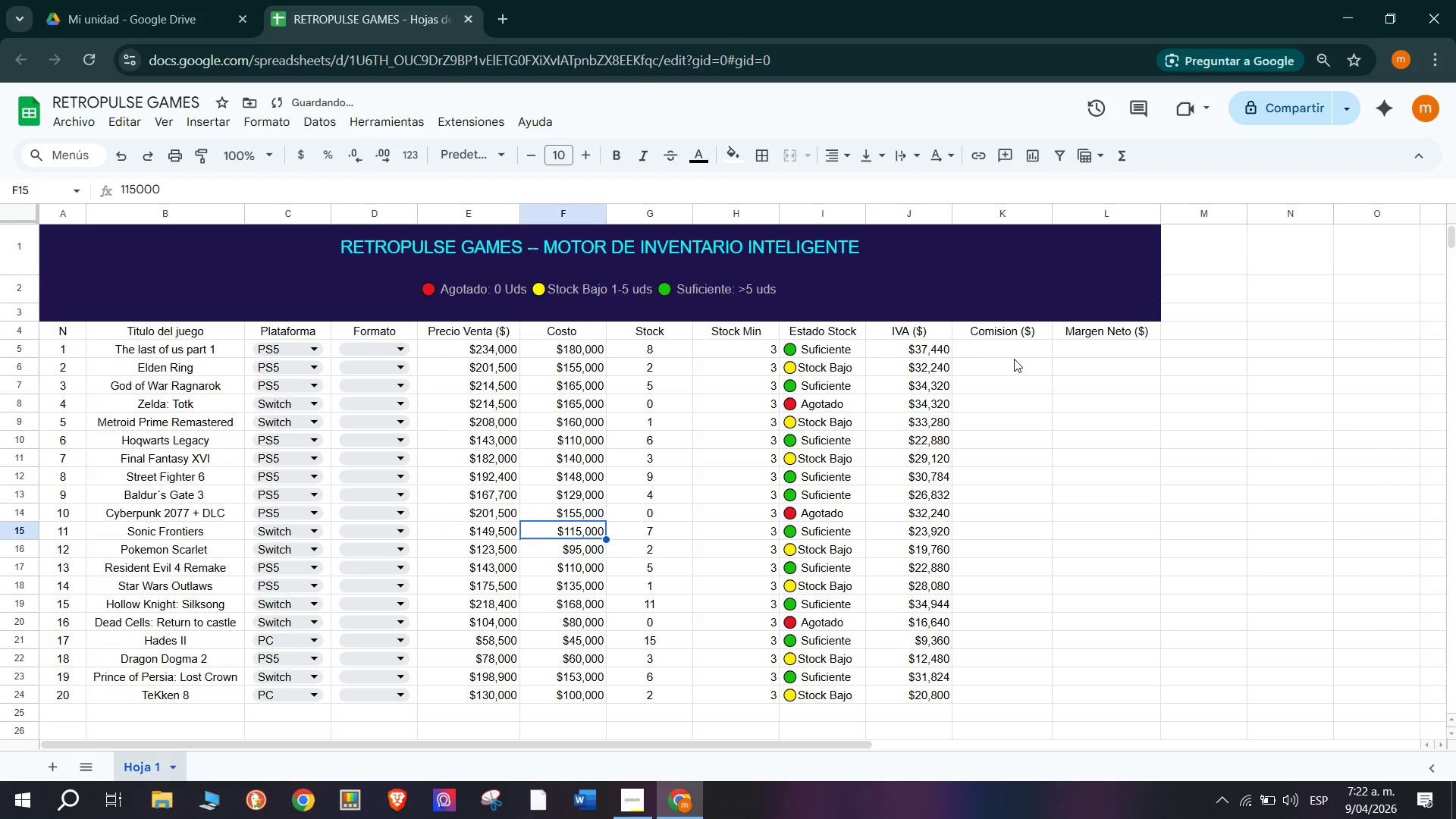 
left_click([1015, 354])
 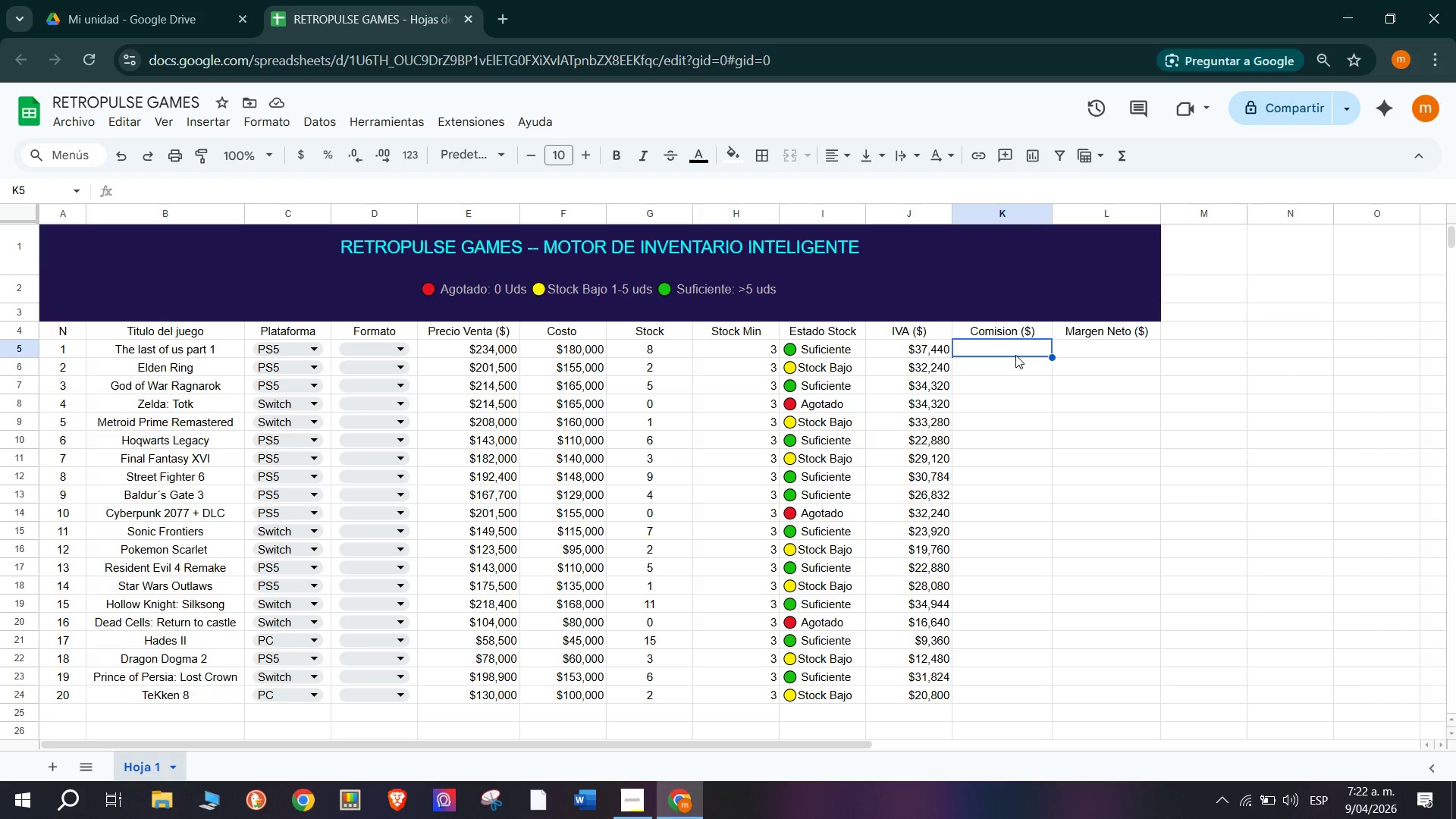 
wait(24.89)
 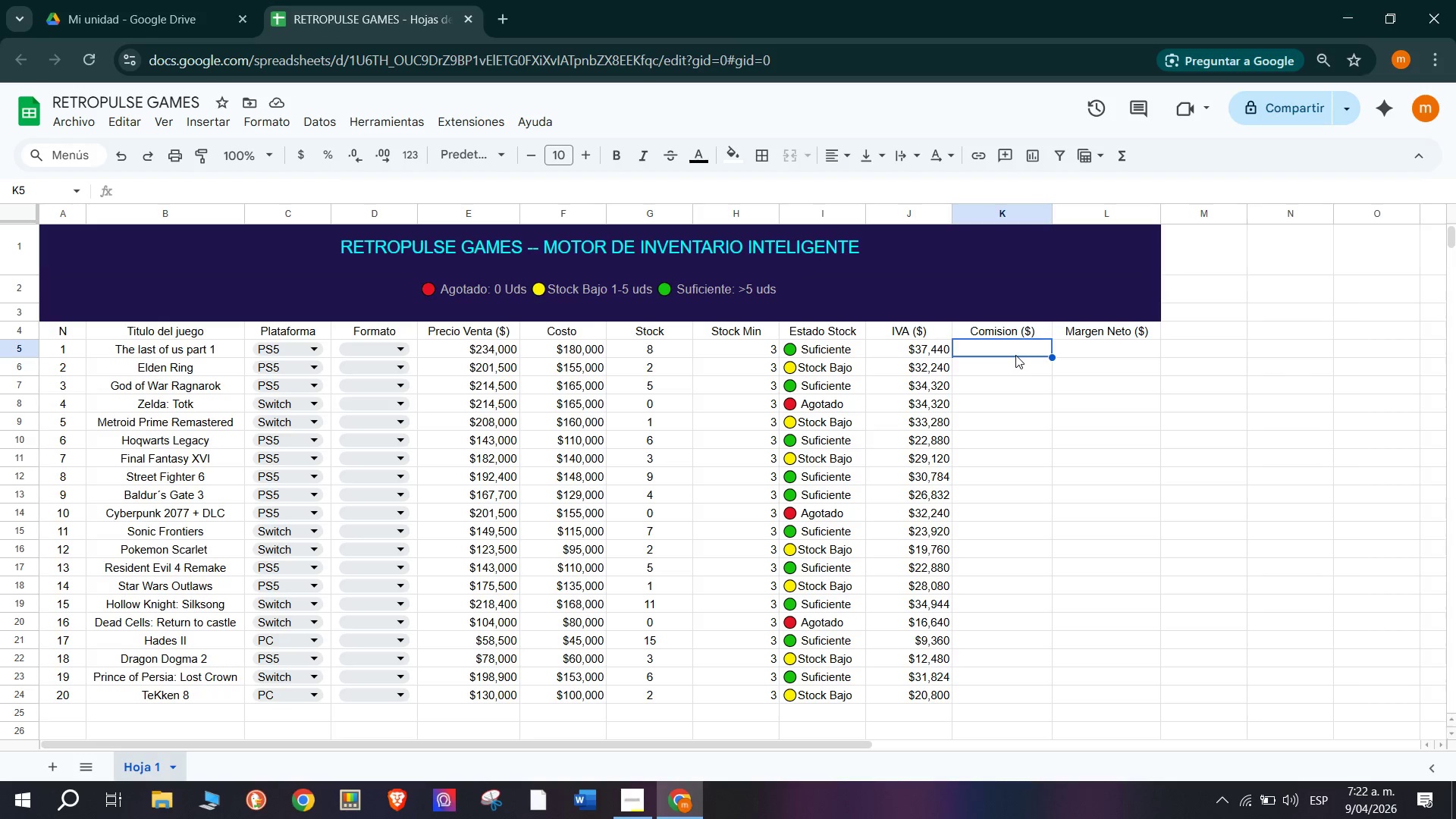 
key(Shift+0)
 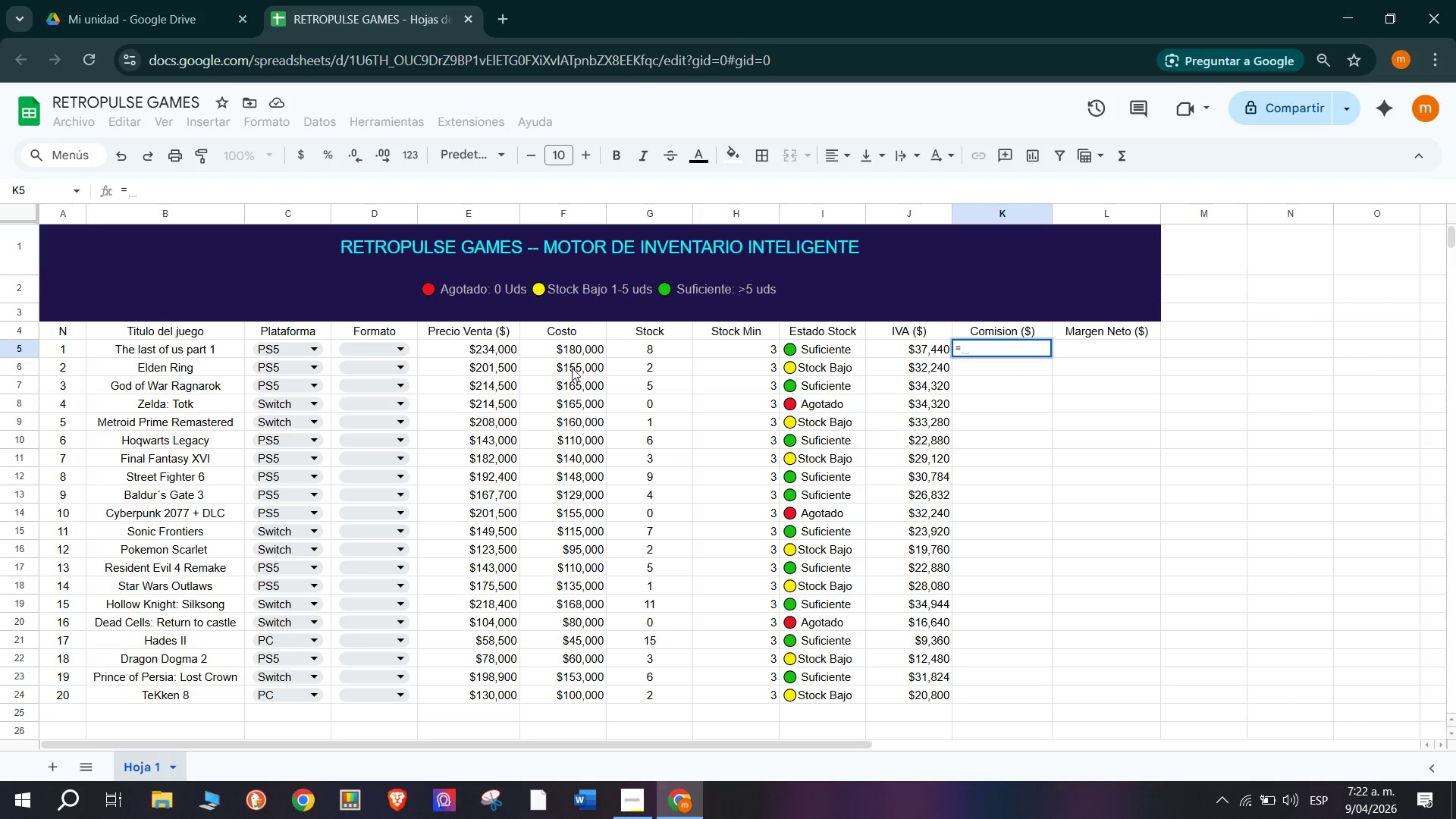 
left_click([581, 350])
 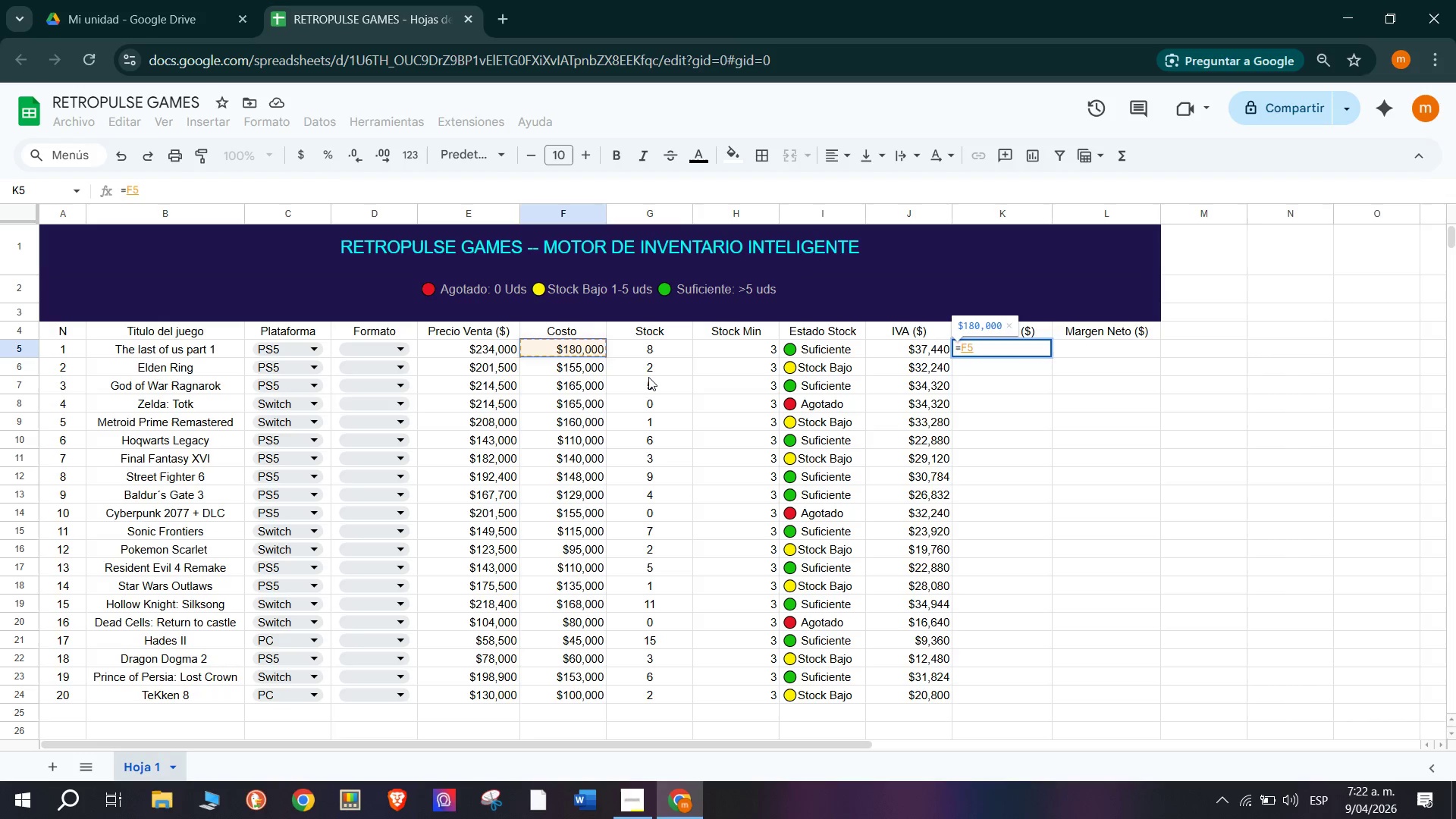 
key(Shift+ShiftRight)
 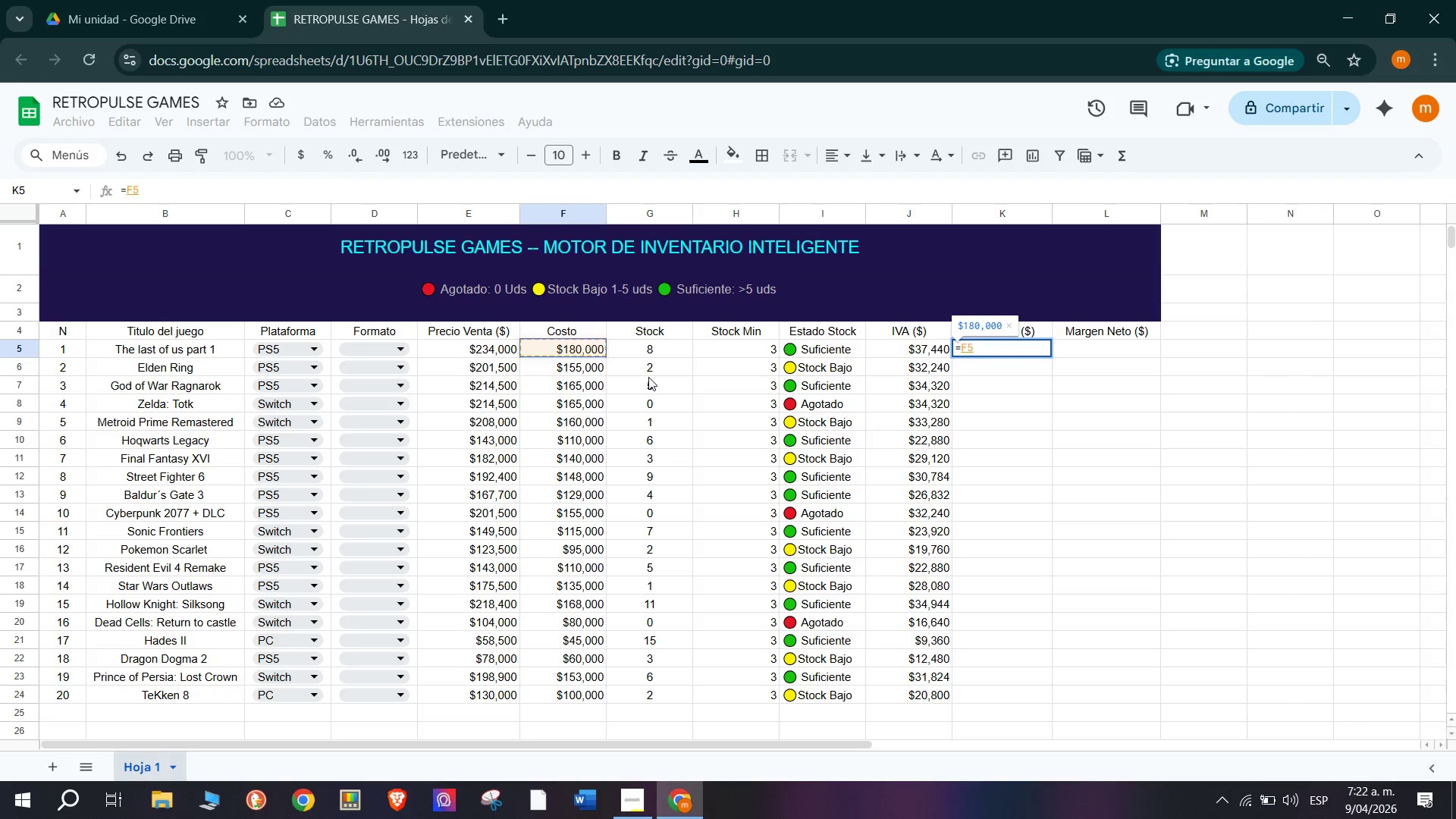 
key(Shift+Equal)
 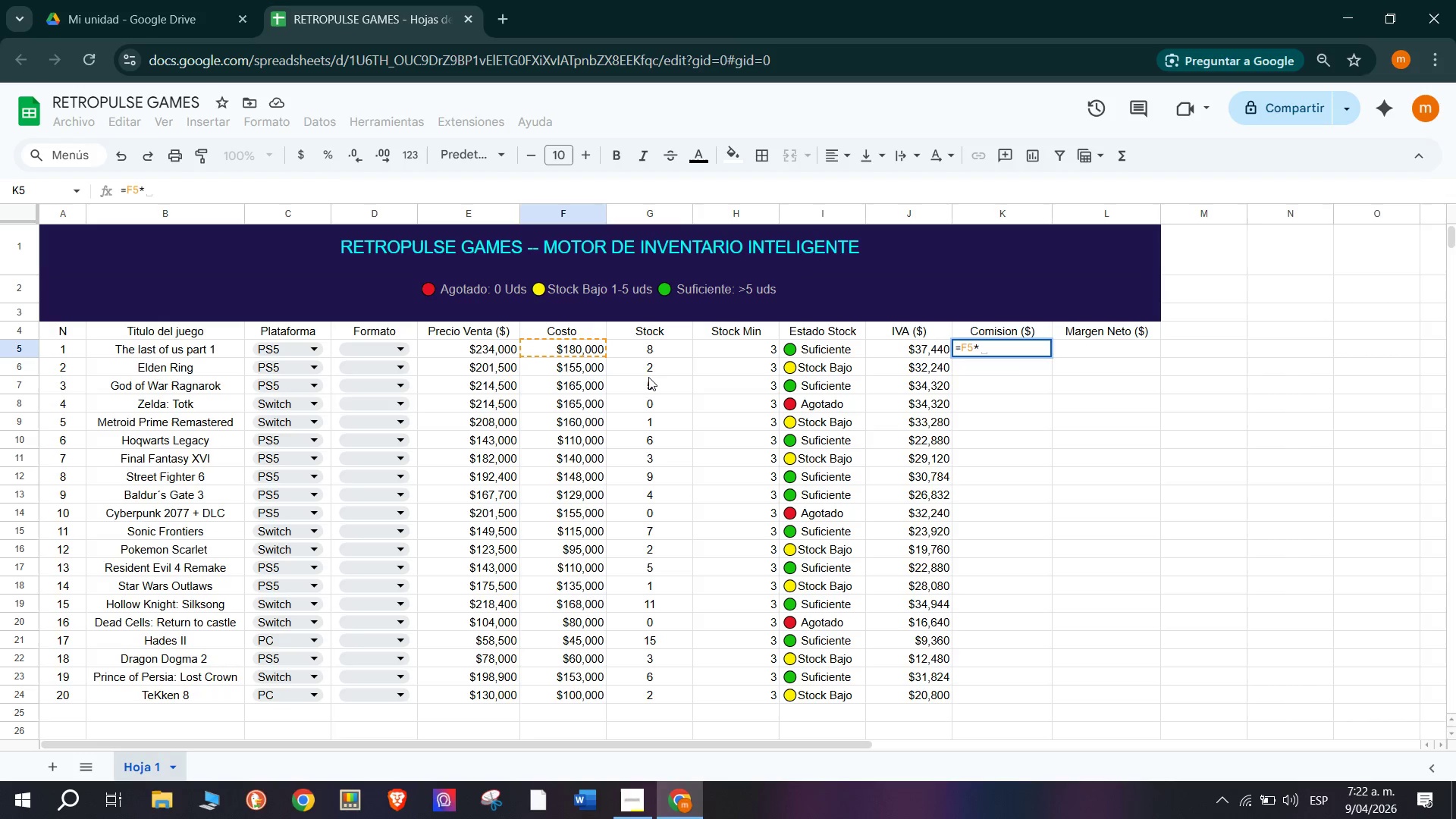 
key(0)
 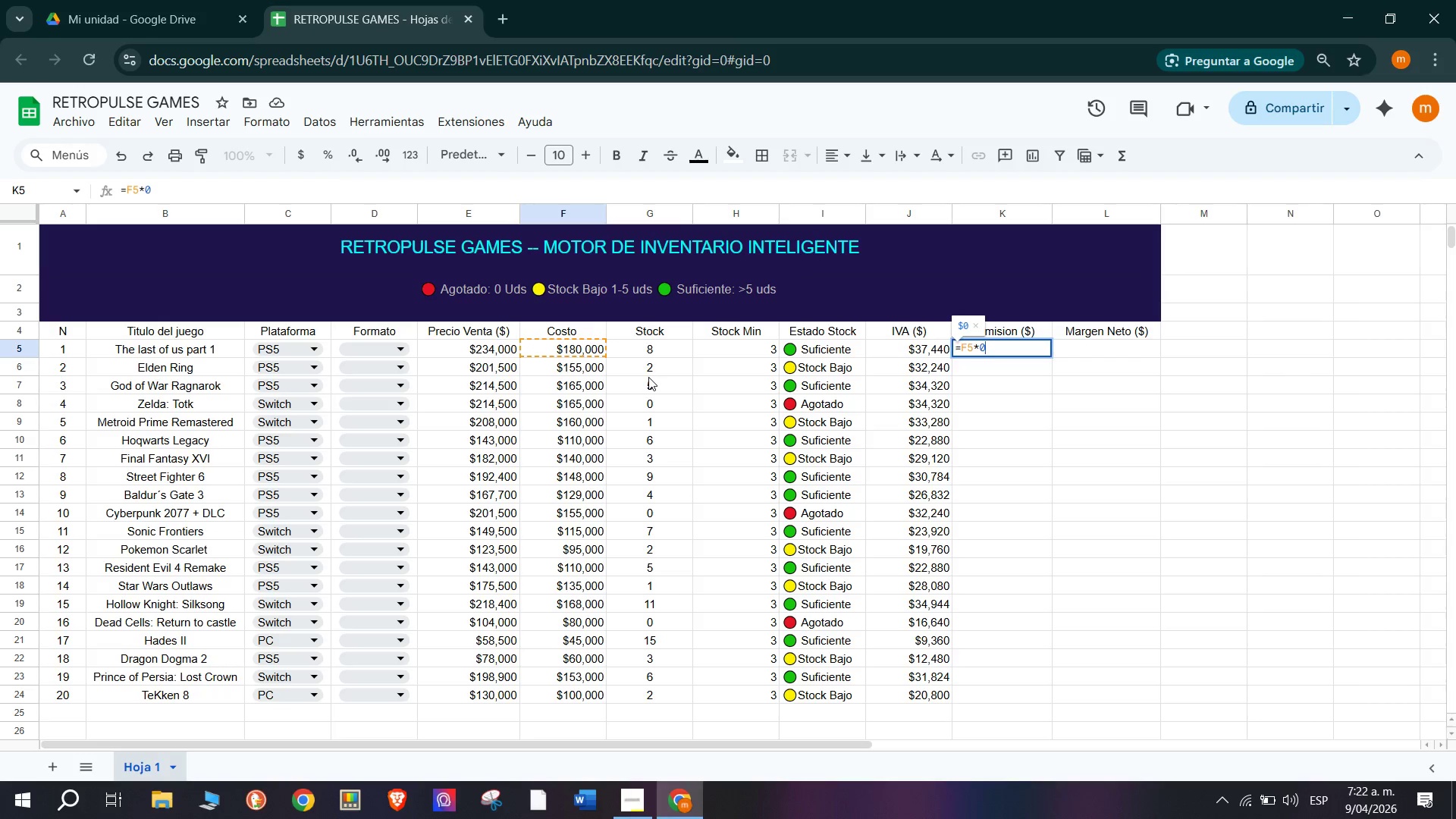 
key(Period)
 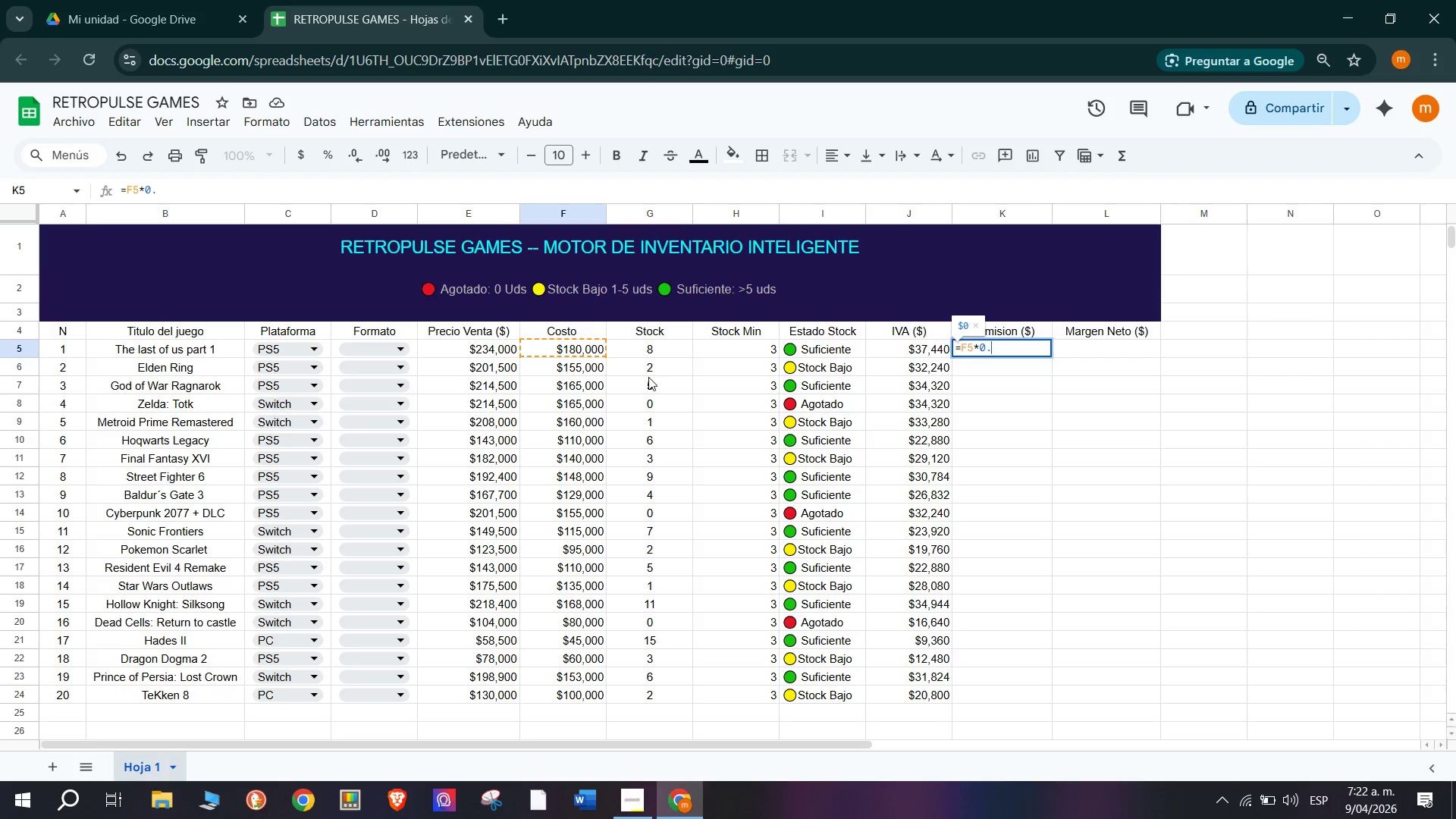 
key(3)
 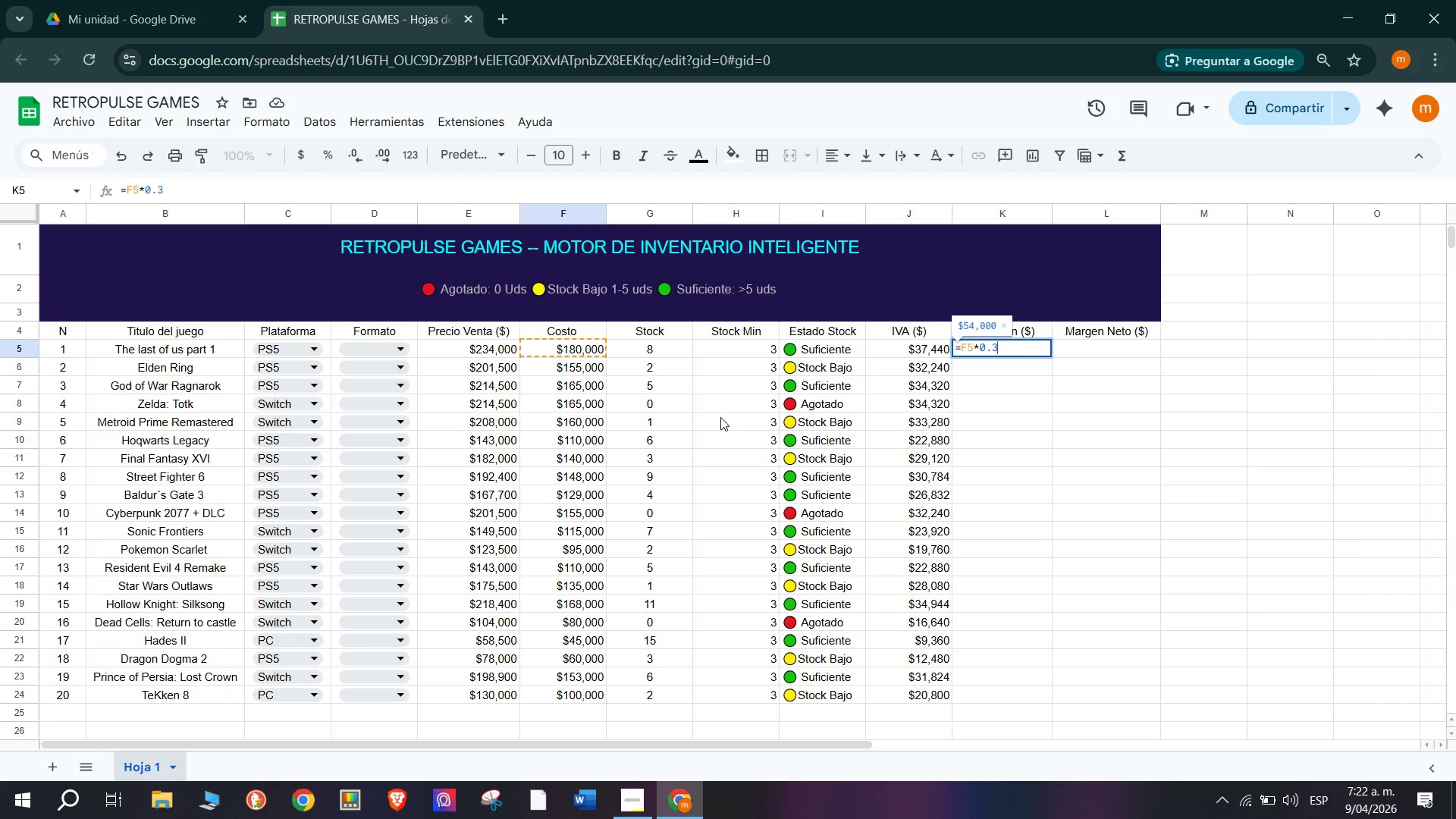 
wait(7.7)
 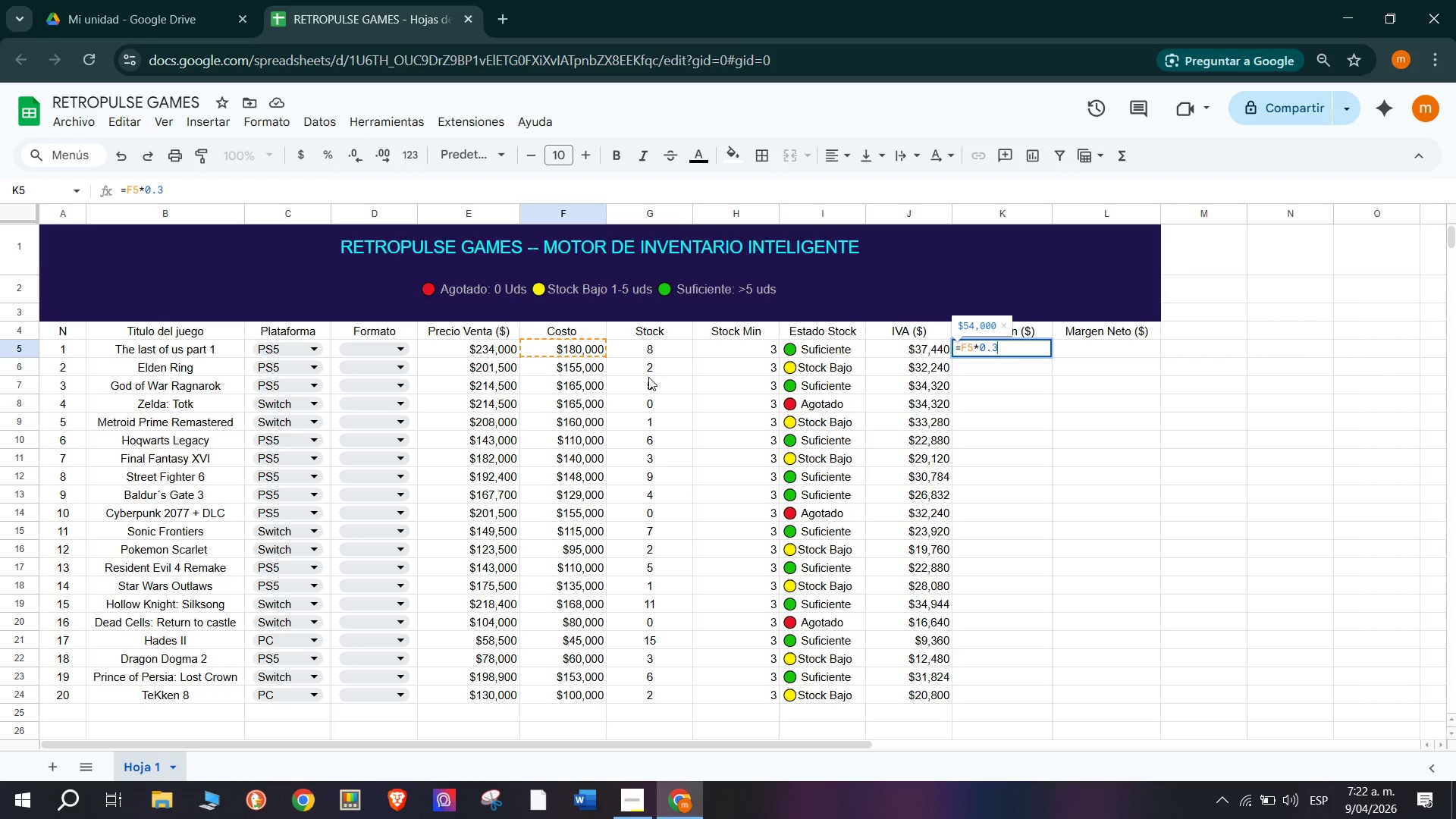 
key(Enter)
 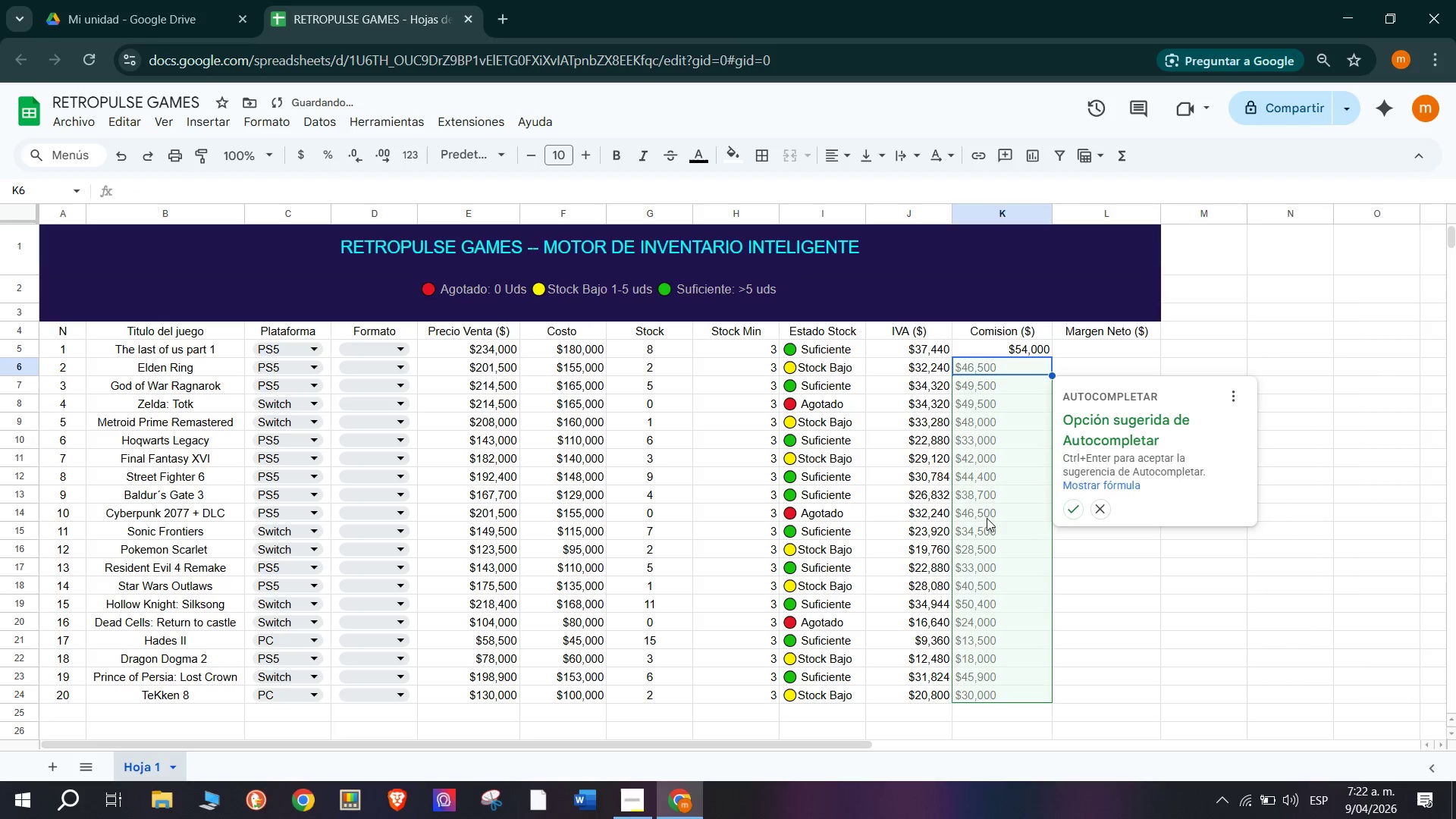 
left_click([1077, 508])
 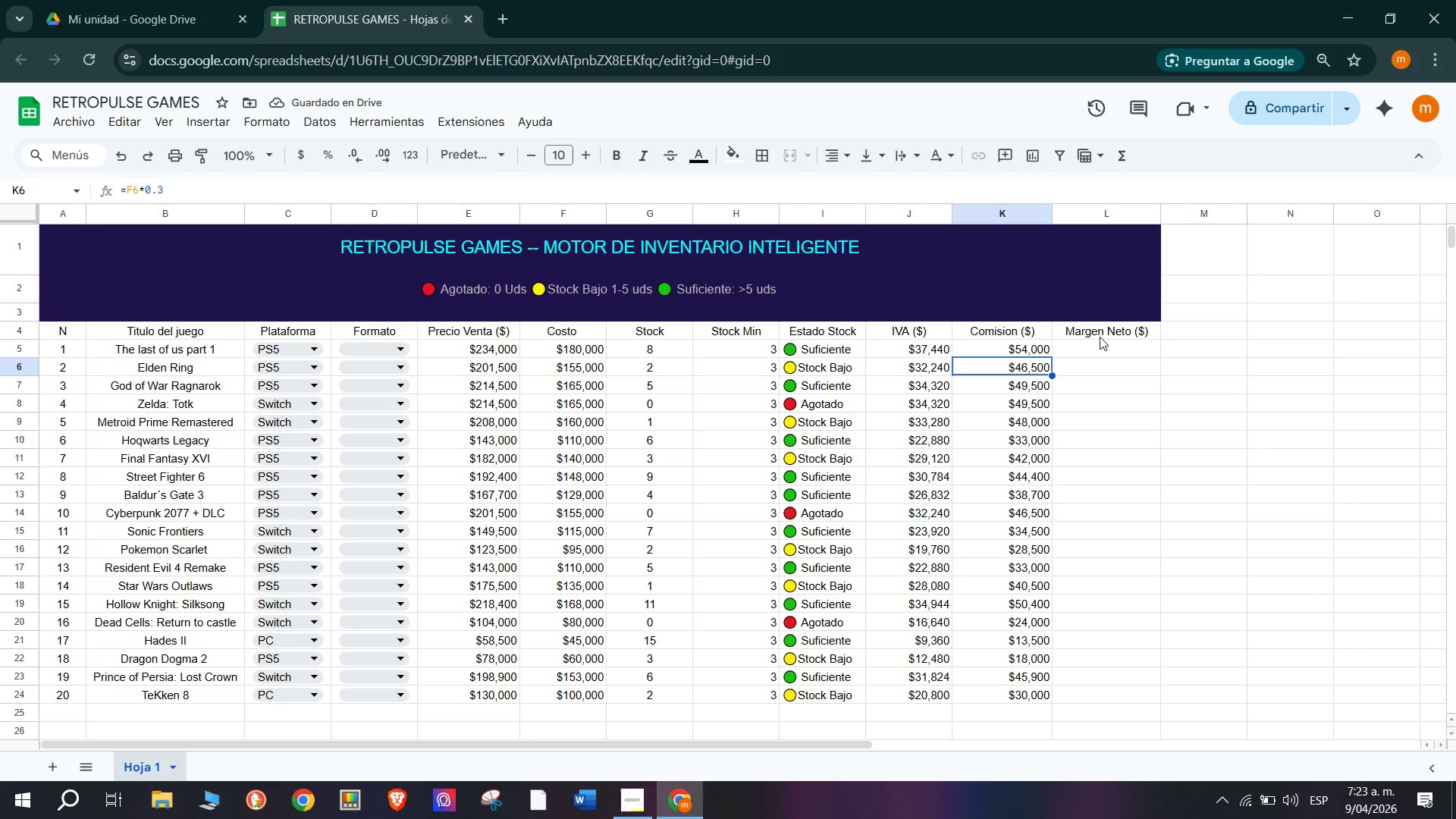 
left_click([1086, 353])
 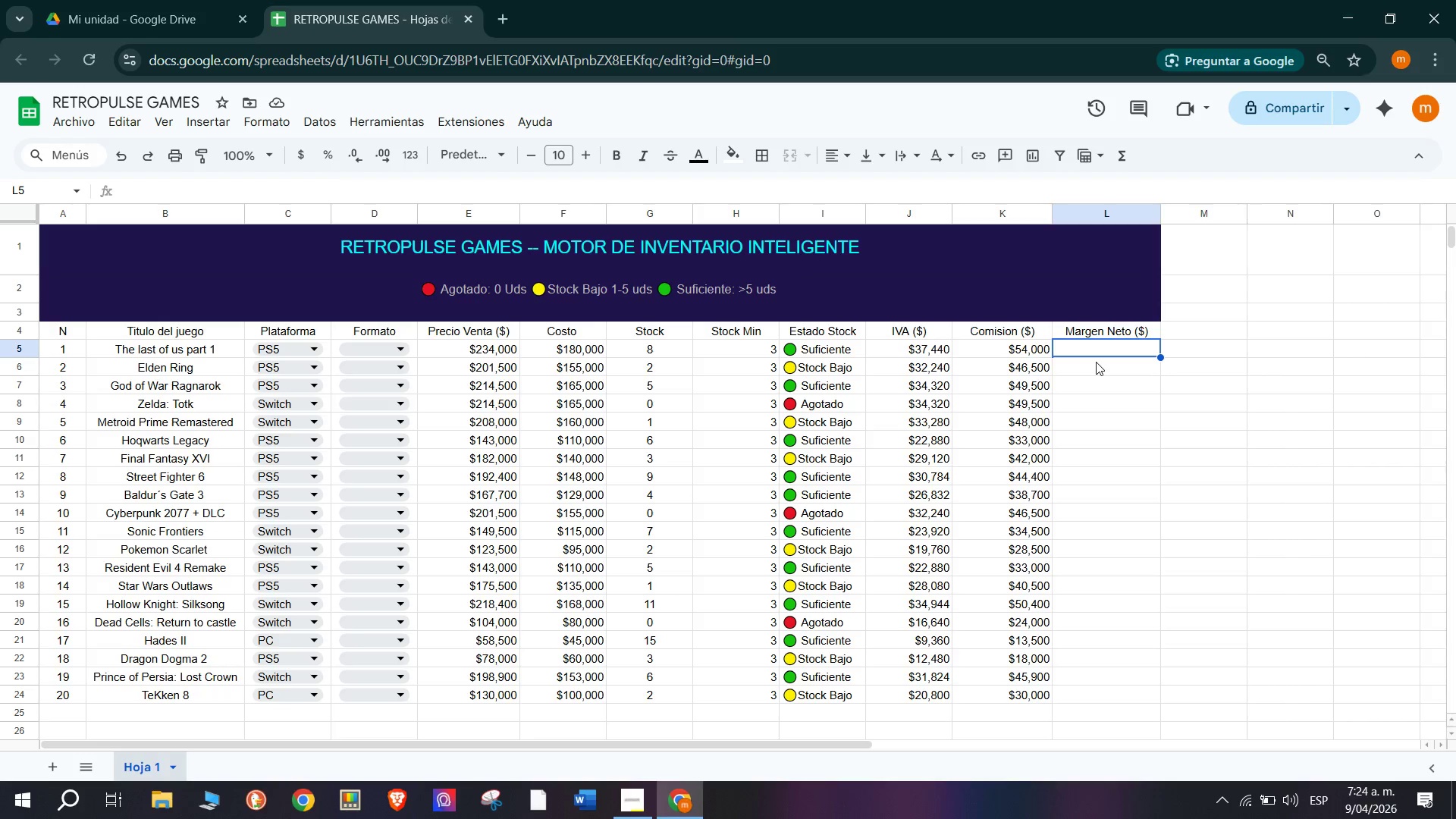 
wait(69.81)
 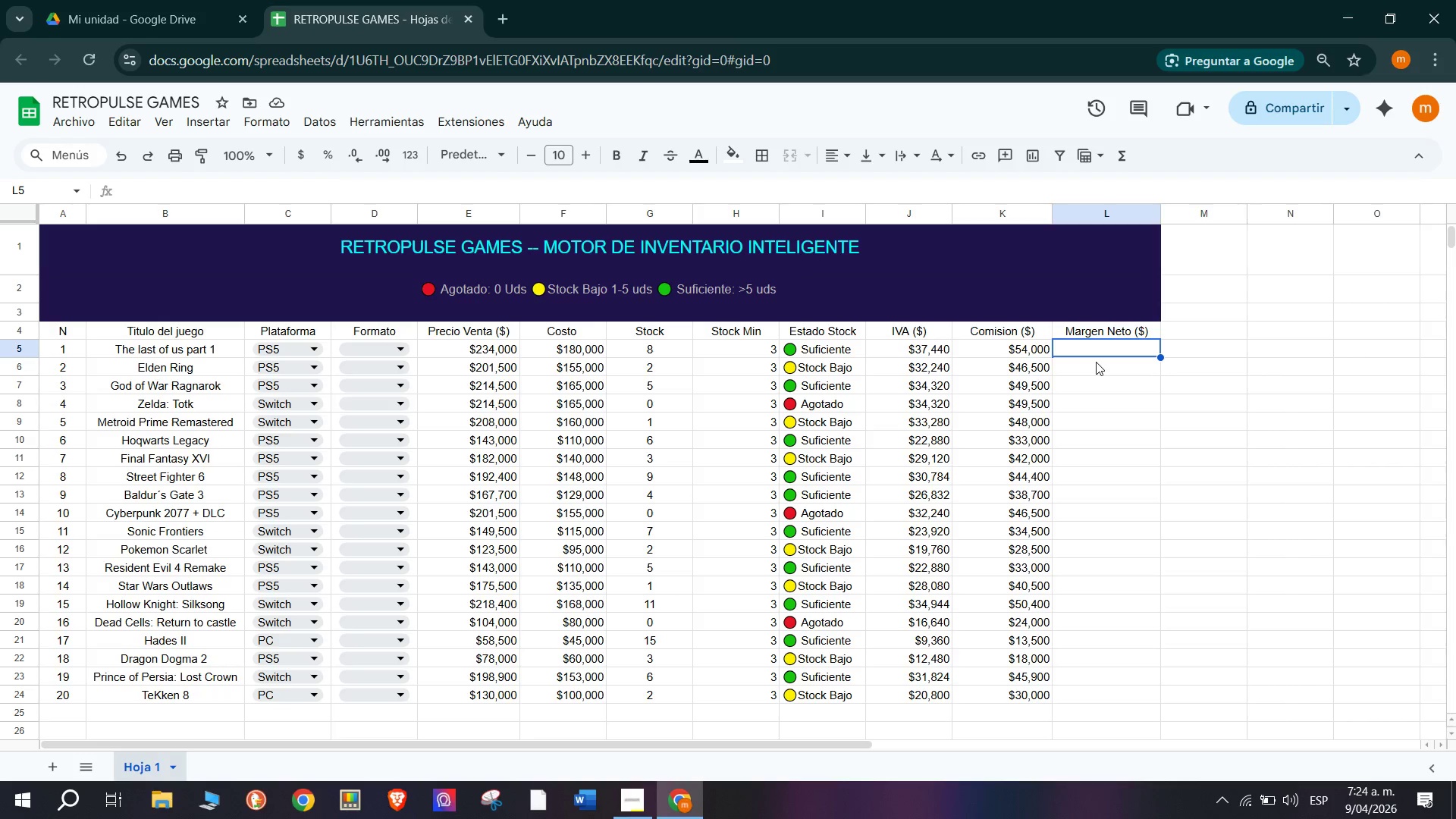 
key(Shift+0)
 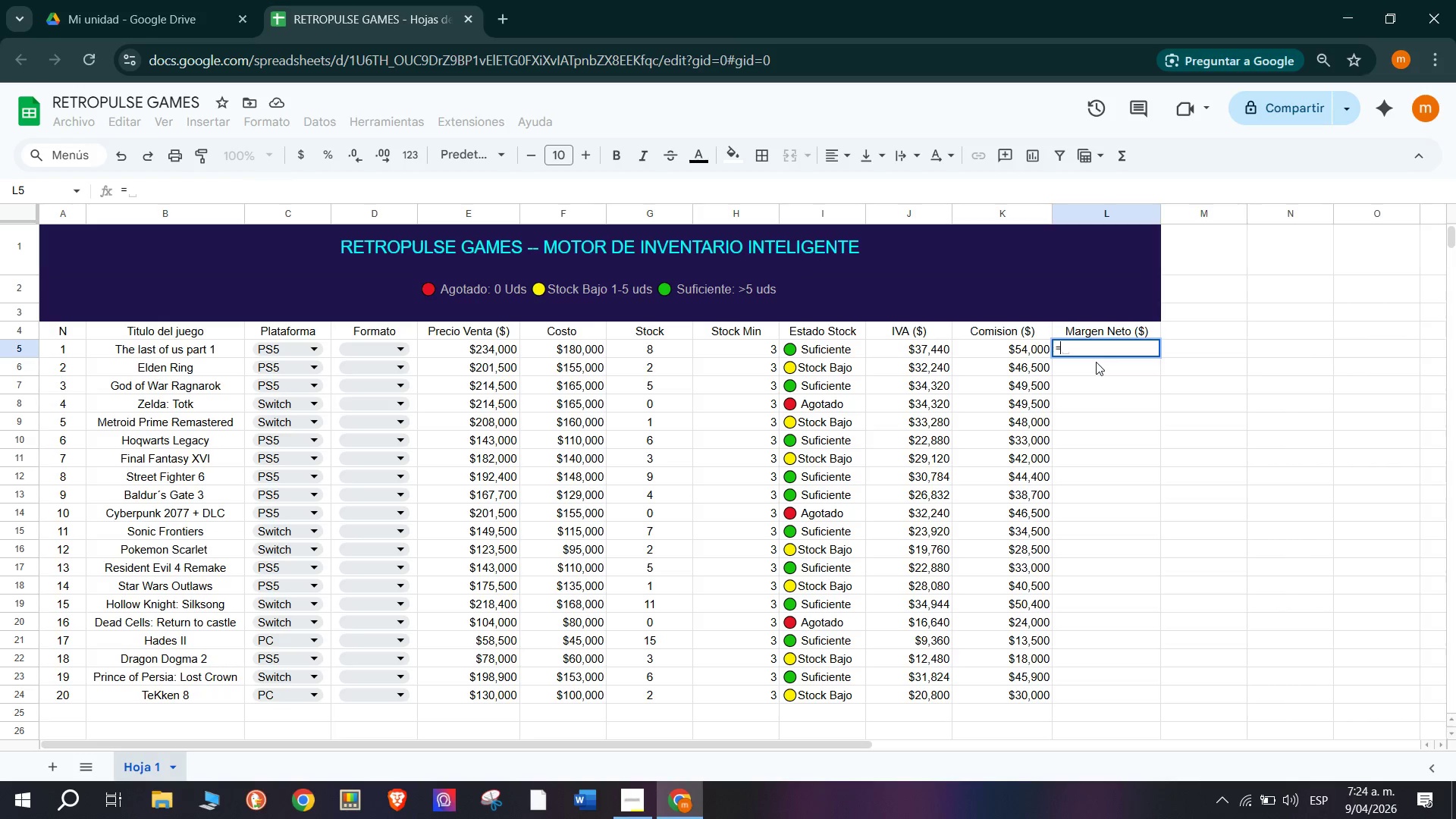 
type(E5-F5-J5-K5)
 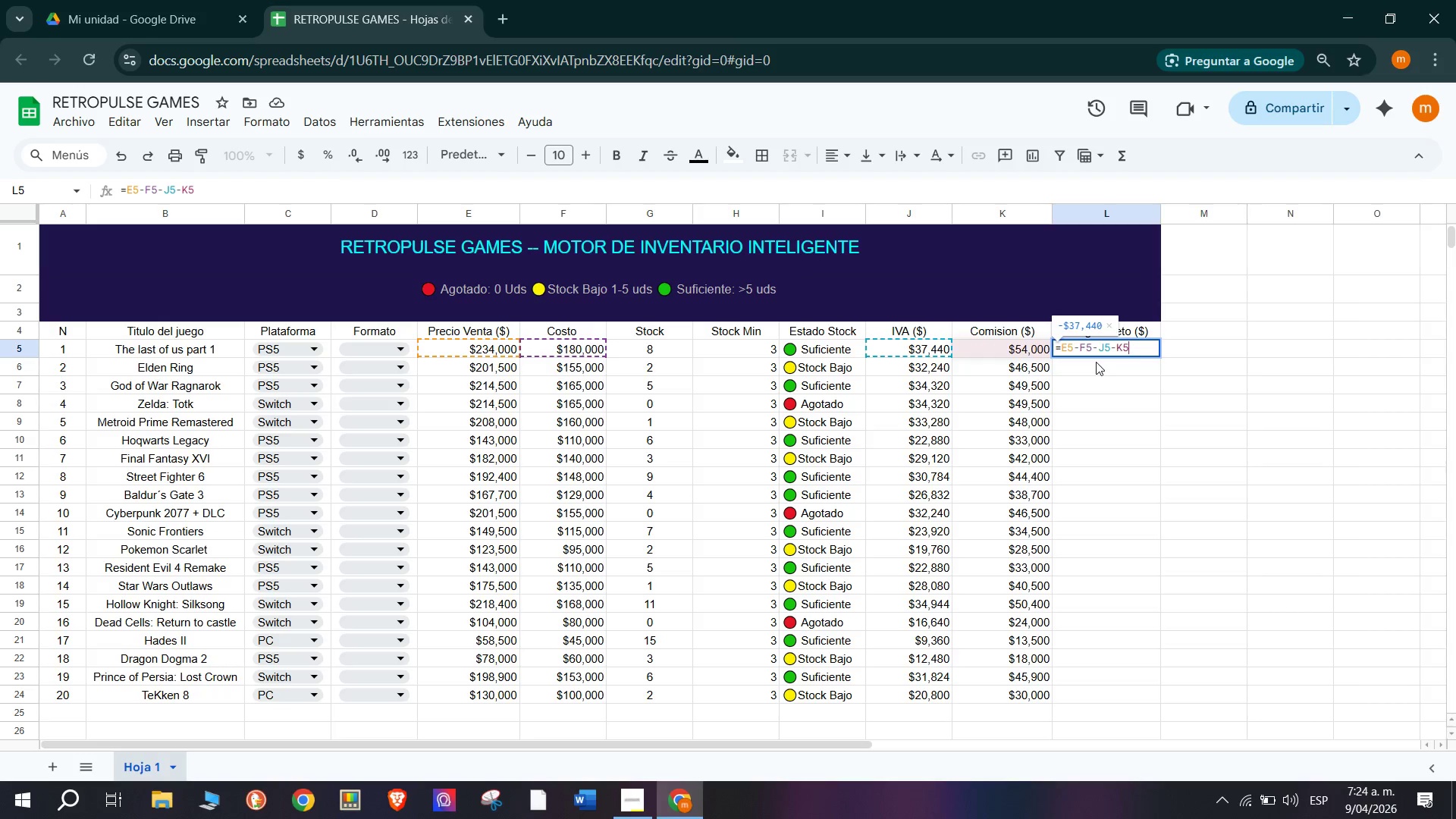 
key(Enter)
 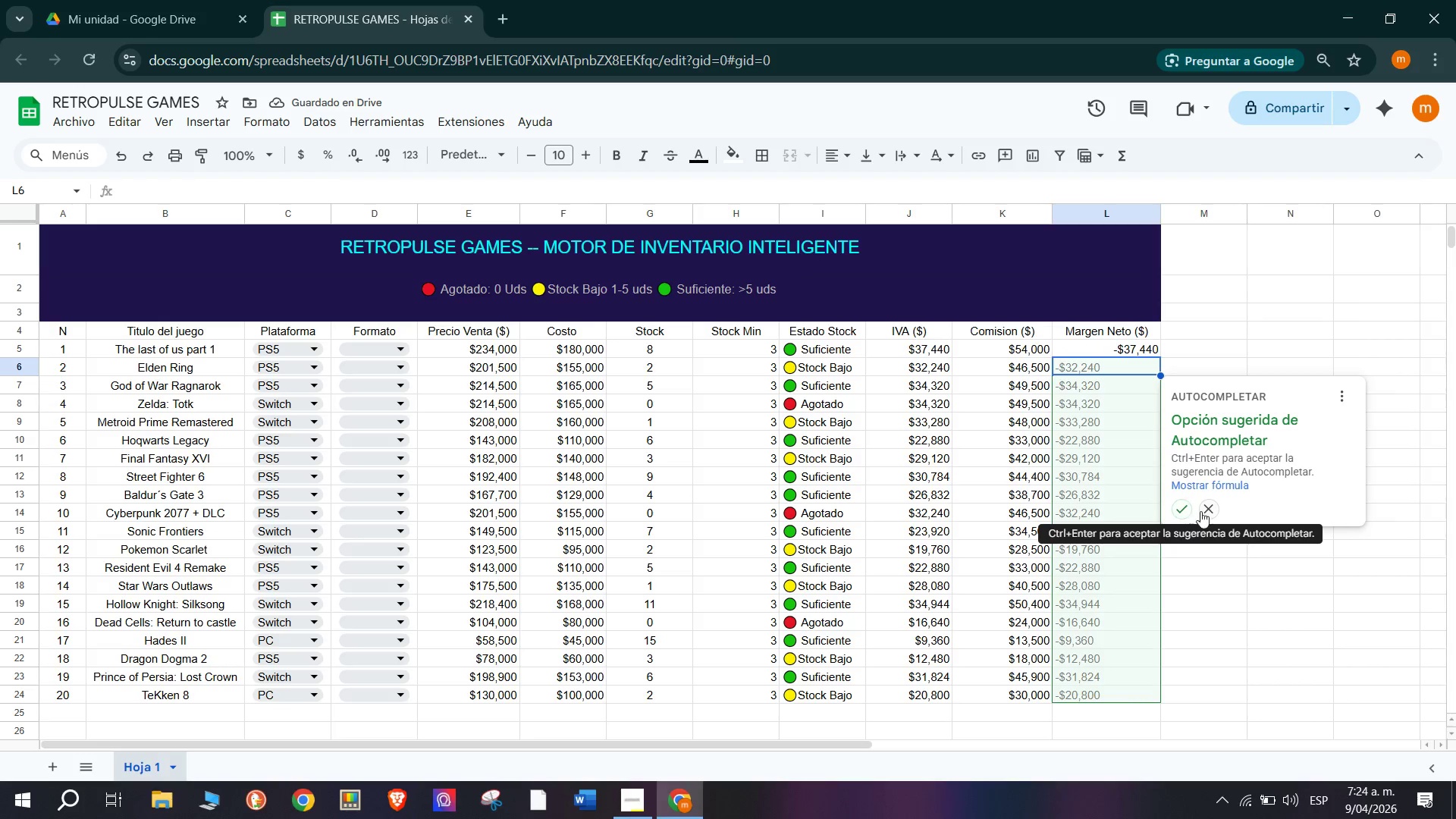 
wait(10.86)
 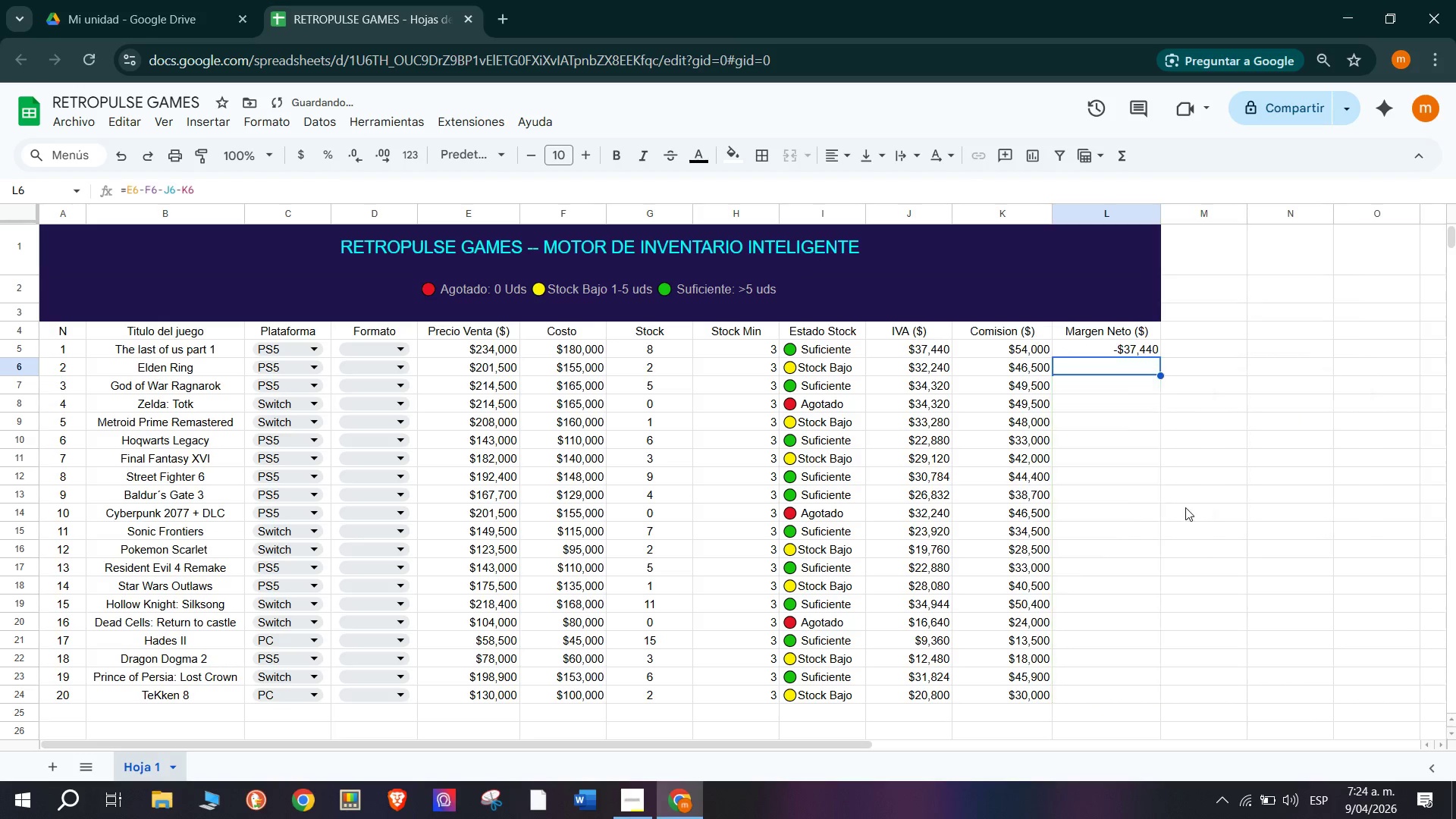 
key(Control+Z)
 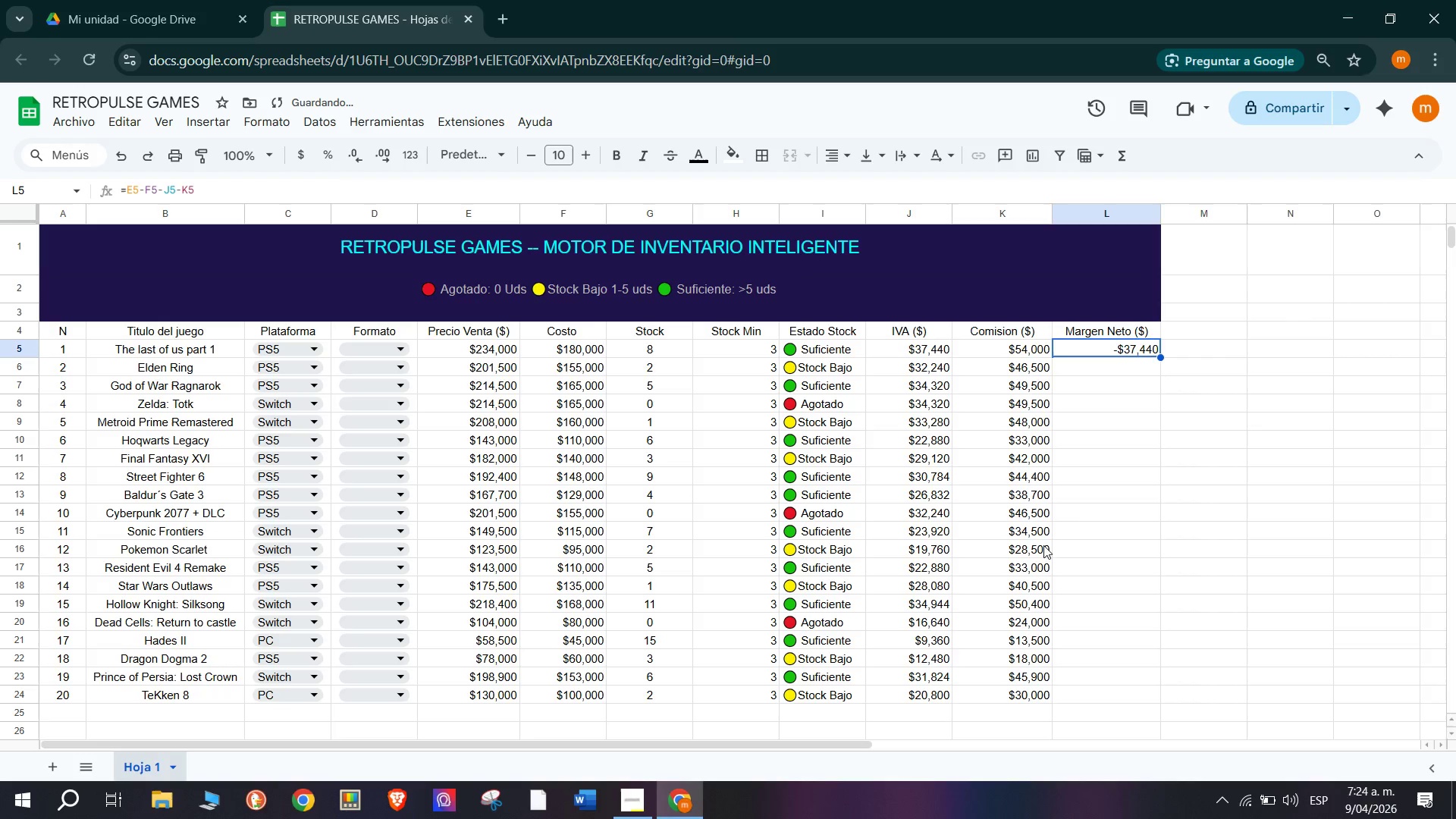 
hold_key(key=ControlLeft, duration=0.31)
 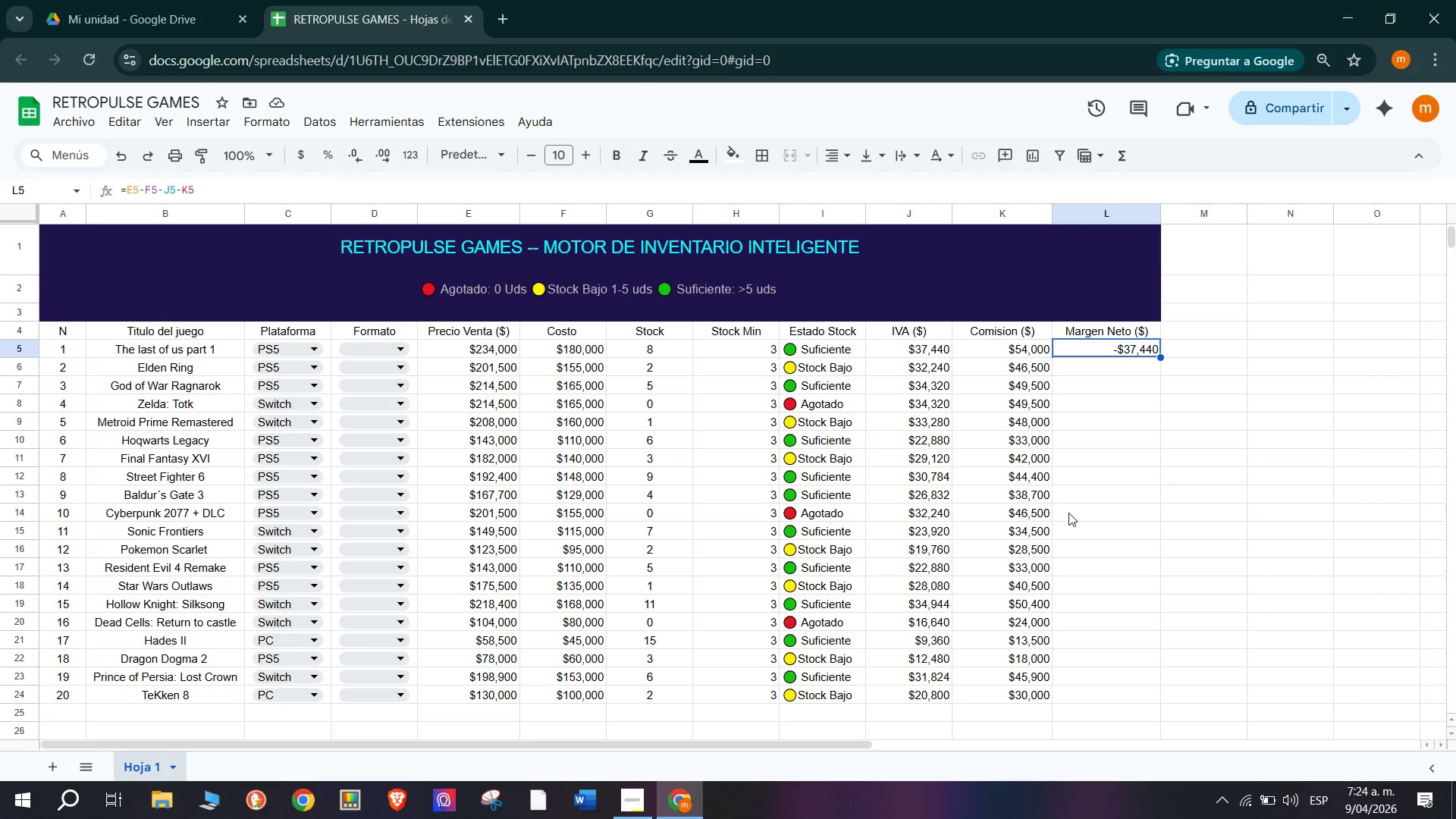 
wait(17.64)
 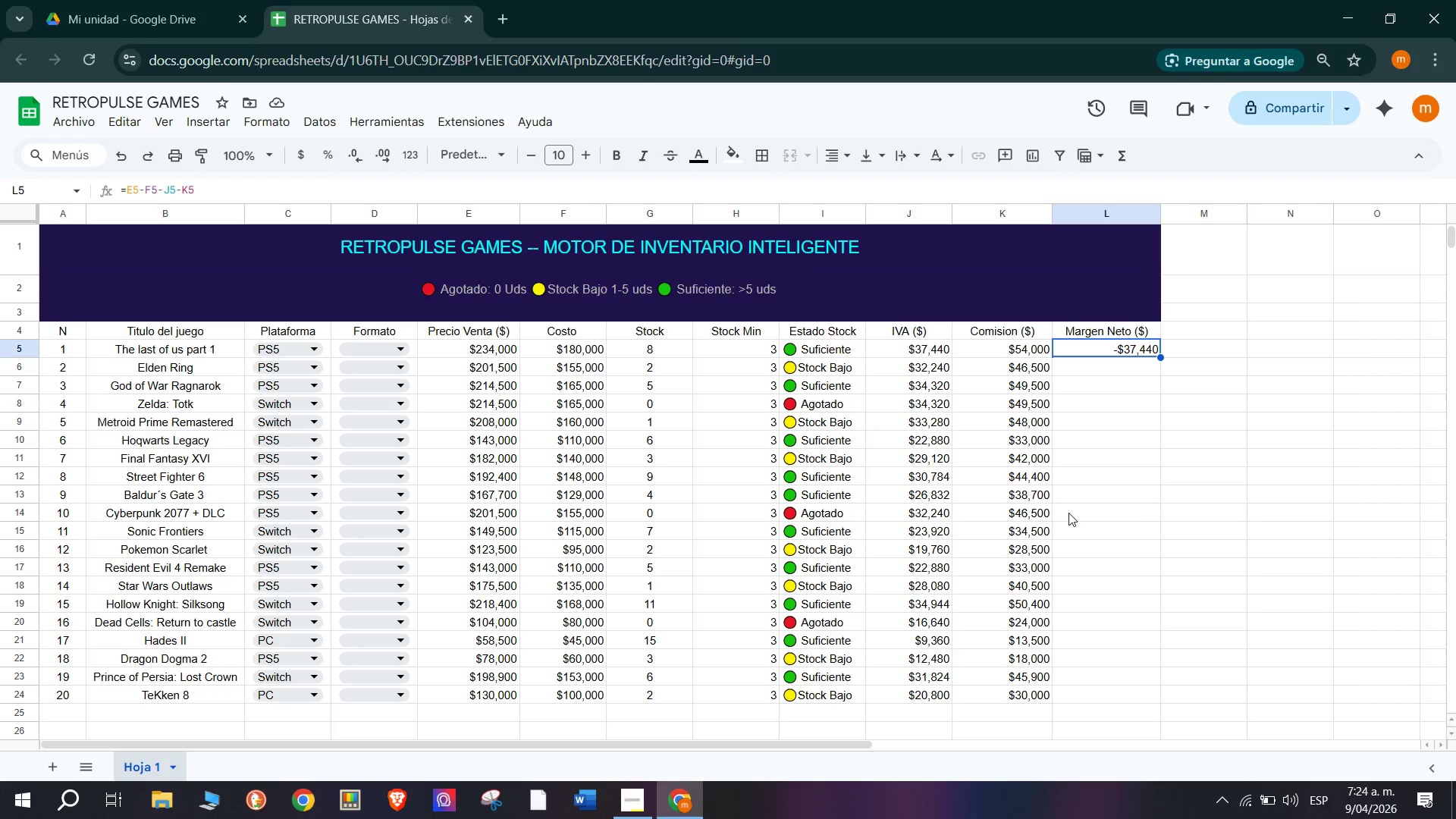 
left_click_drag(start_coordinate=[1021, 353], to_coordinate=[1009, 695])
 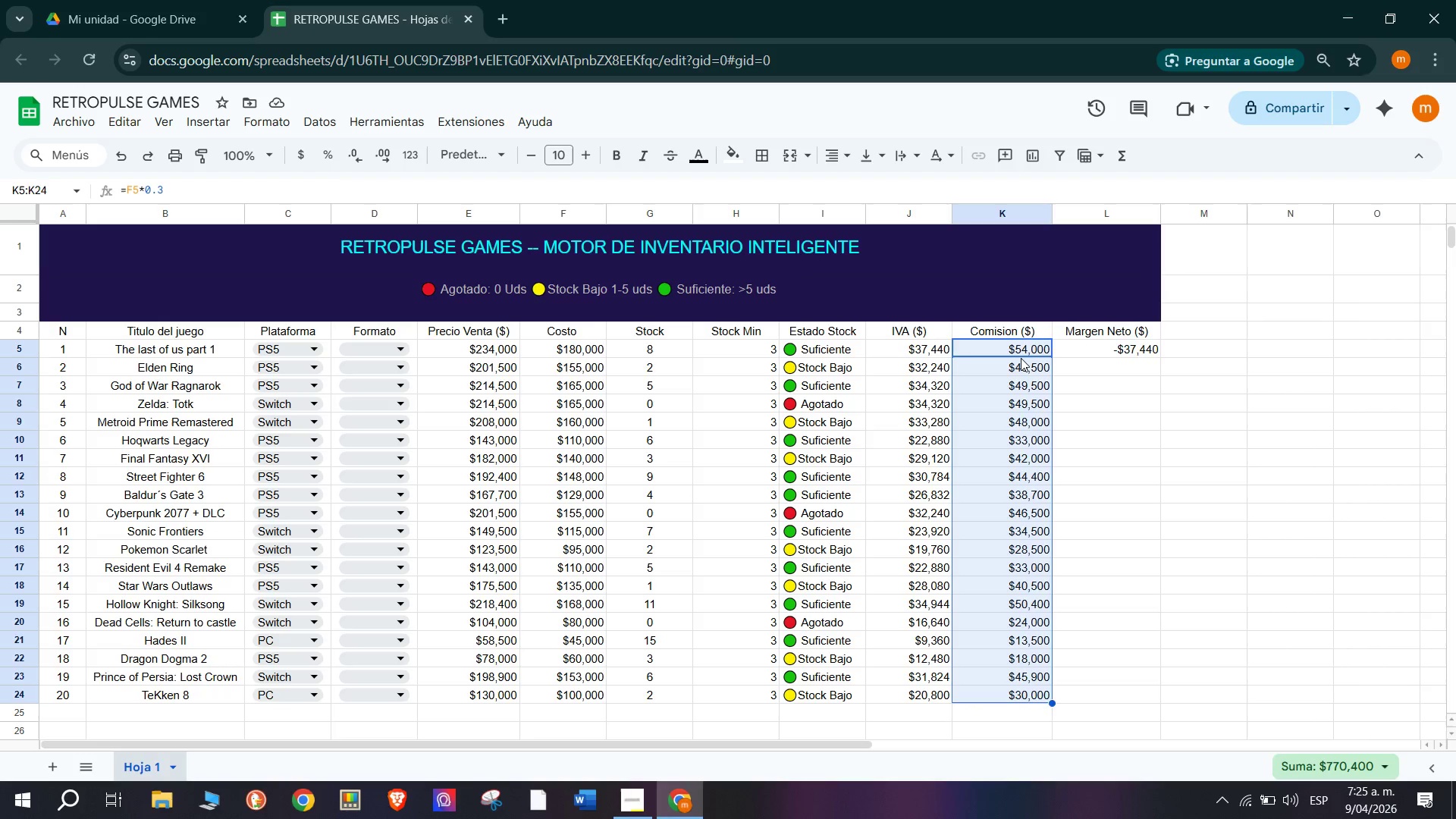 
double_click([1021, 358])
 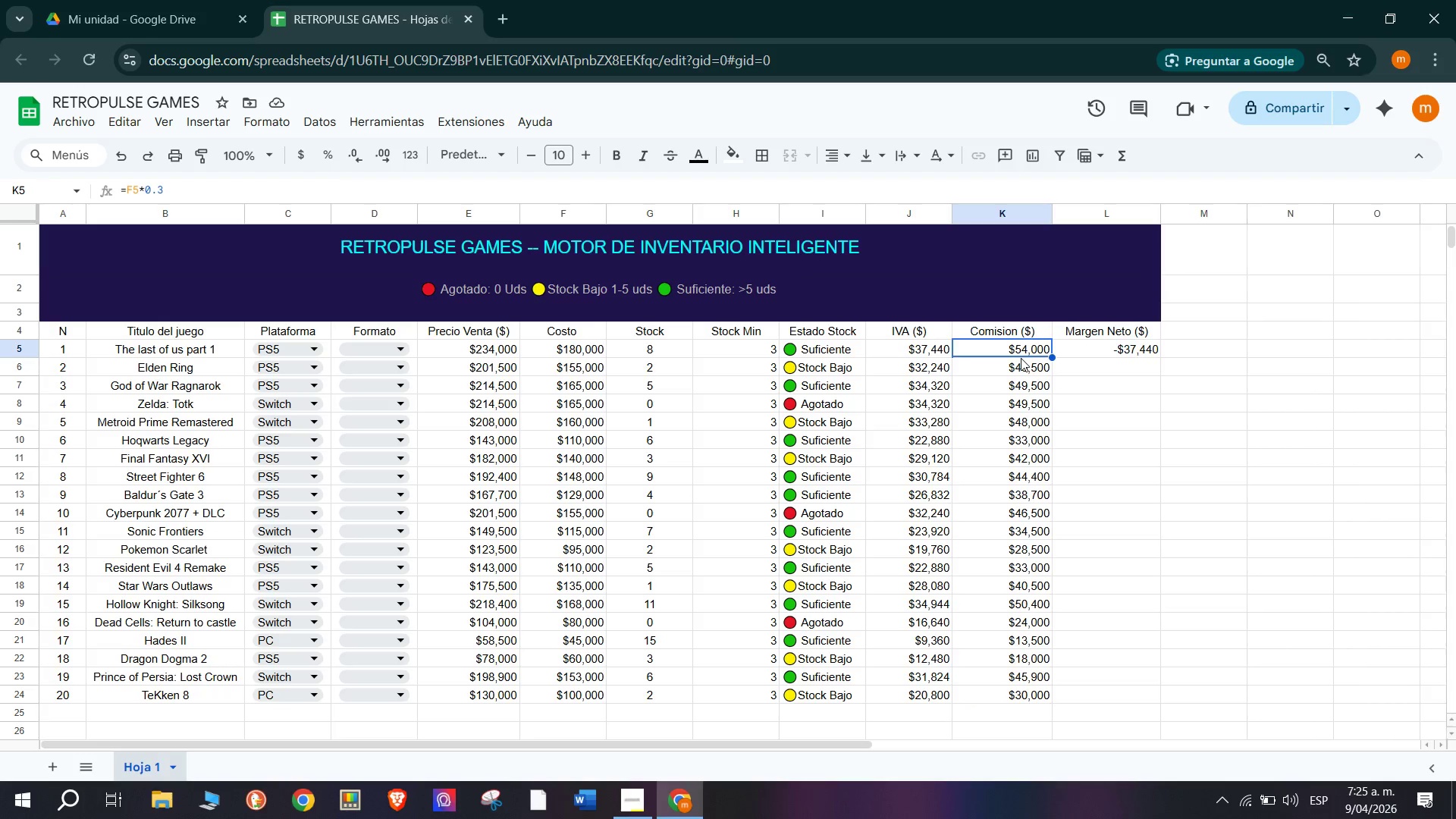 
triple_click([1021, 358])
 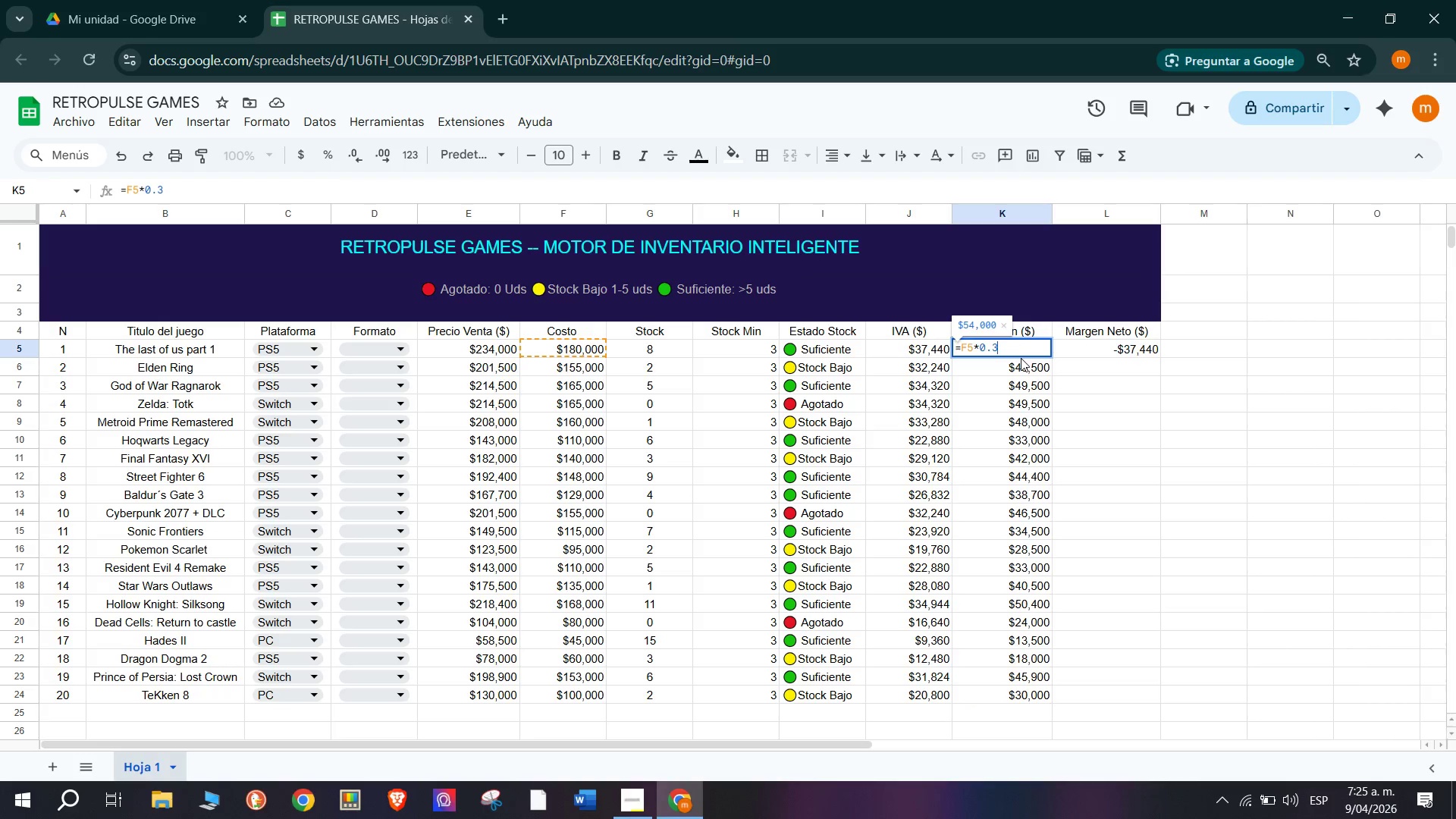 
key(Backspace)
 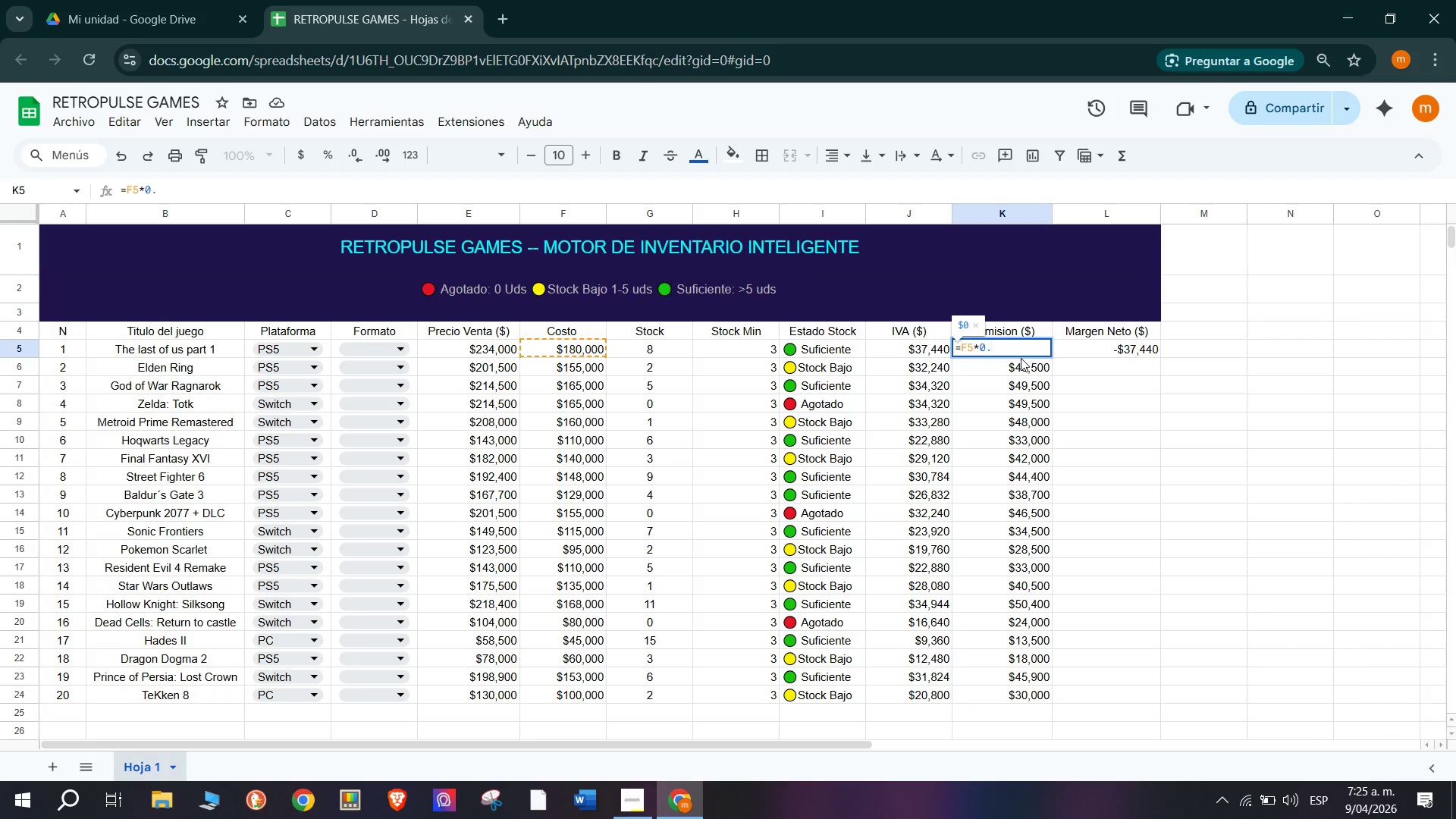 
key(1)
 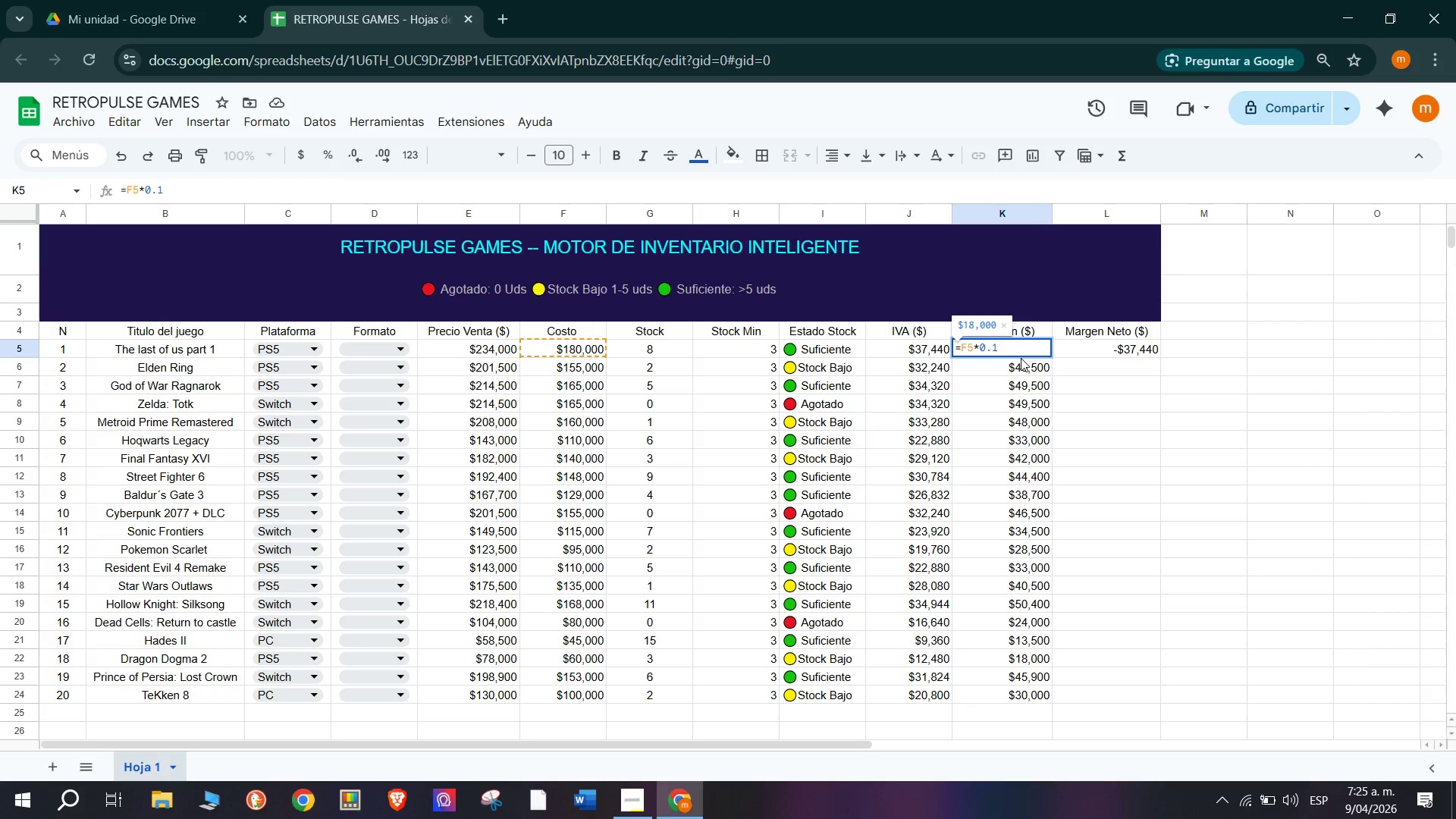 
key(Backspace)
type(05)
 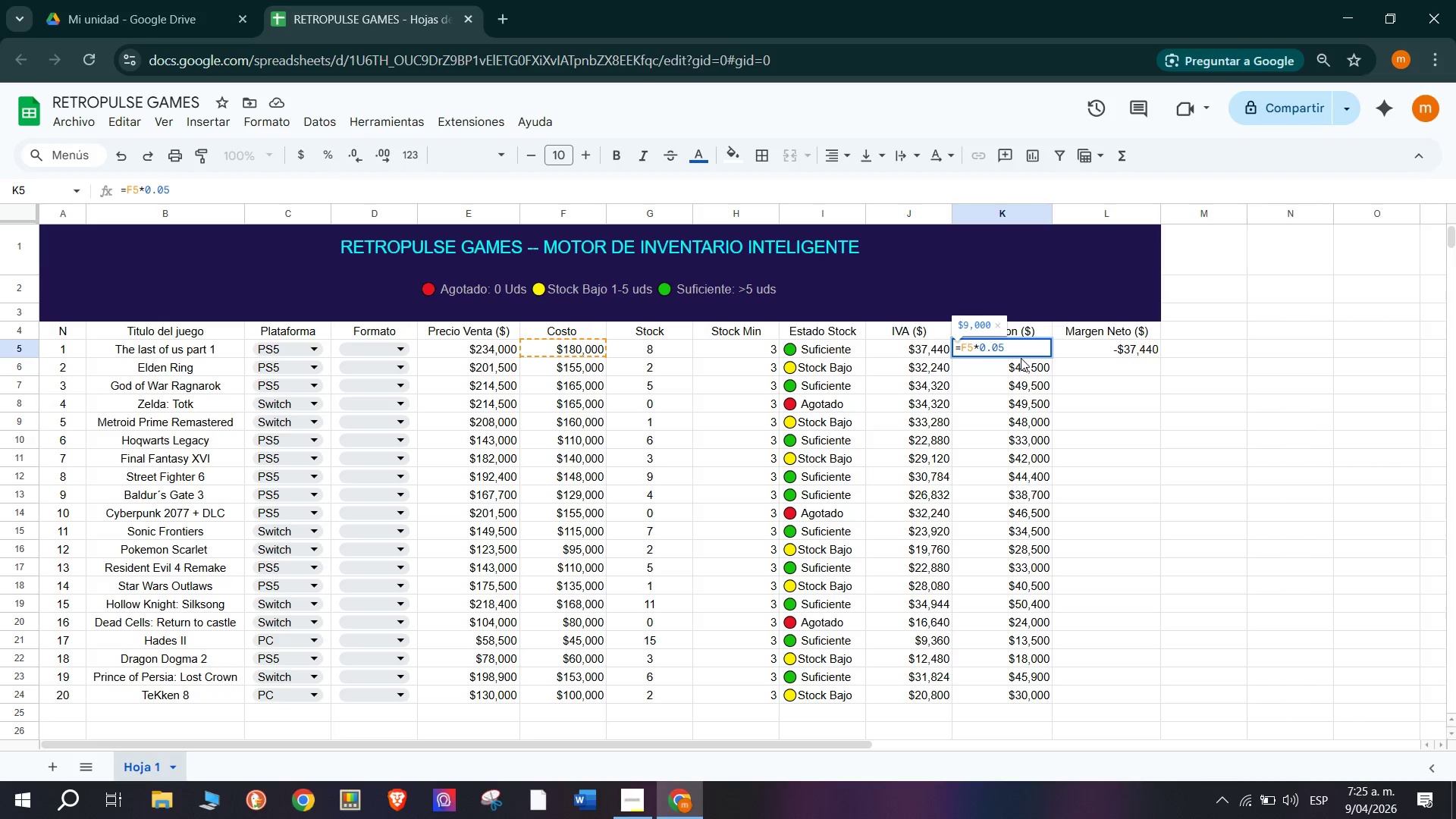 
wait(5.53)
 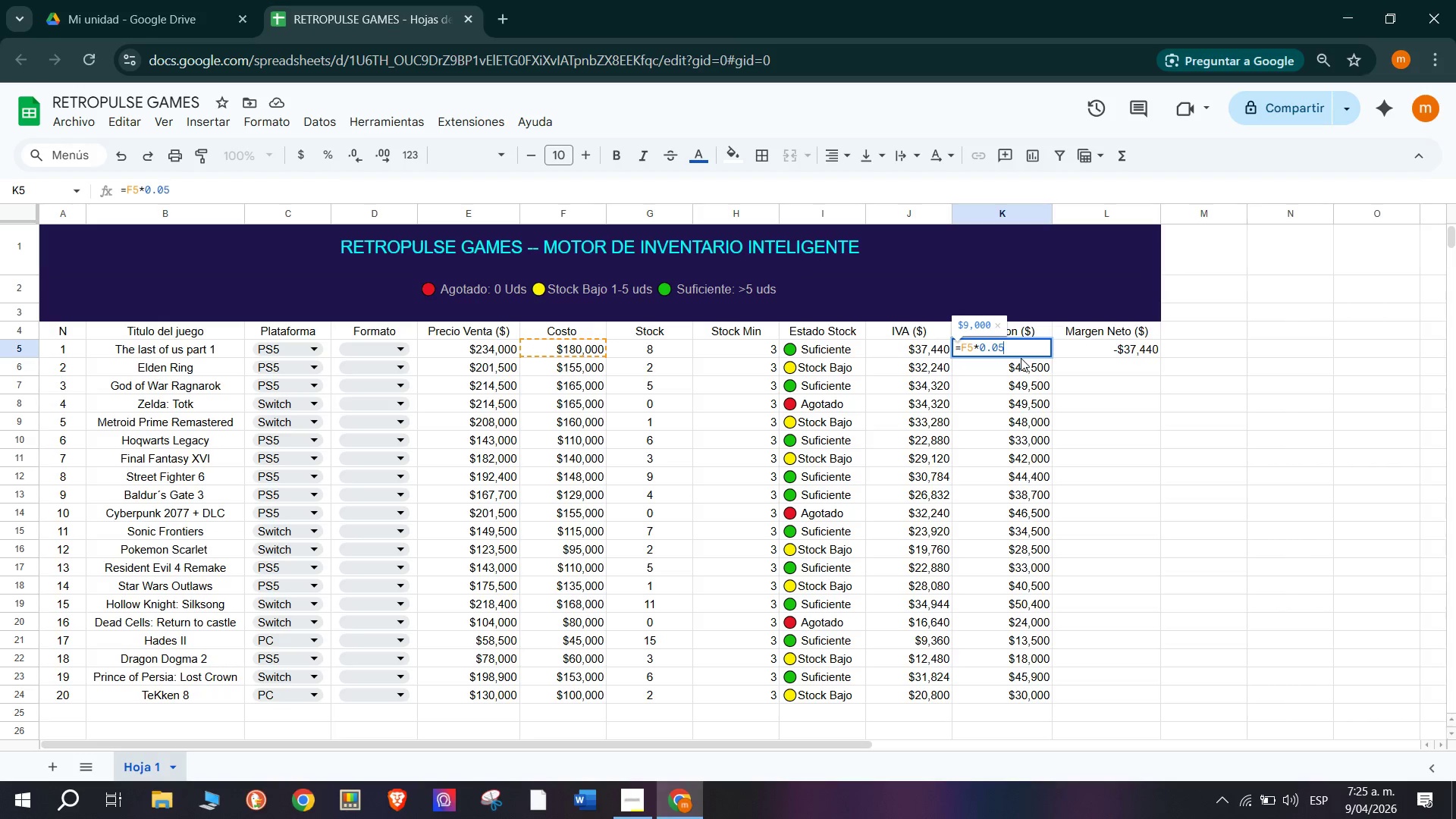 
key(Enter)
 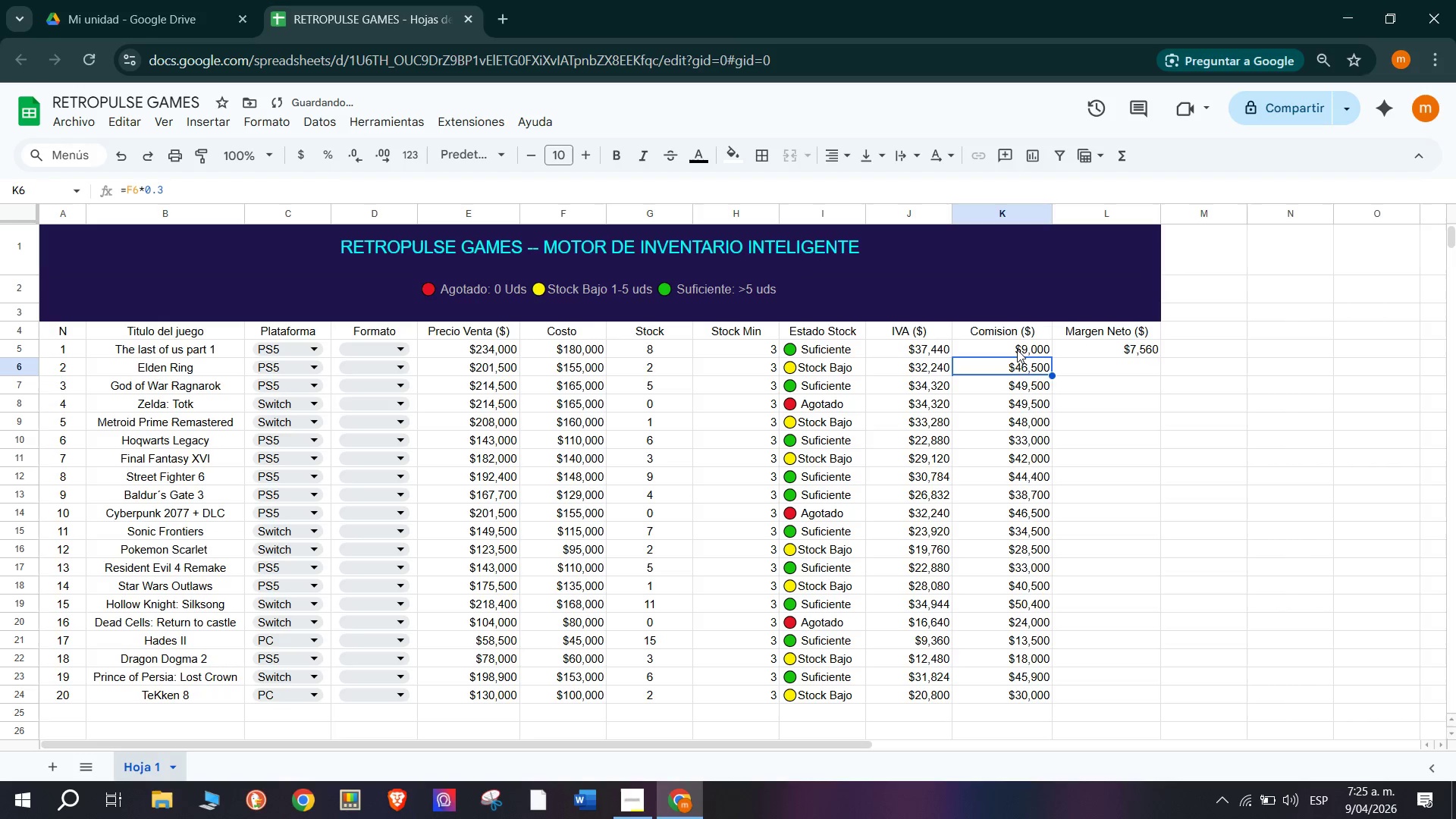 
left_click([1019, 347])
 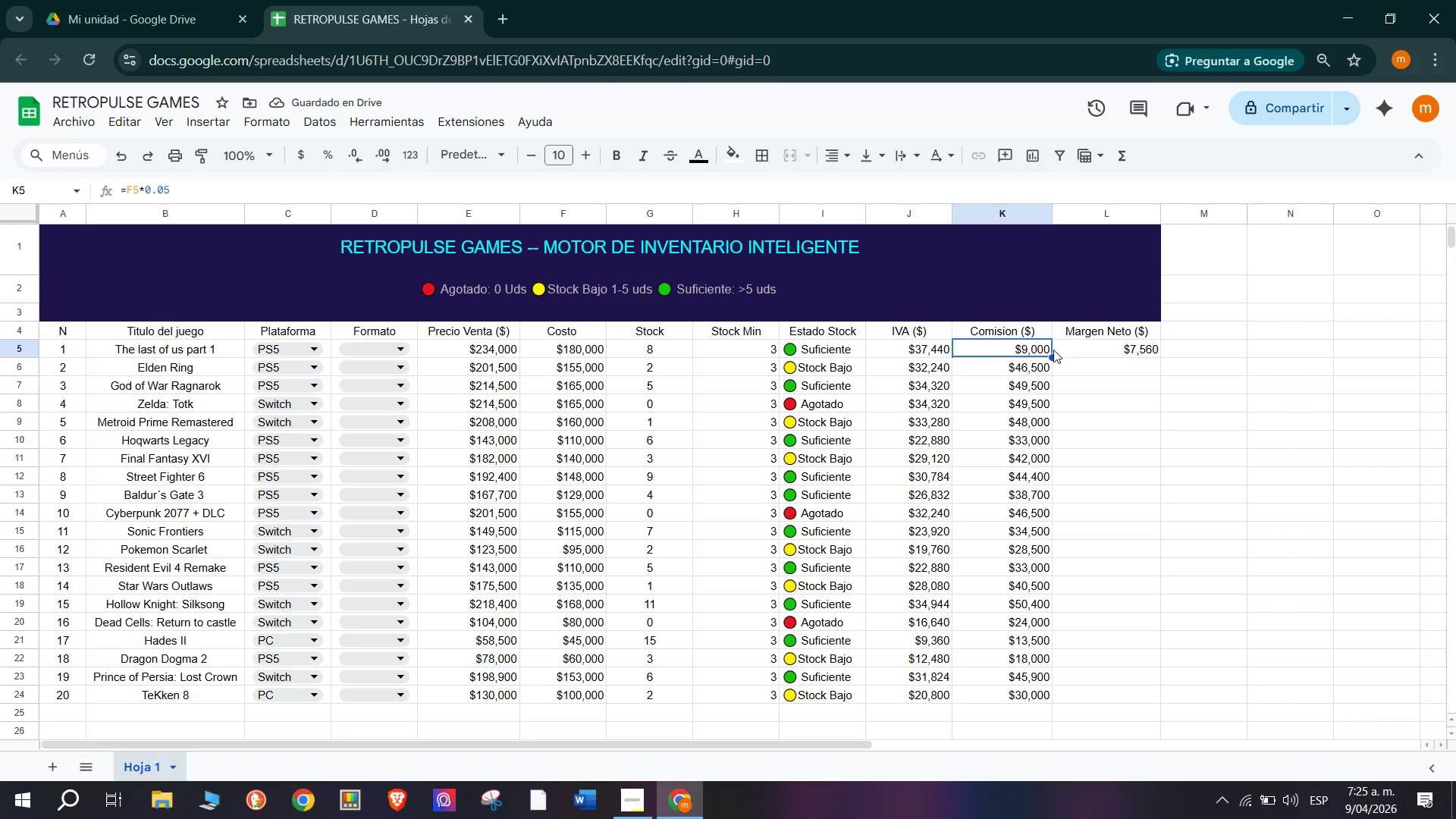 
left_click_drag(start_coordinate=[1050, 358], to_coordinate=[1043, 697])
 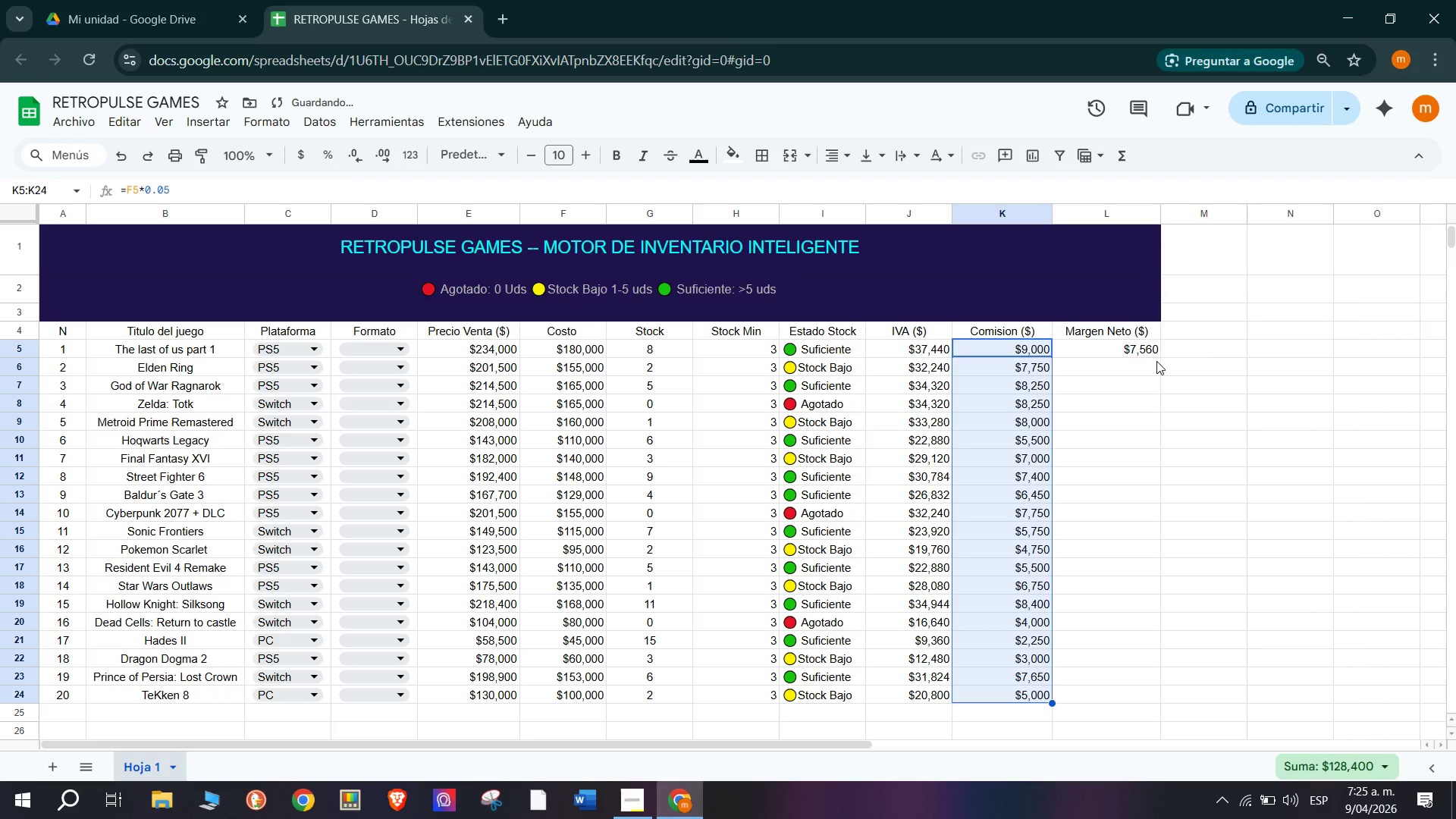 
left_click([1147, 346])
 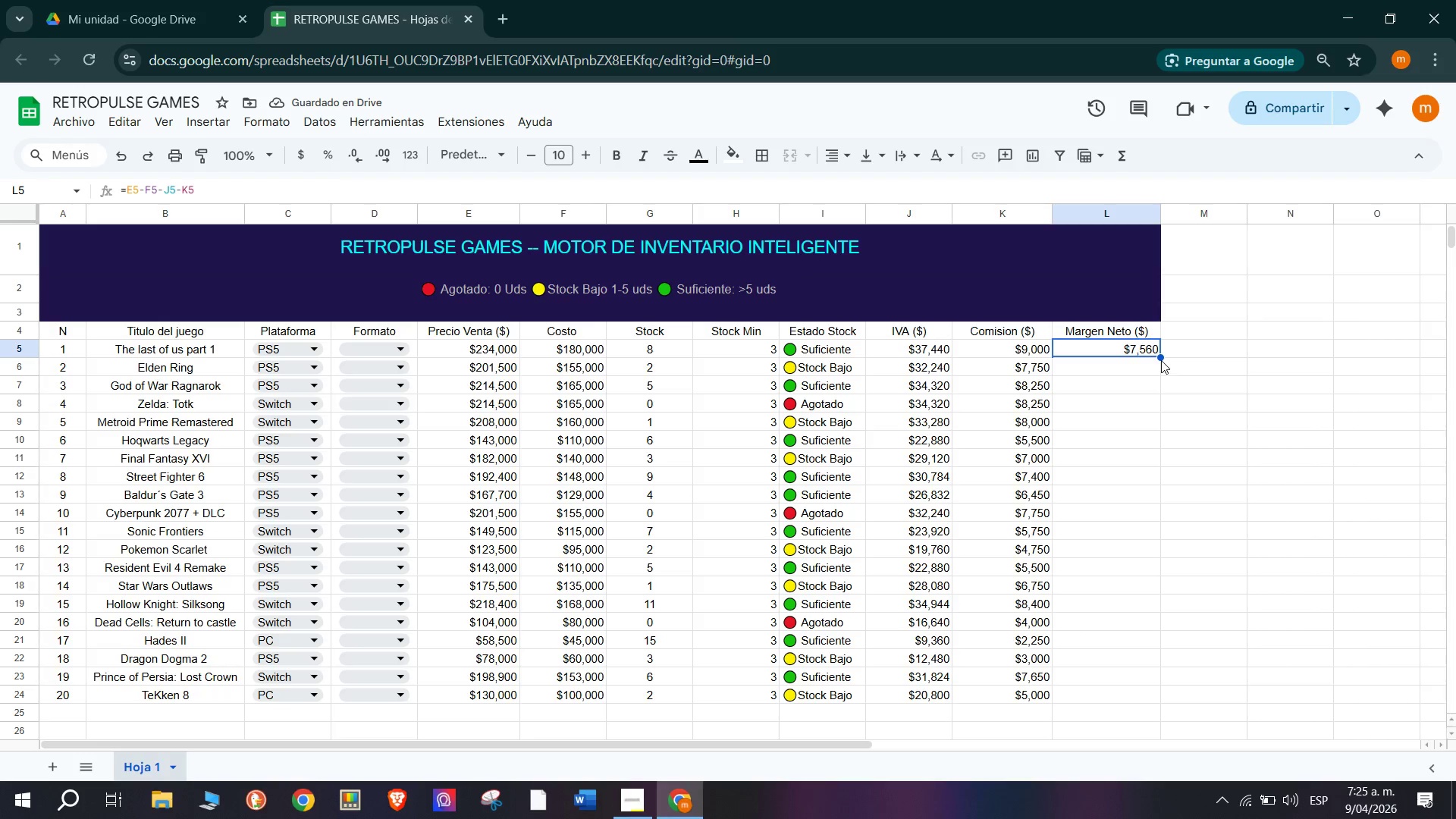 
left_click_drag(start_coordinate=[1161, 359], to_coordinate=[1142, 697])
 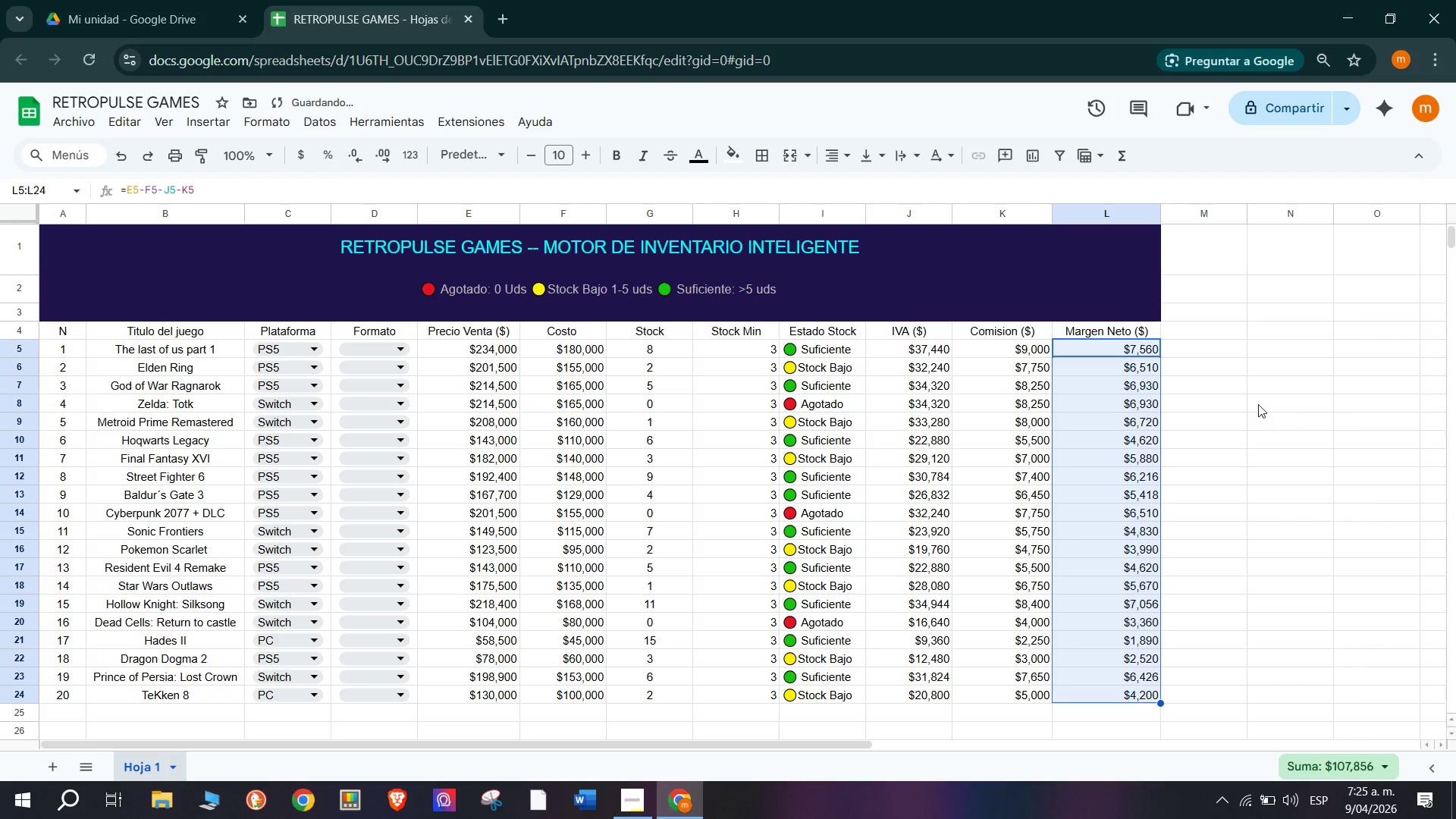 
left_click([1254, 388])
 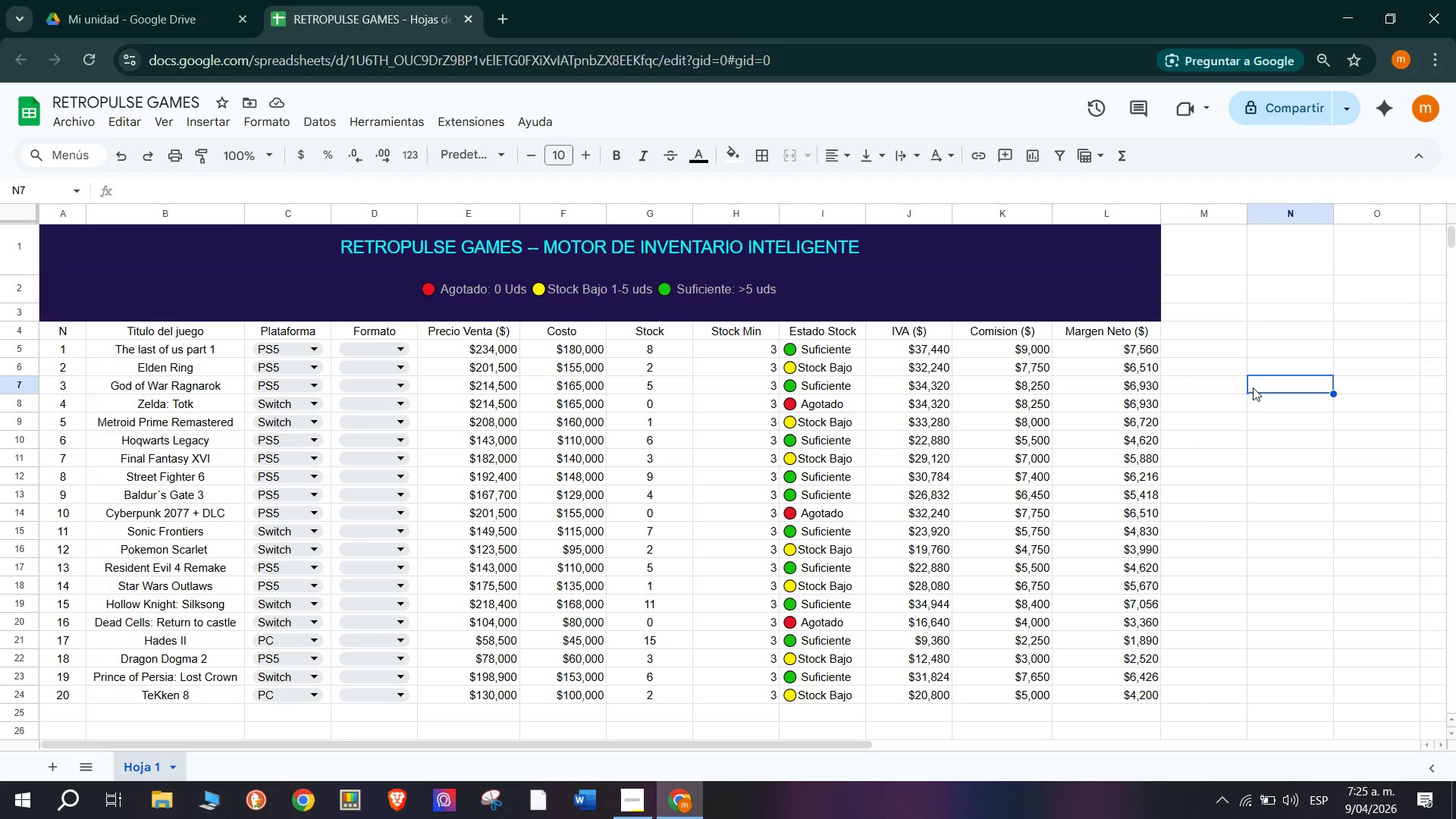 
wait(12.03)
 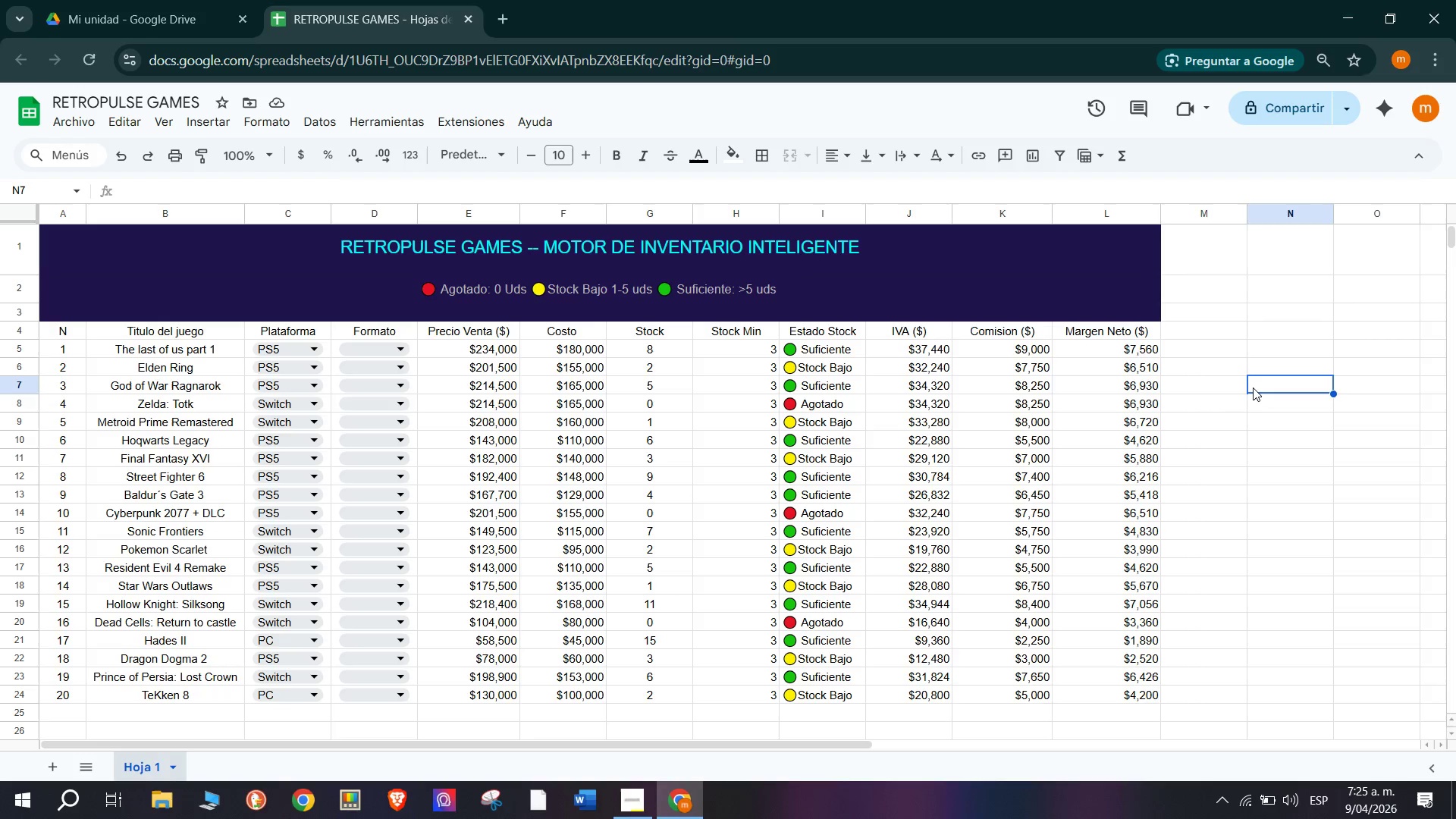 
left_click([1097, 350])
 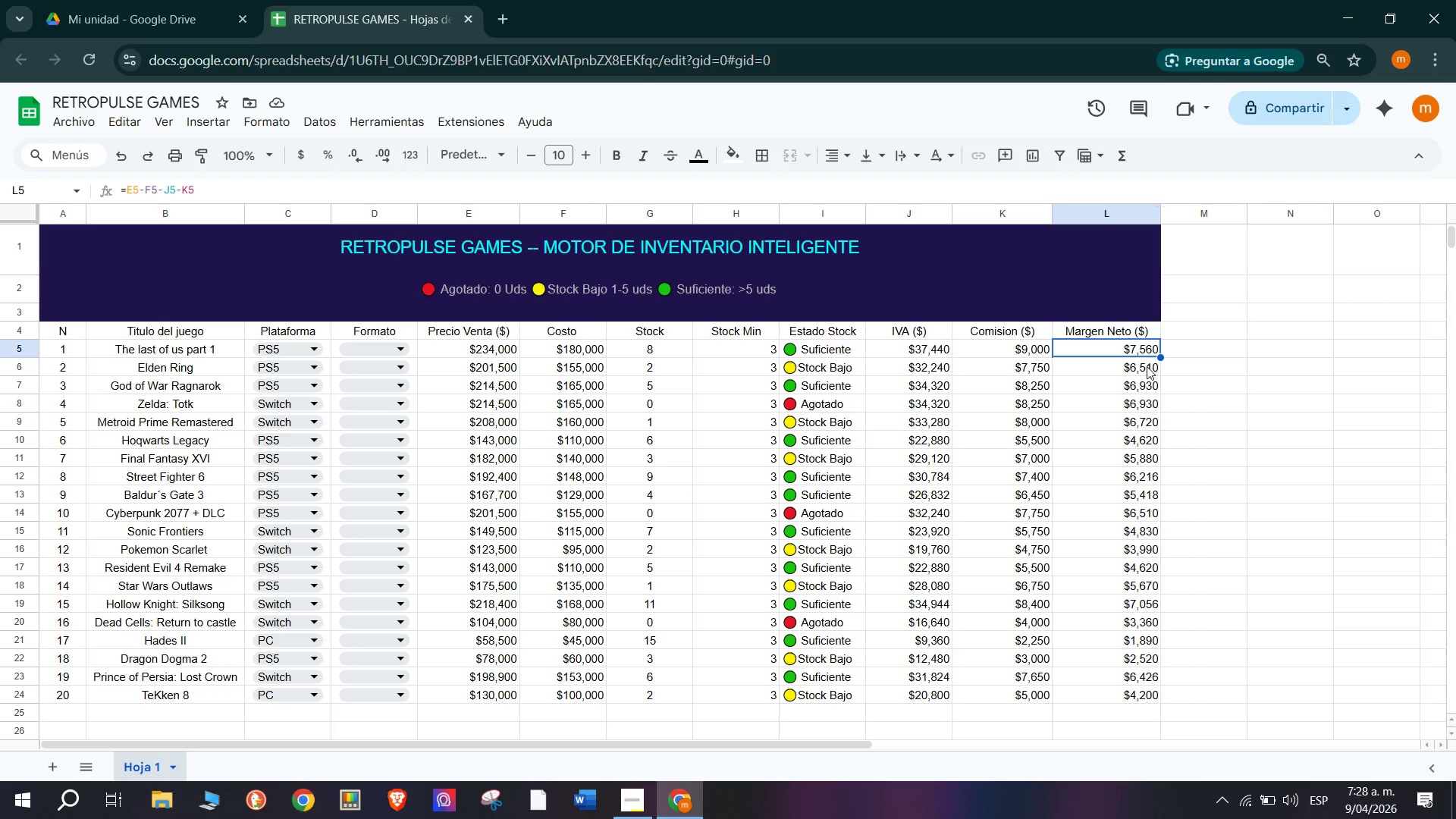 
wait(157.06)
 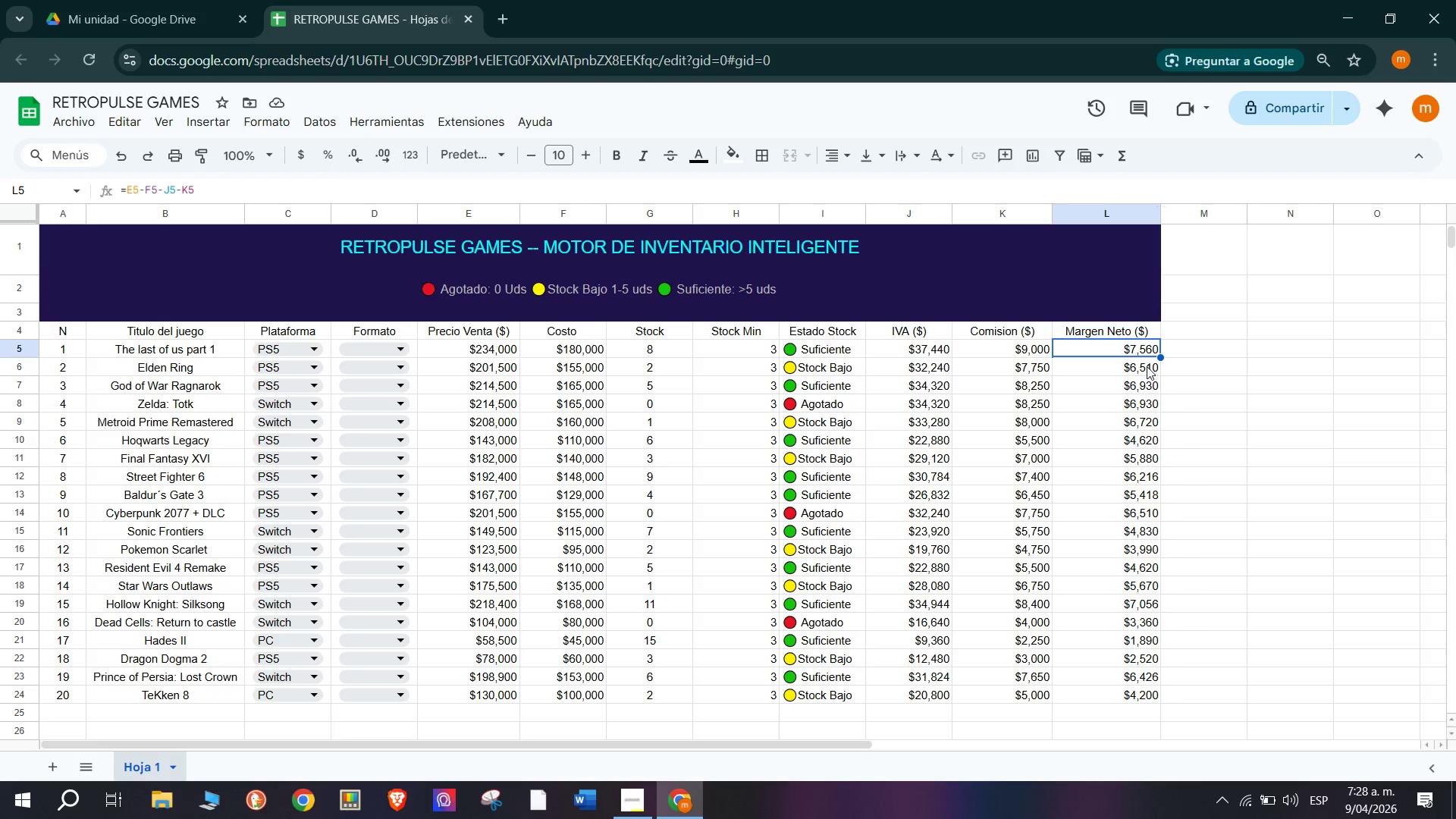 
left_click([1047, 353])
 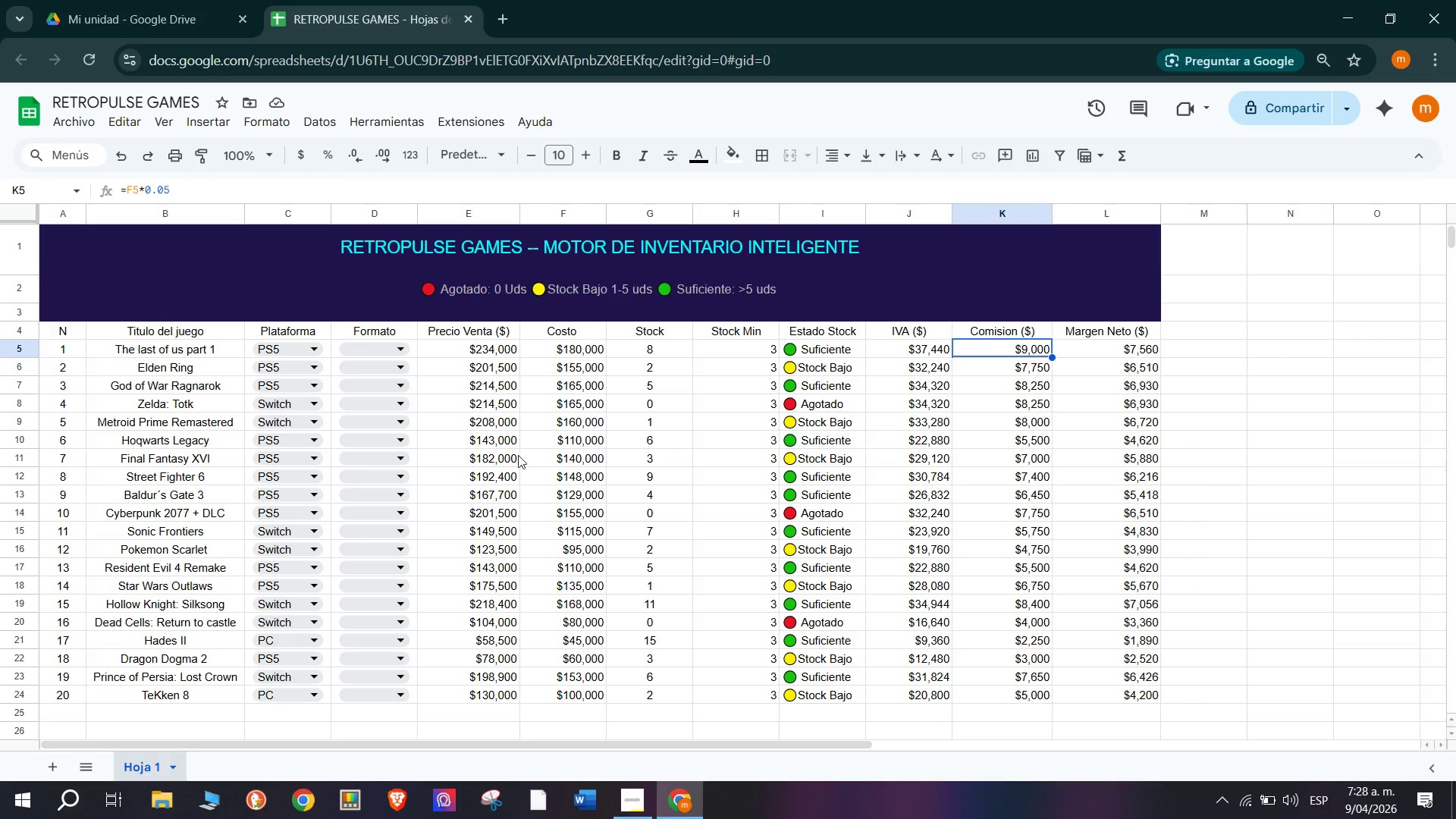 
scroll: coordinate [442, 463], scroll_direction: none, amount: 0.0
 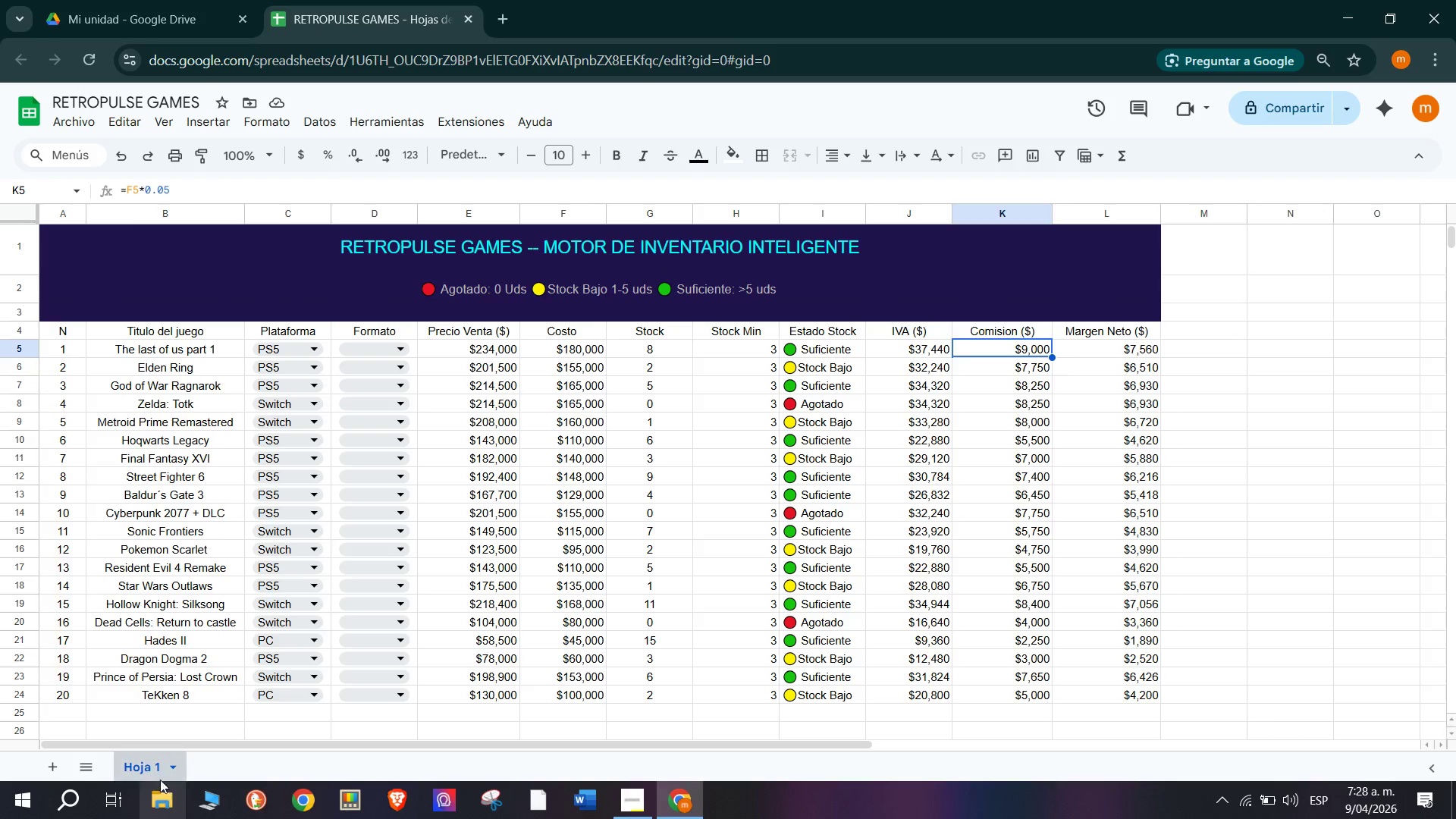 
double_click([150, 769])
 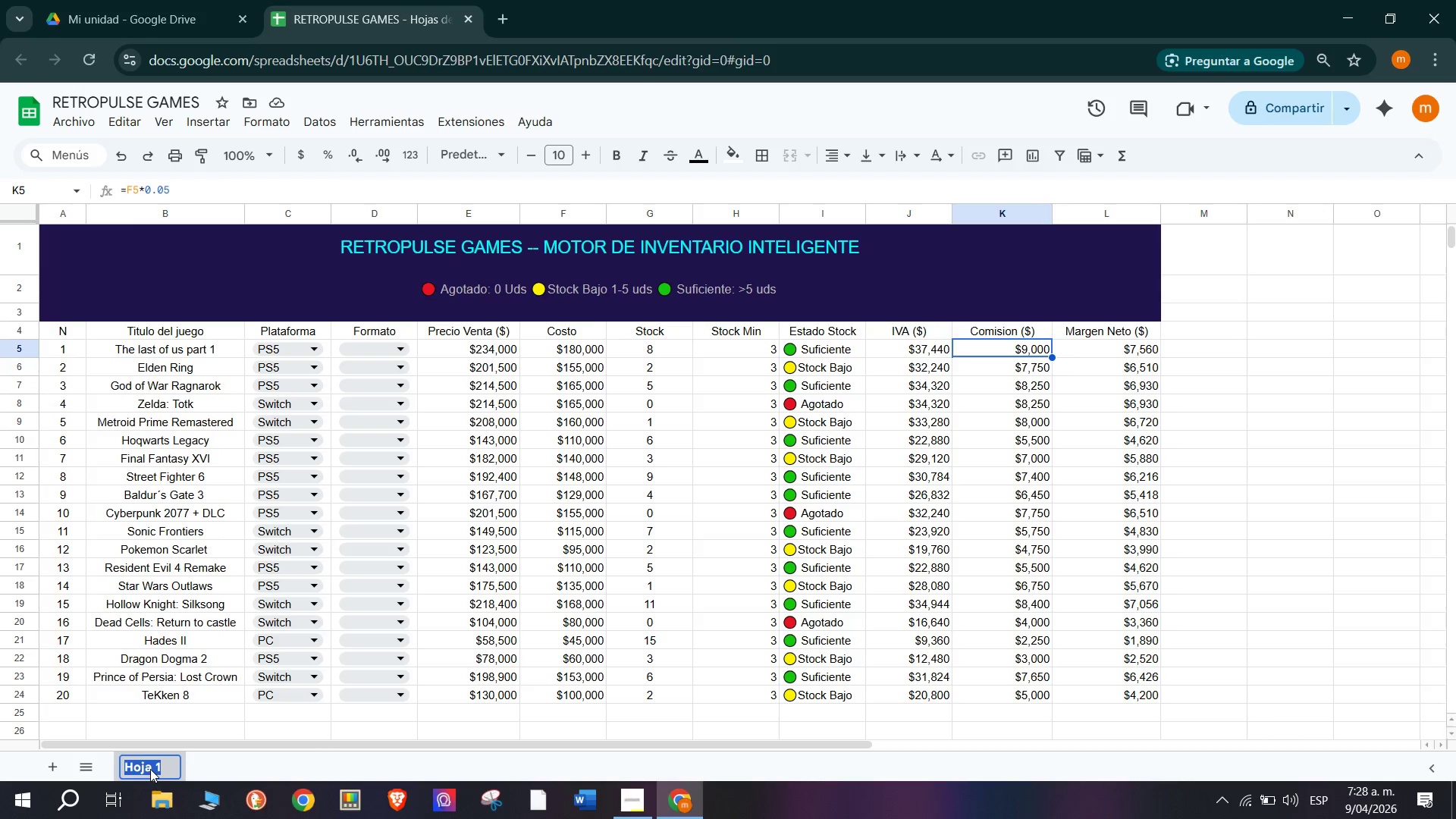 
type(INVENTARIO)
 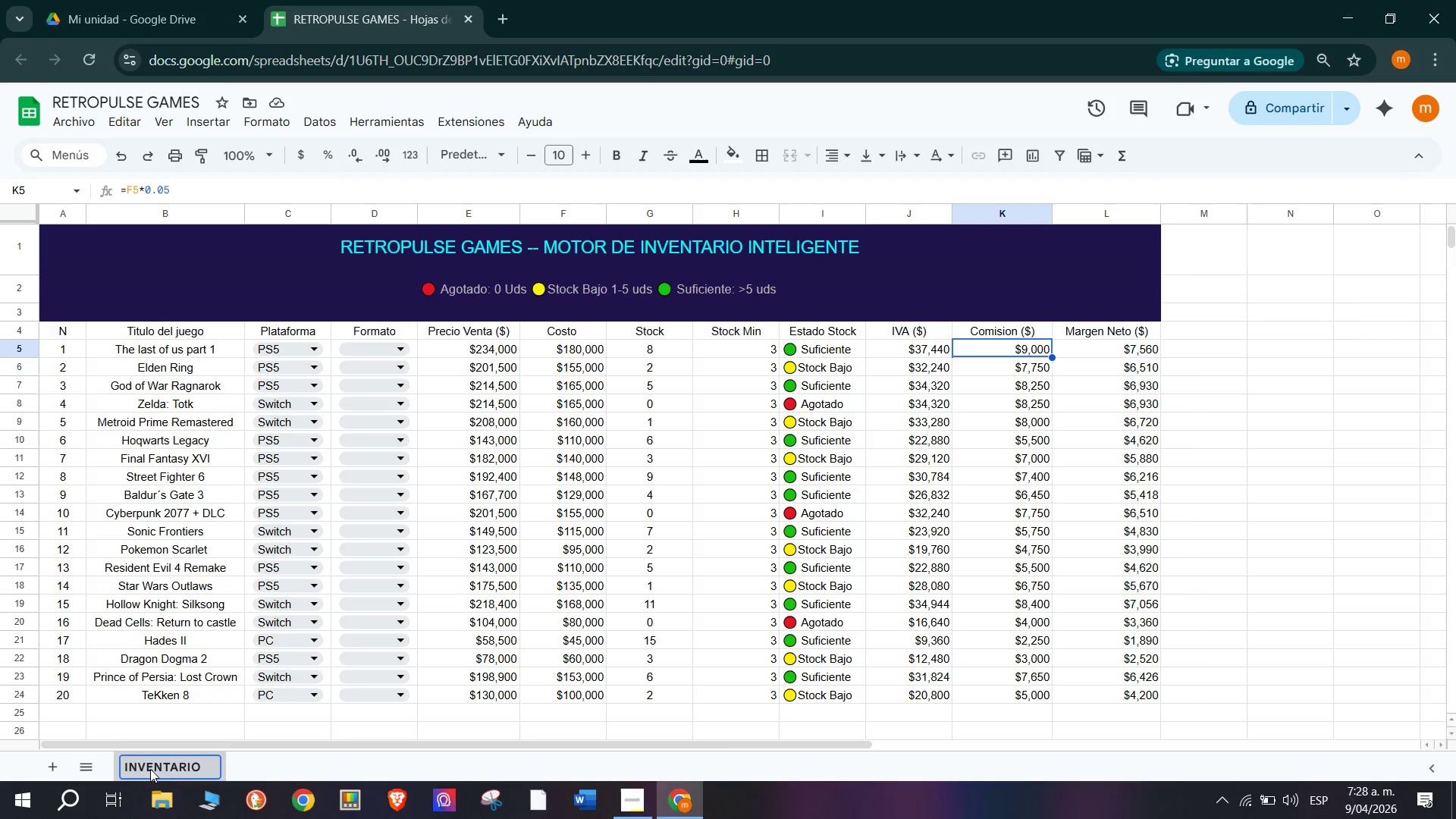 
key(Enter)
 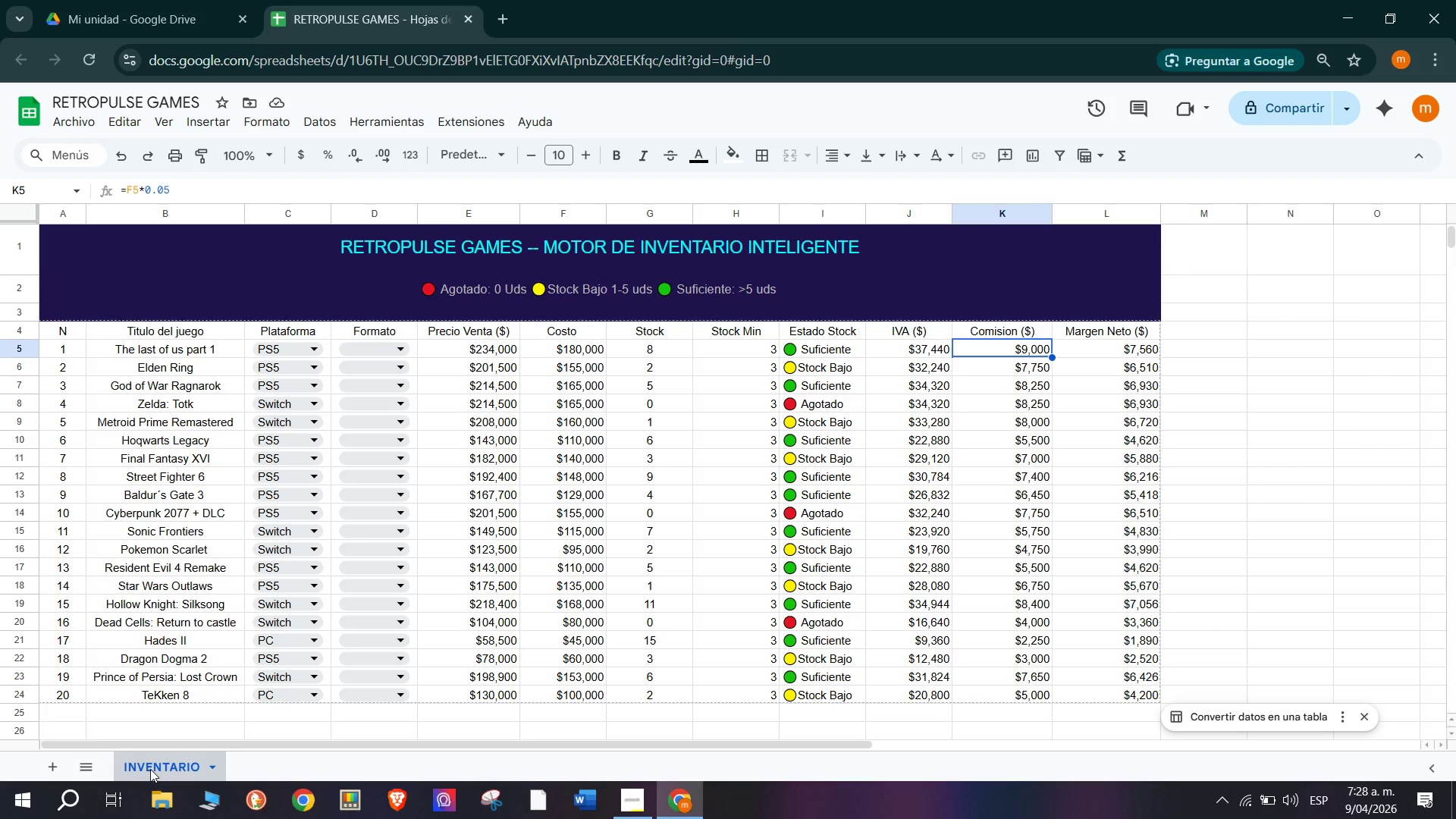 
wait(30.5)
 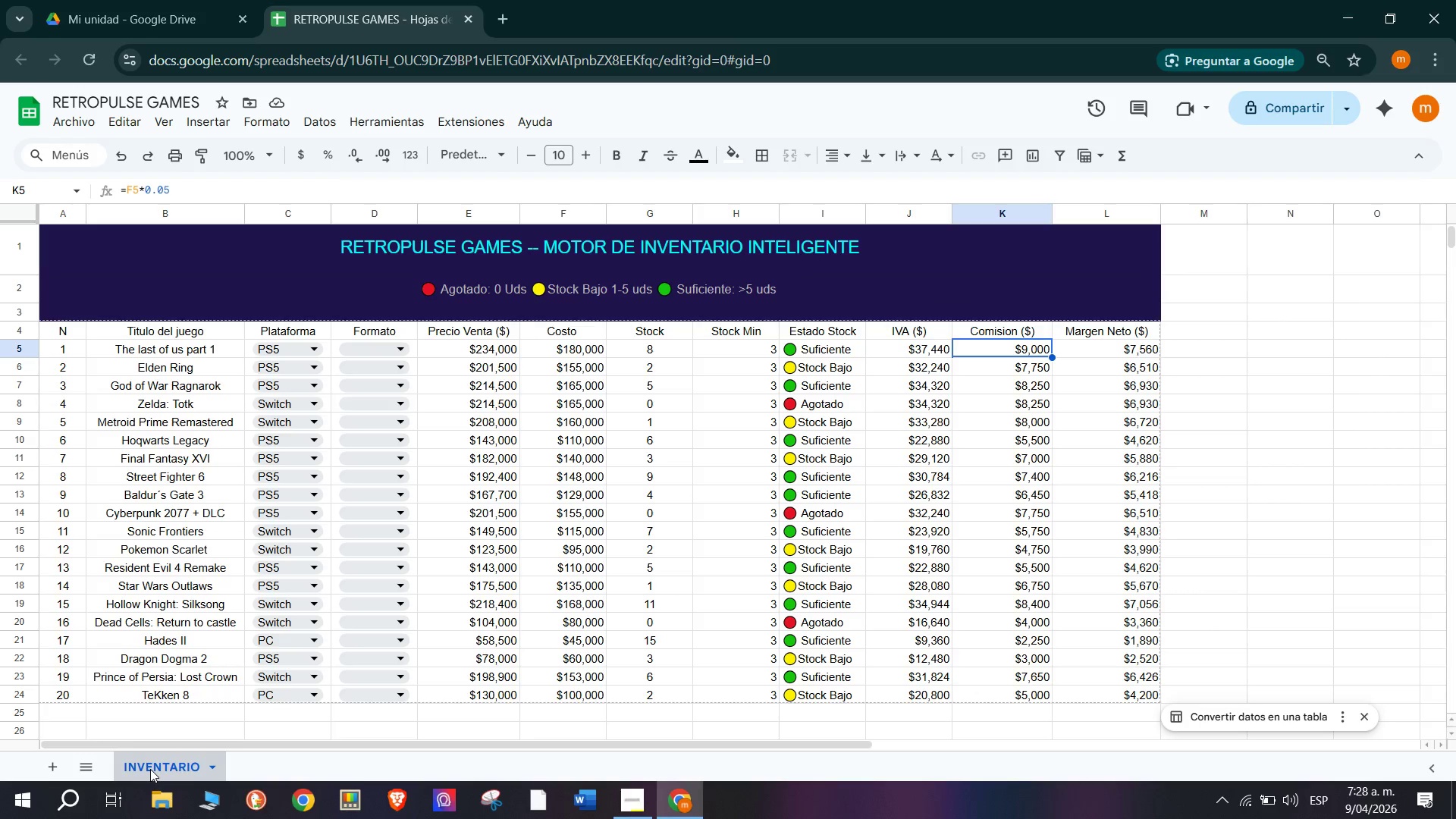 
left_click_drag(start_coordinate=[624, 403], to_coordinate=[618, 402])
 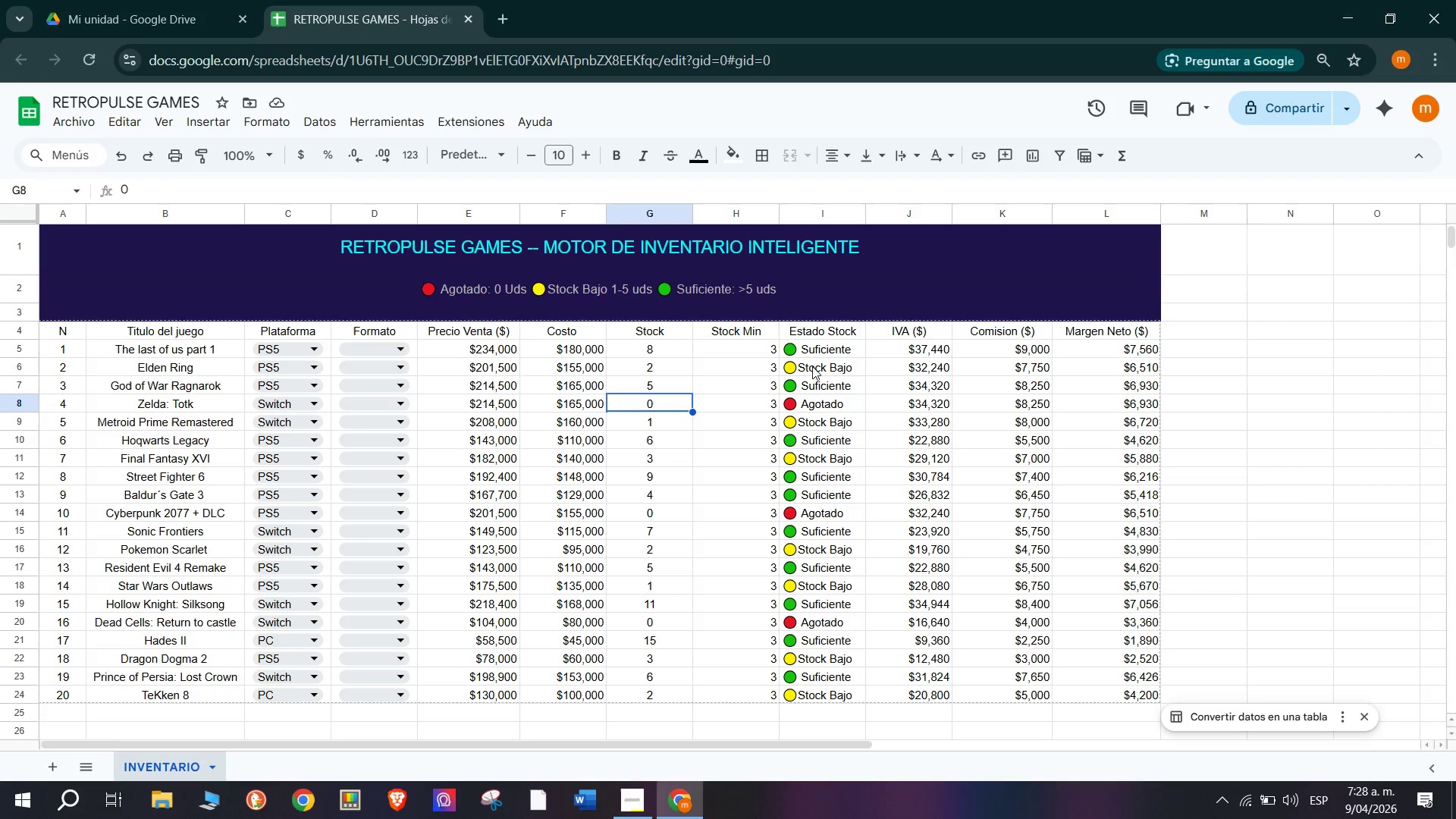 
left_click([812, 366])
 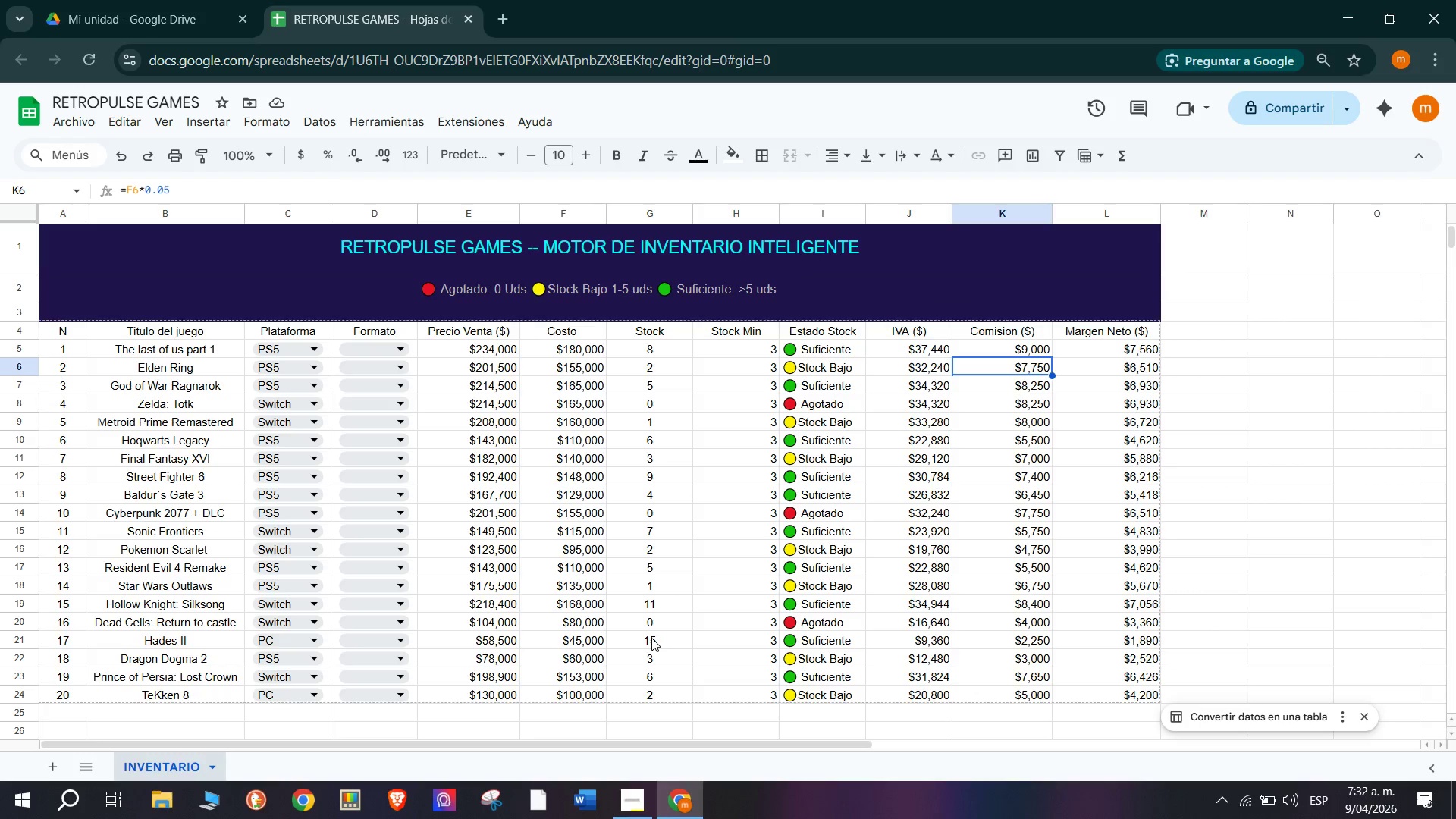 
wait(220.7)
 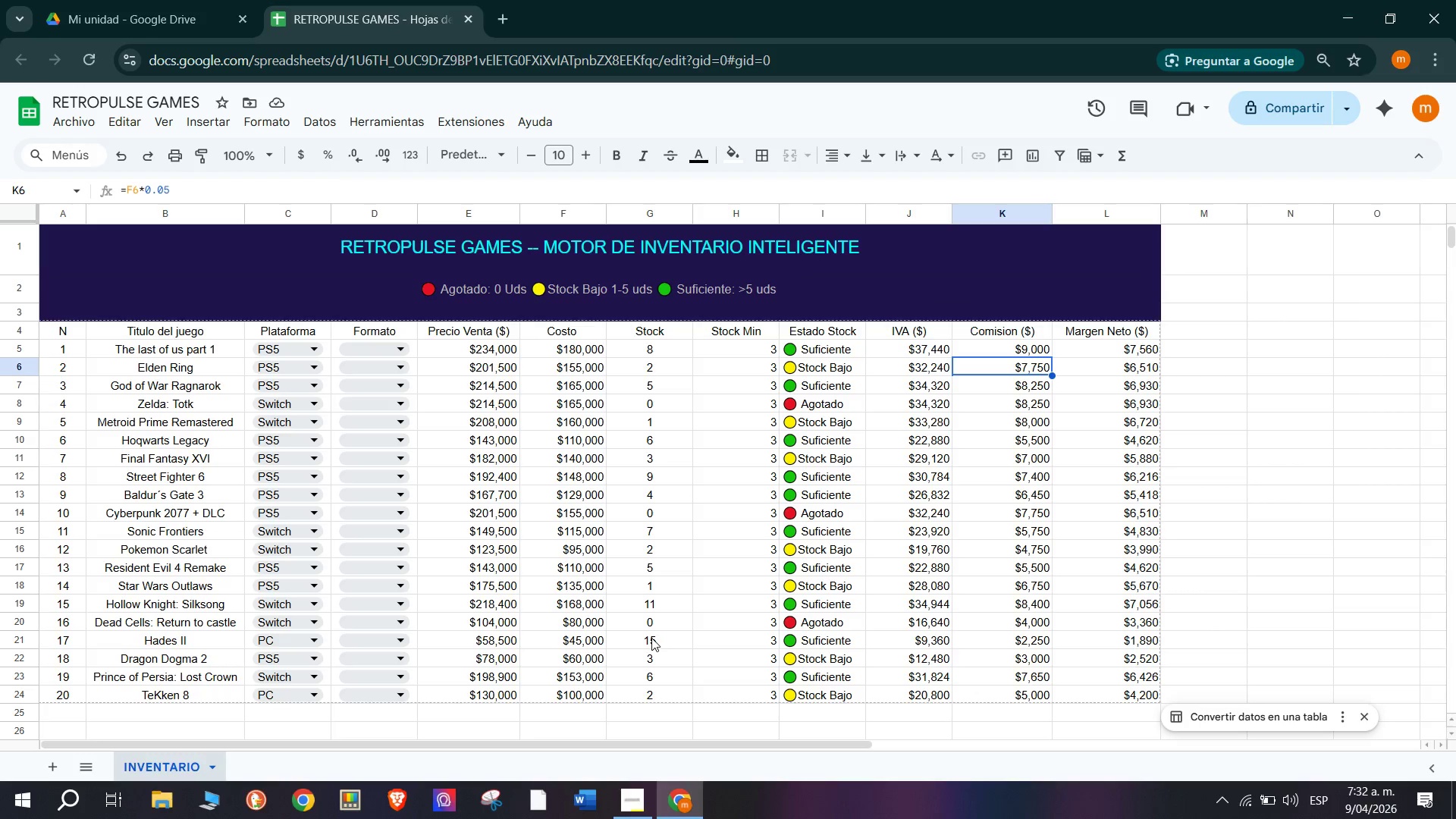 
left_click([1106, 350])
 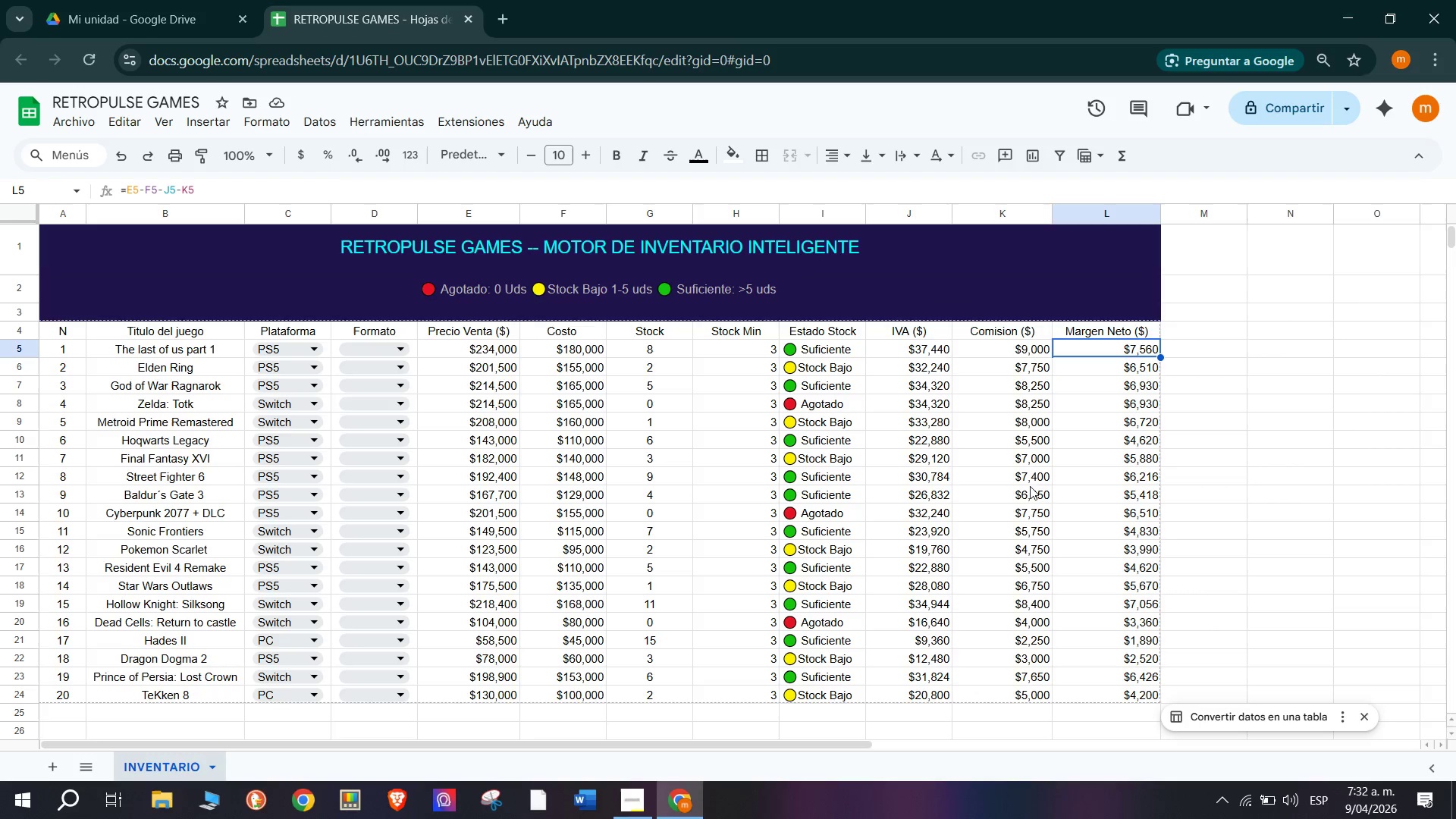 
scroll: coordinate [822, 528], scroll_direction: none, amount: 0.0
 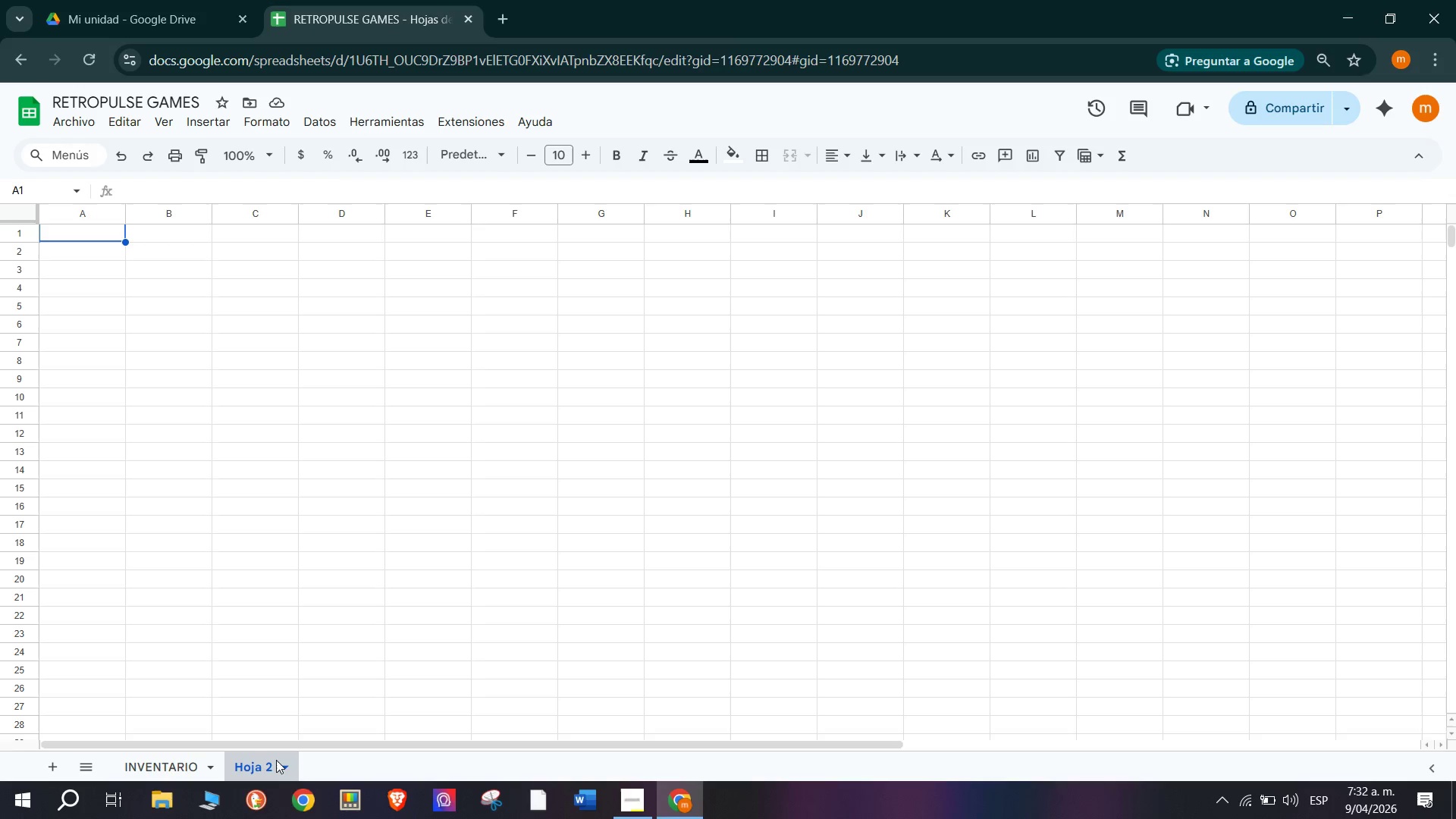 
wait(16.7)
 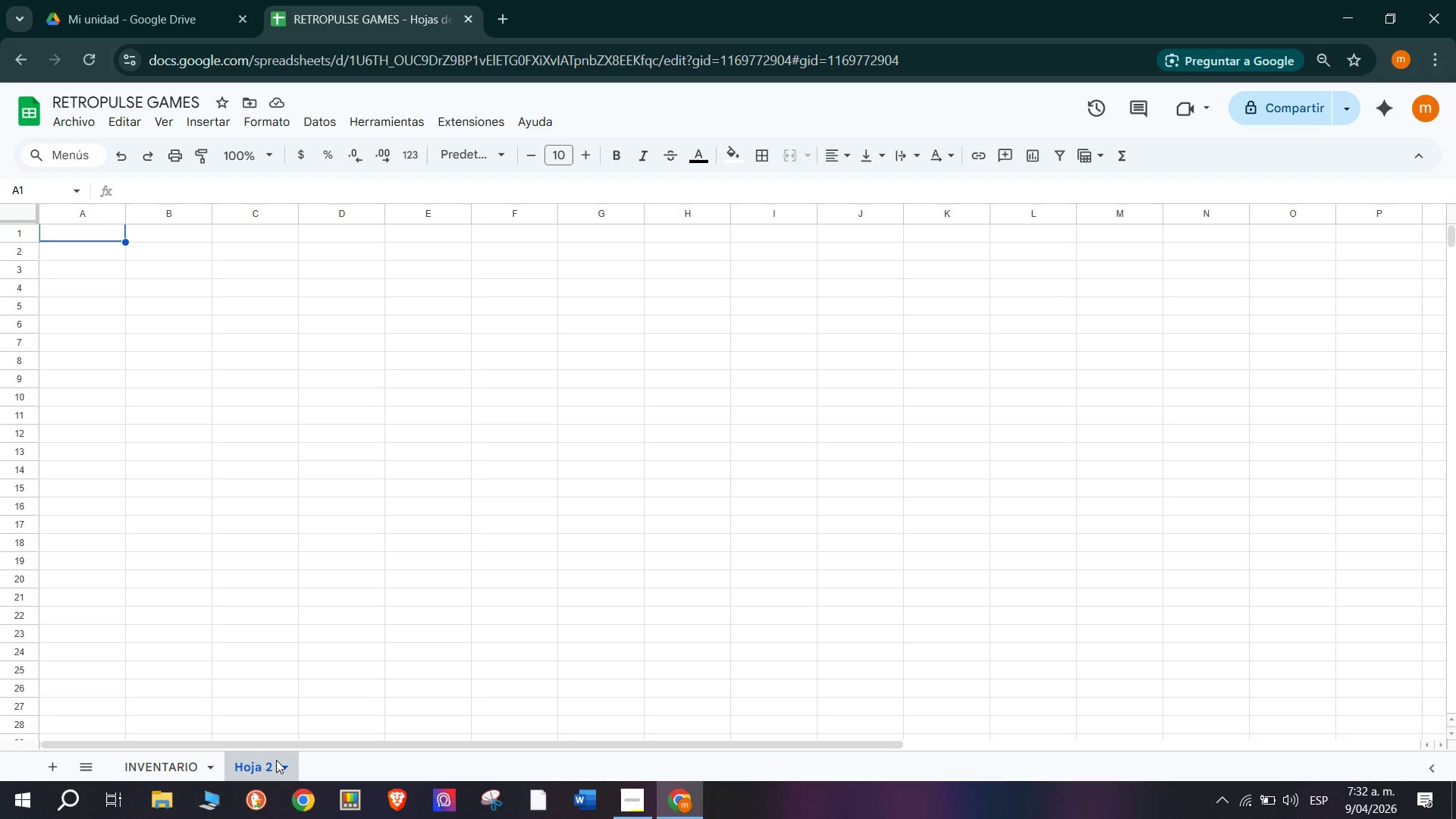 
left_click_drag(start_coordinate=[82, 234], to_coordinate=[692, 229])
 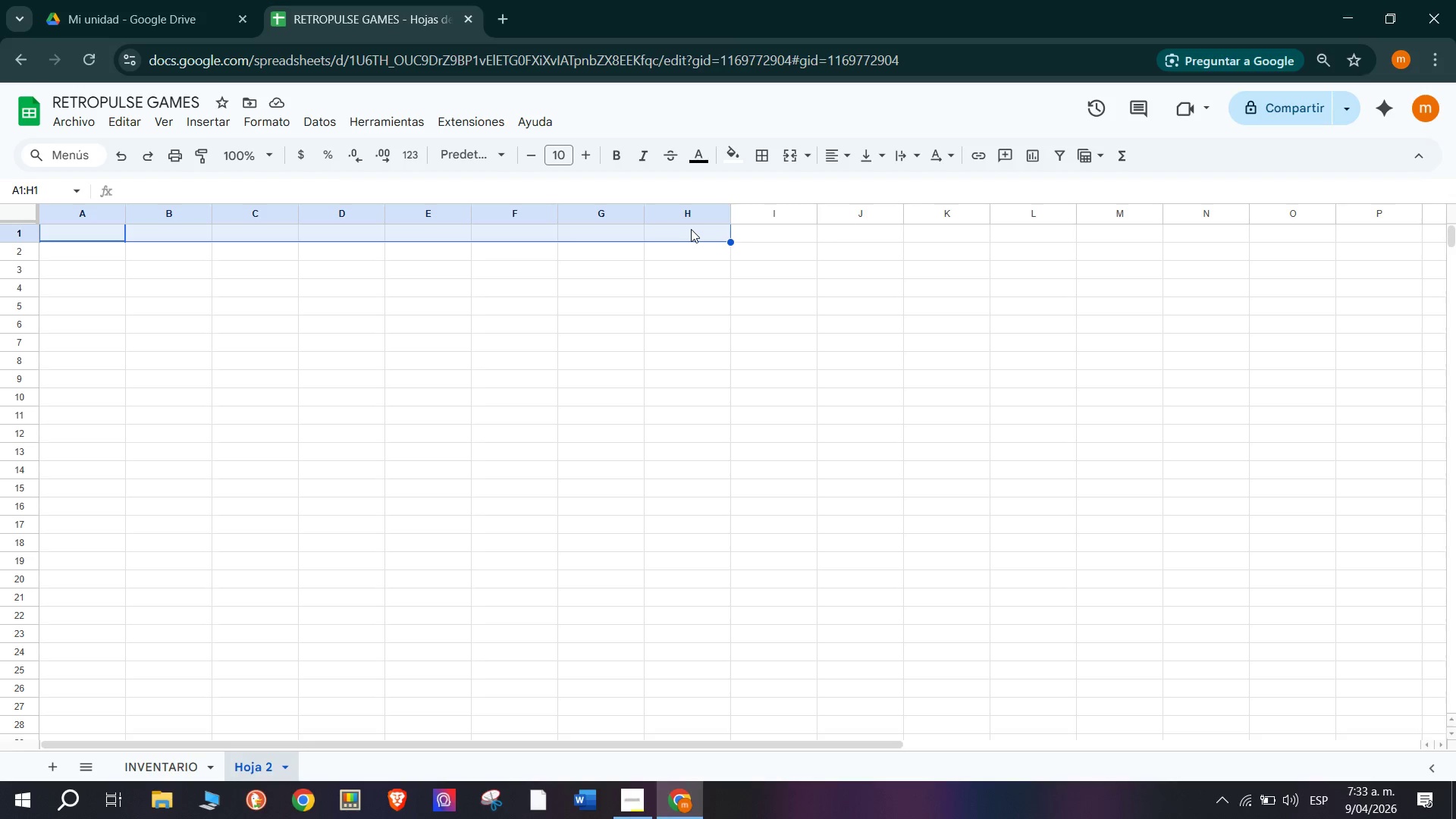 
wait(58.81)
 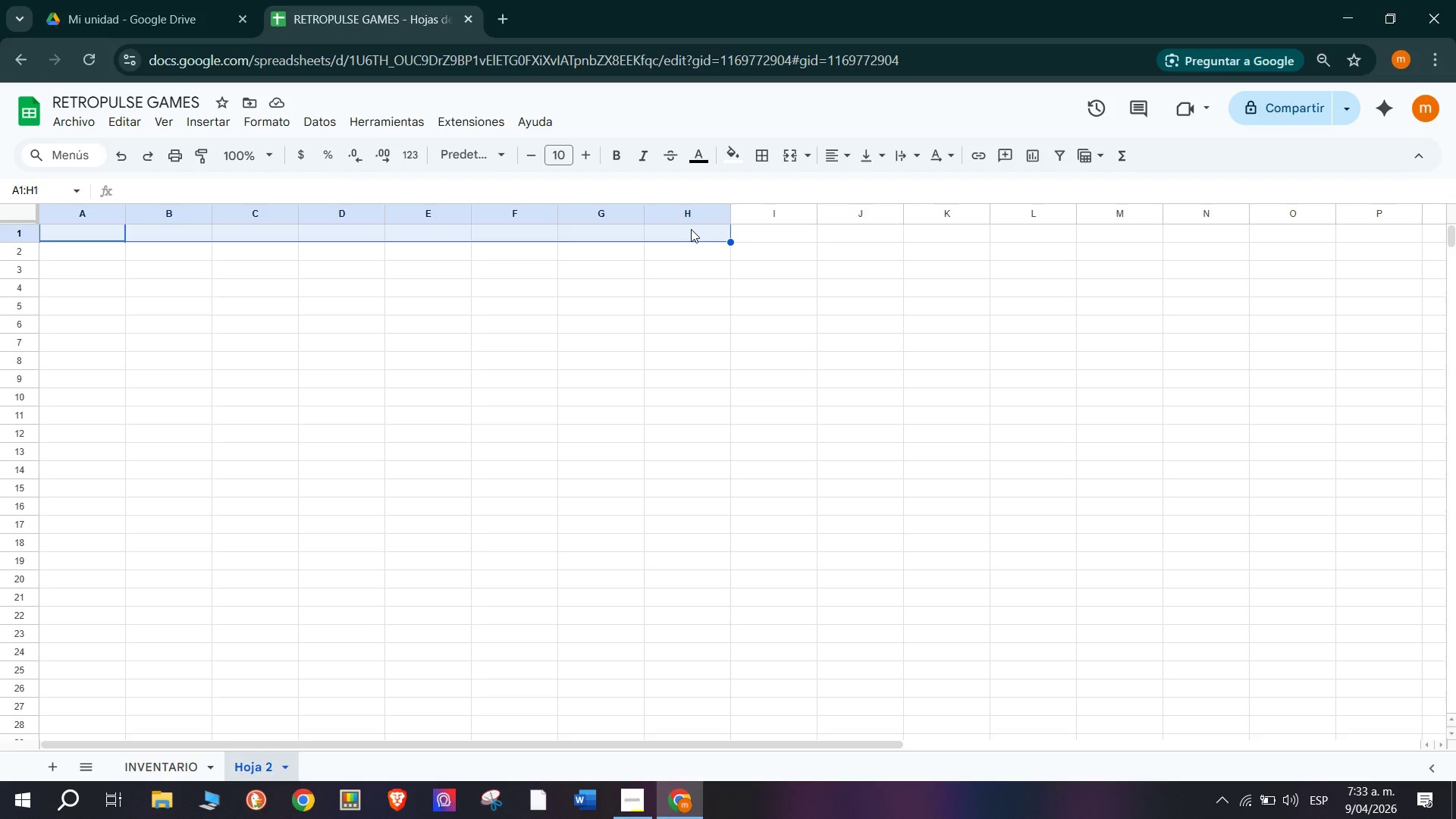 
left_click_drag(start_coordinate=[868, 236], to_coordinate=[58, 234])
 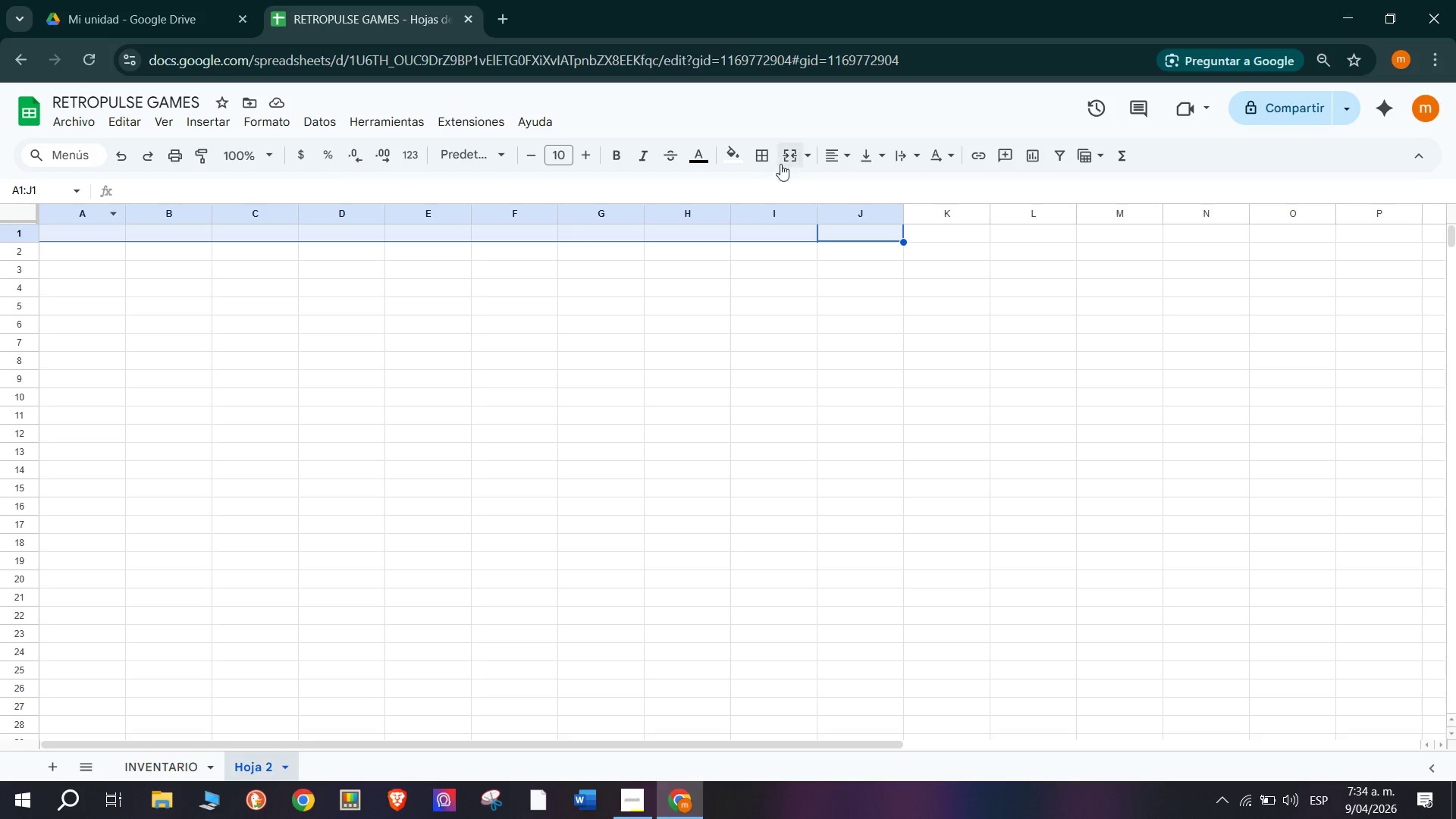 
left_click([795, 147])
 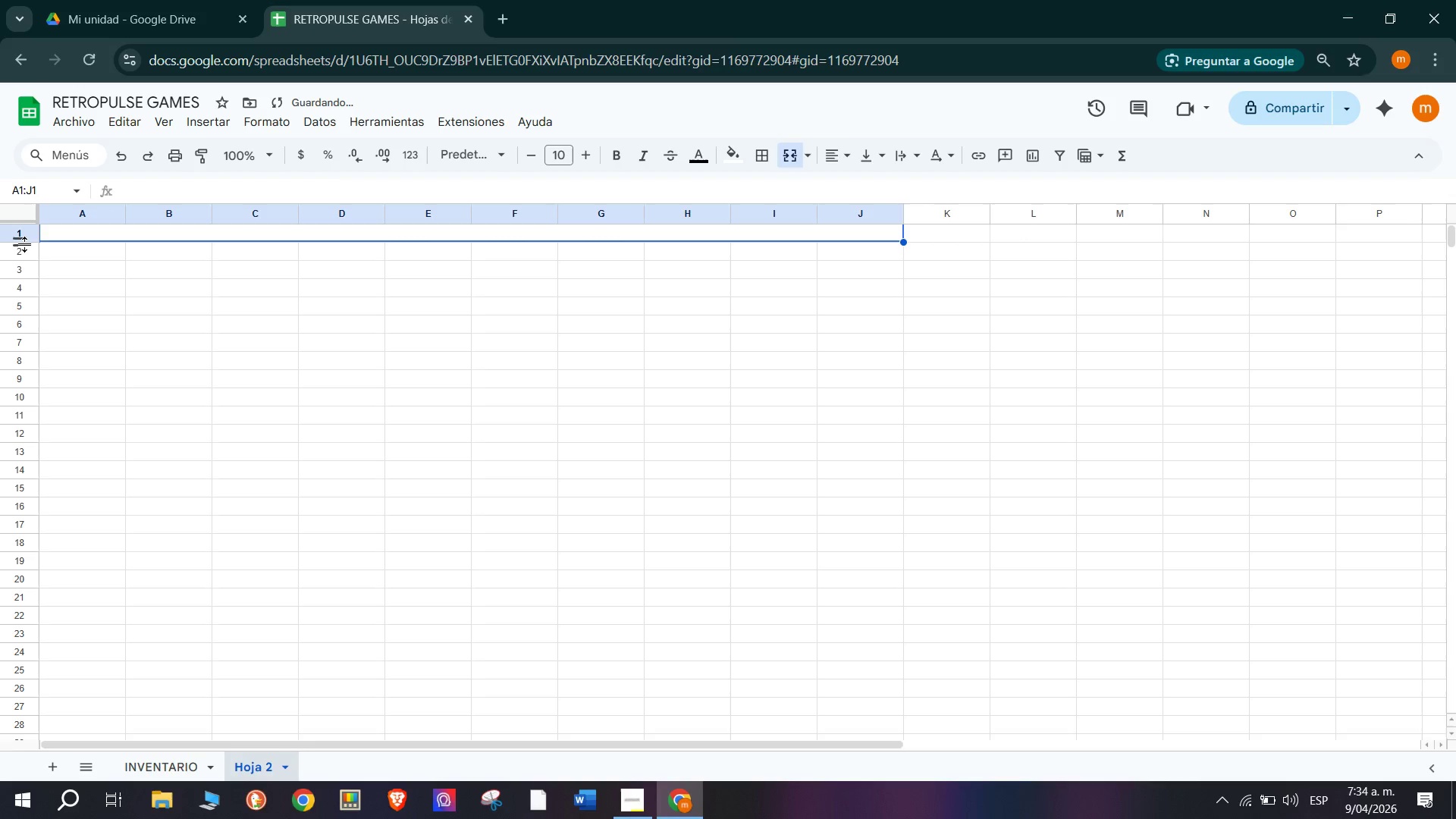 
left_click_drag(start_coordinate=[21, 243], to_coordinate=[19, 275])
 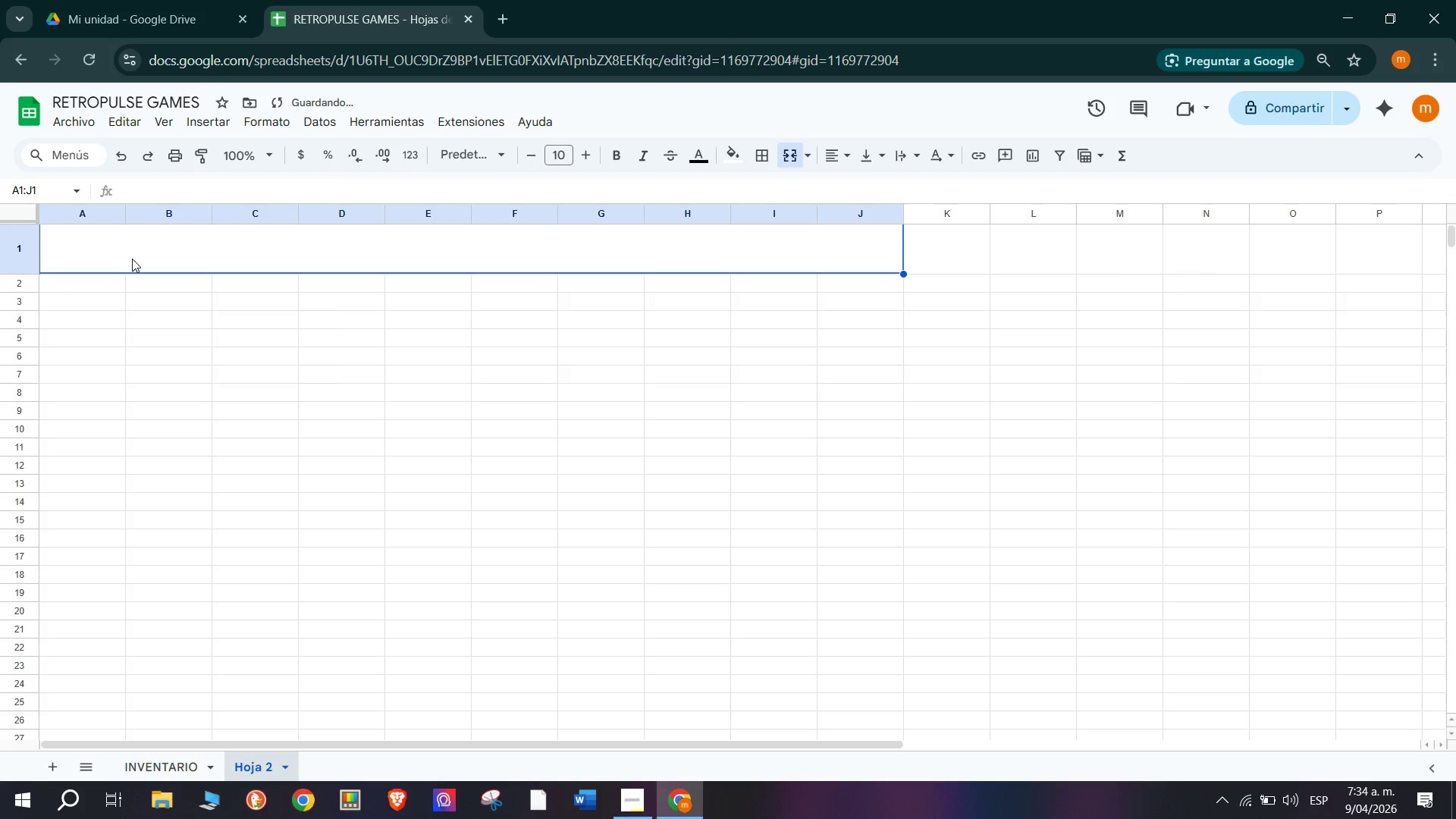 
double_click([132, 257])
 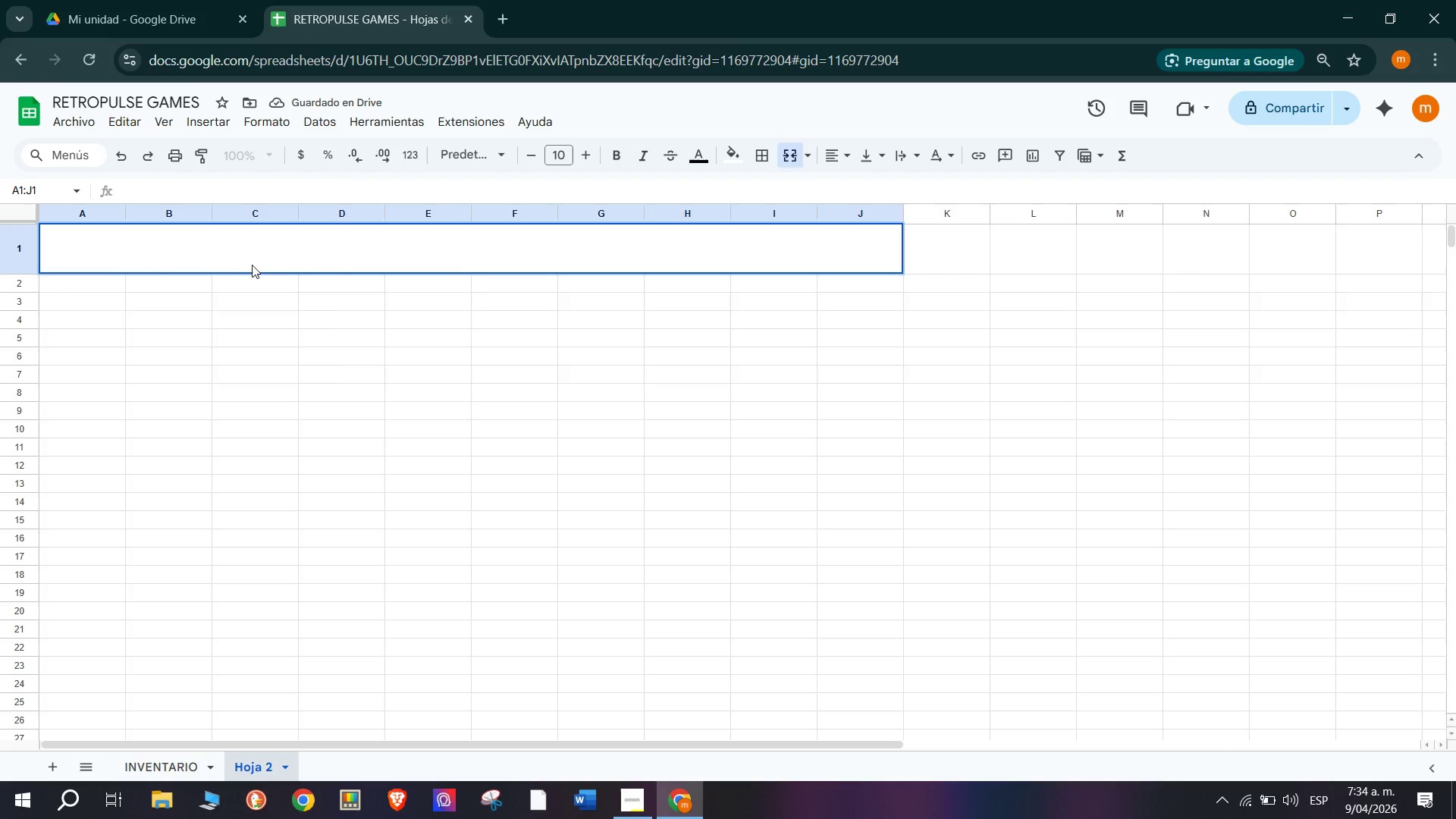 
wait(5.25)
 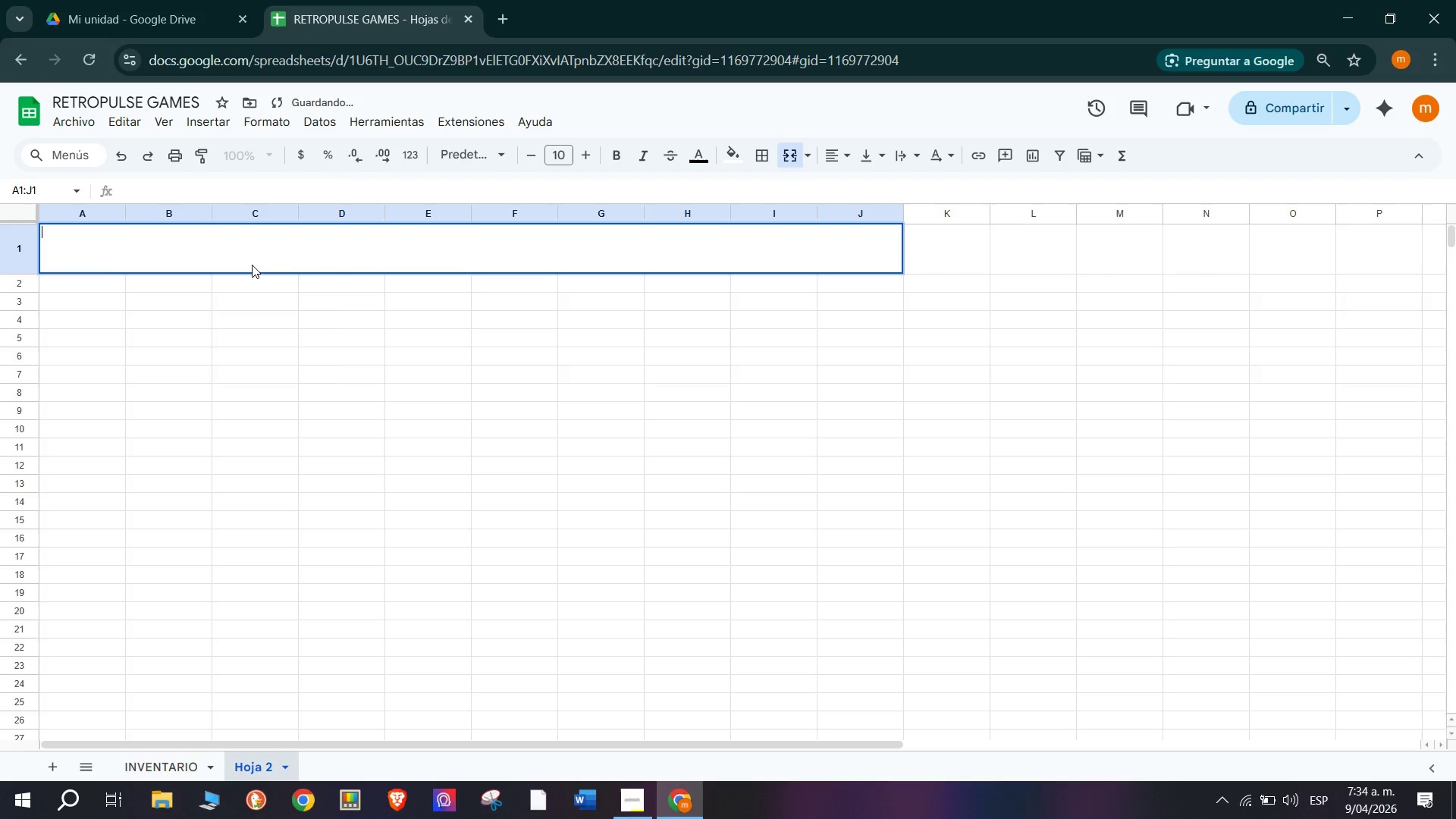 
type(RETROPULSE GAMES -- F)
key(Backspace)
type(GESTOR DE RESERVAS)
 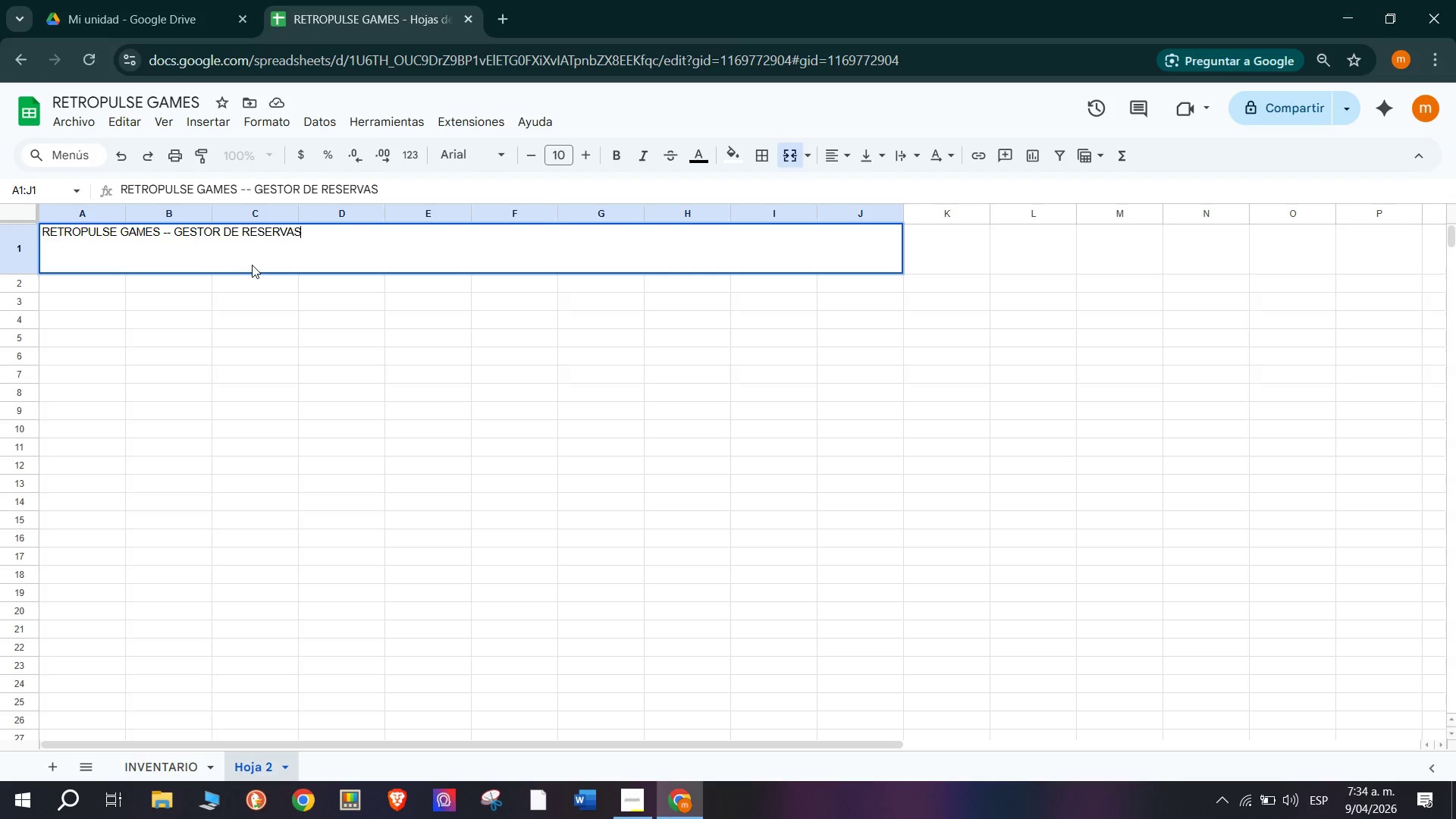 
key(Enter)
 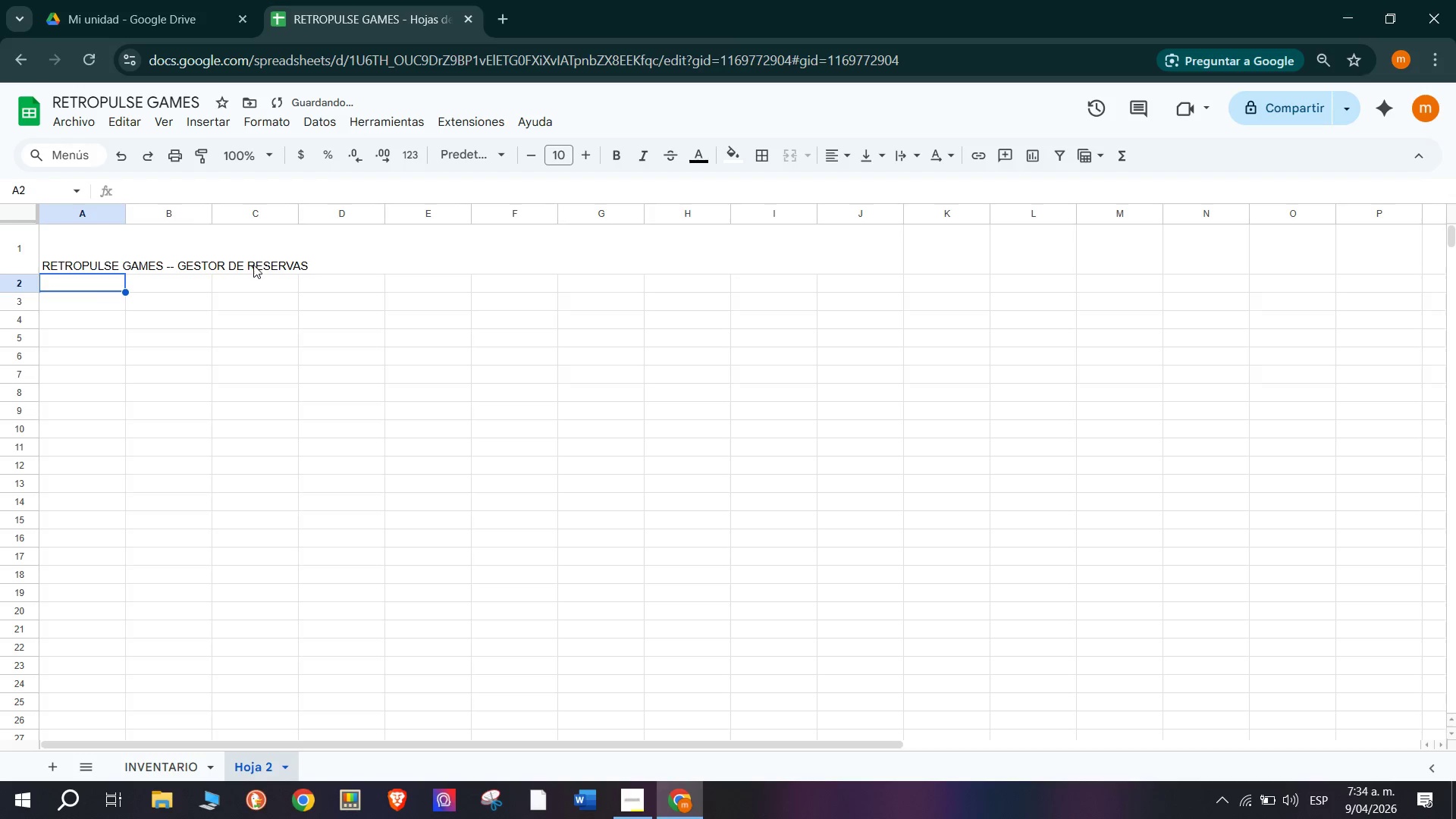 
left_click([273, 257])
 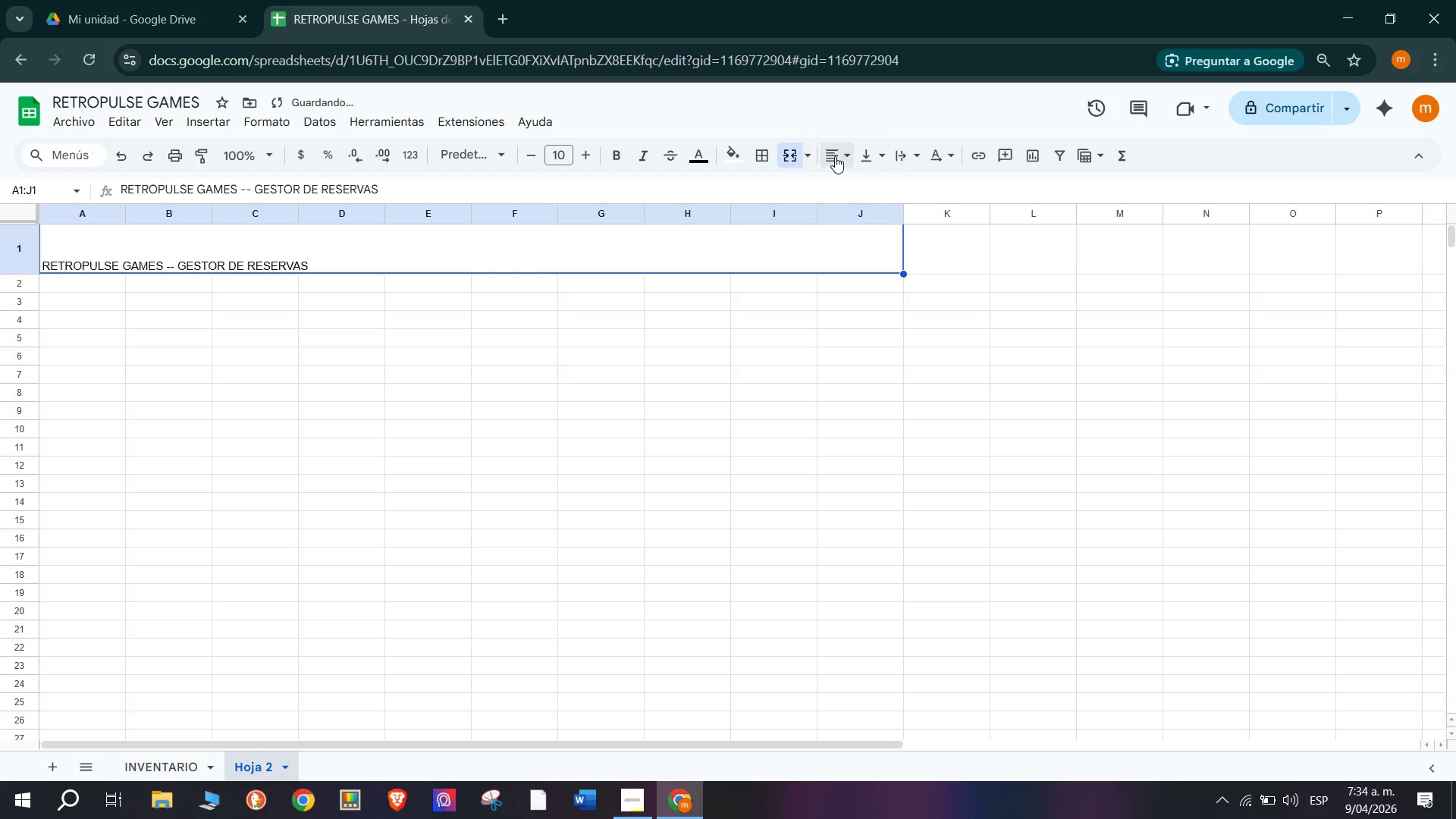 
double_click([860, 184])
 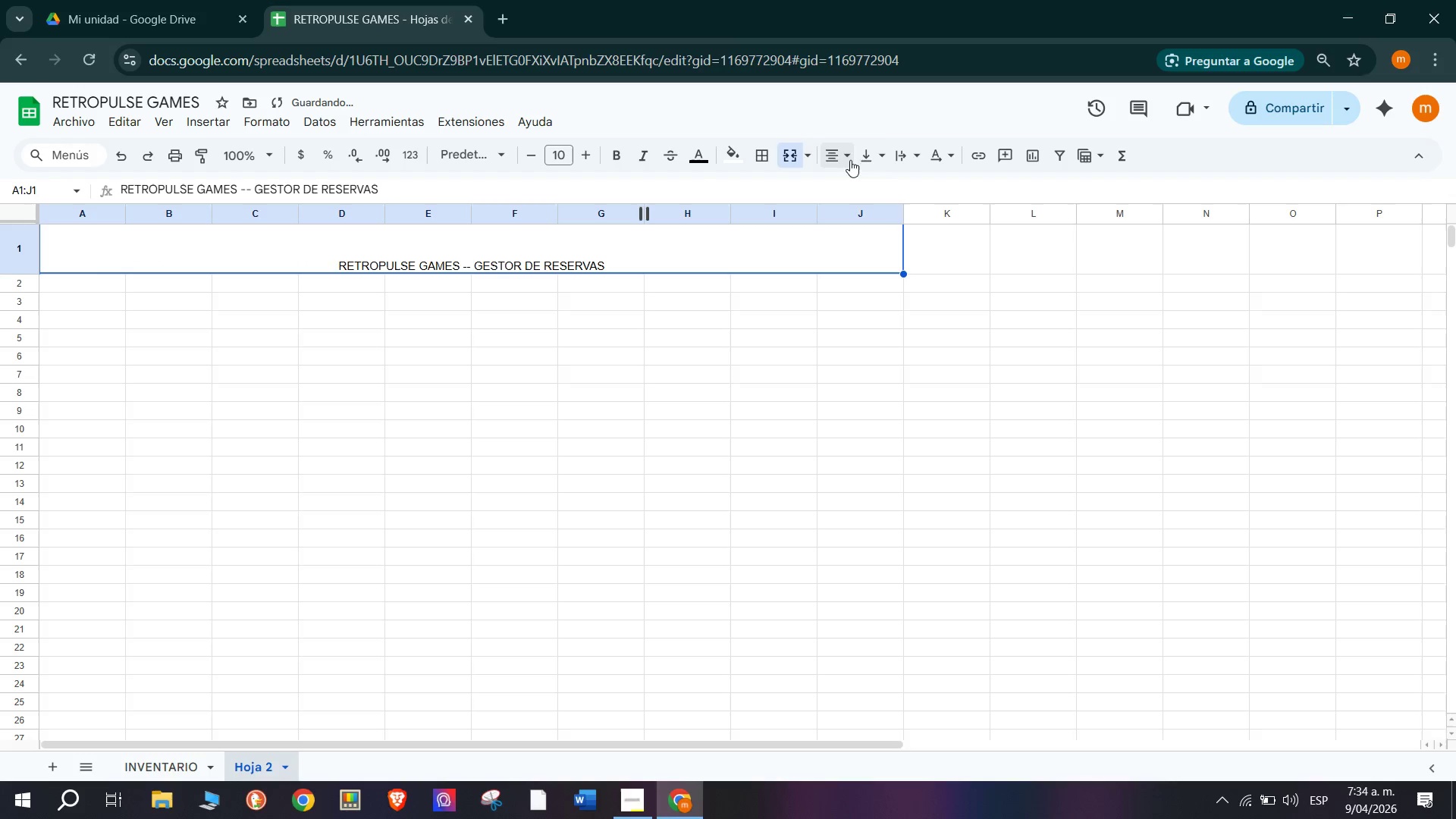 
left_click([882, 154])
 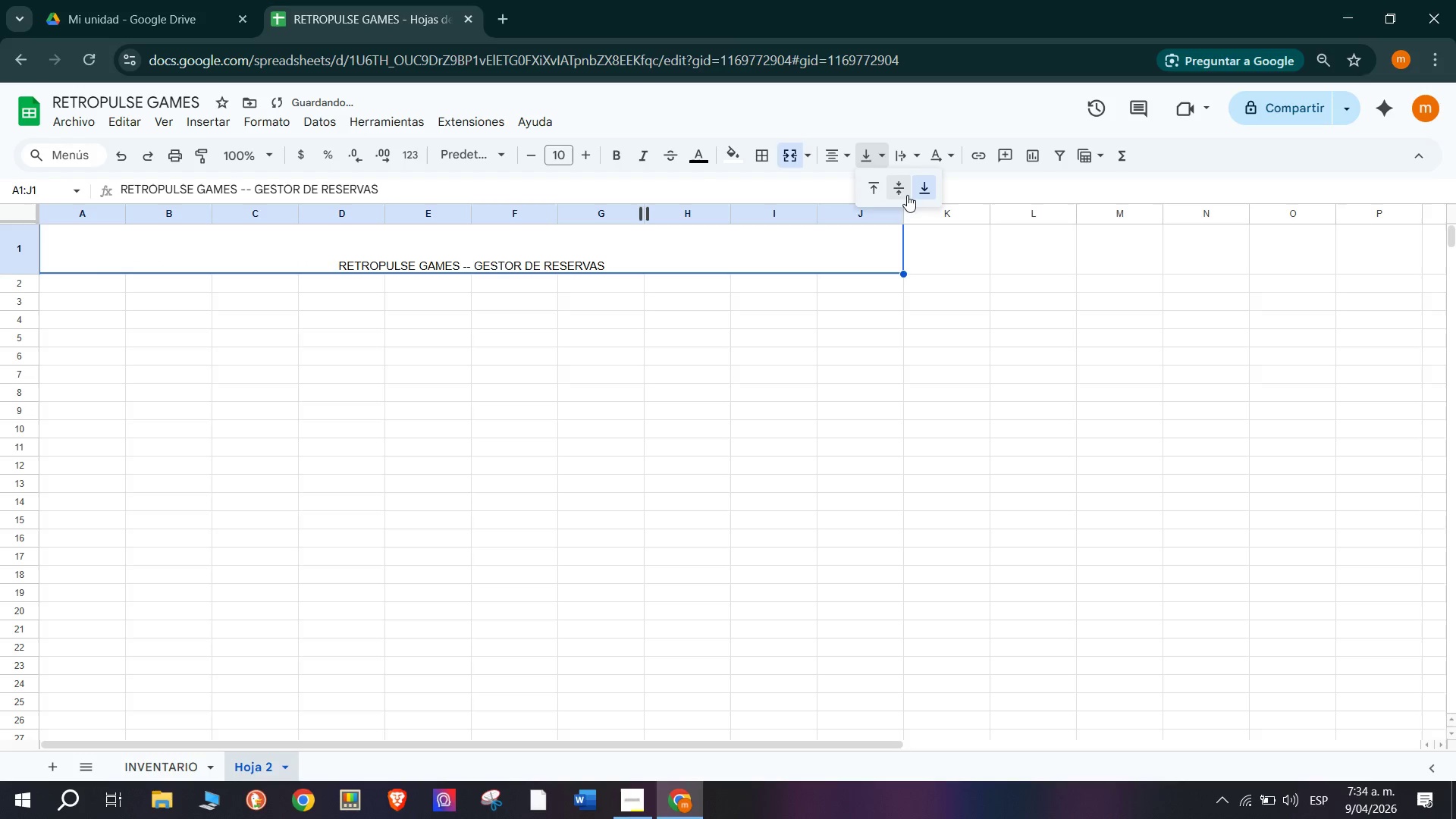 
left_click([906, 194])
 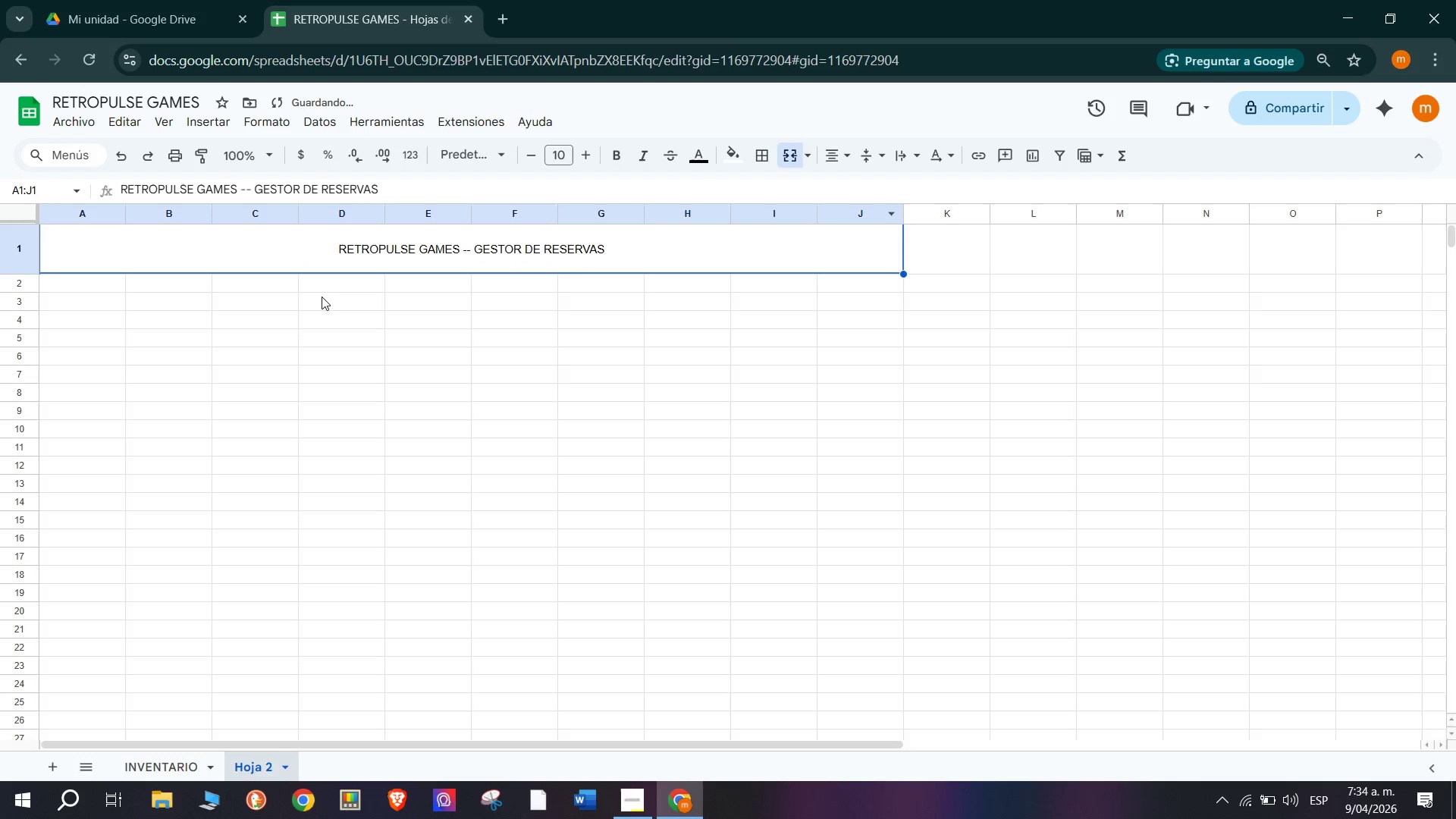 
left_click([320, 289])
 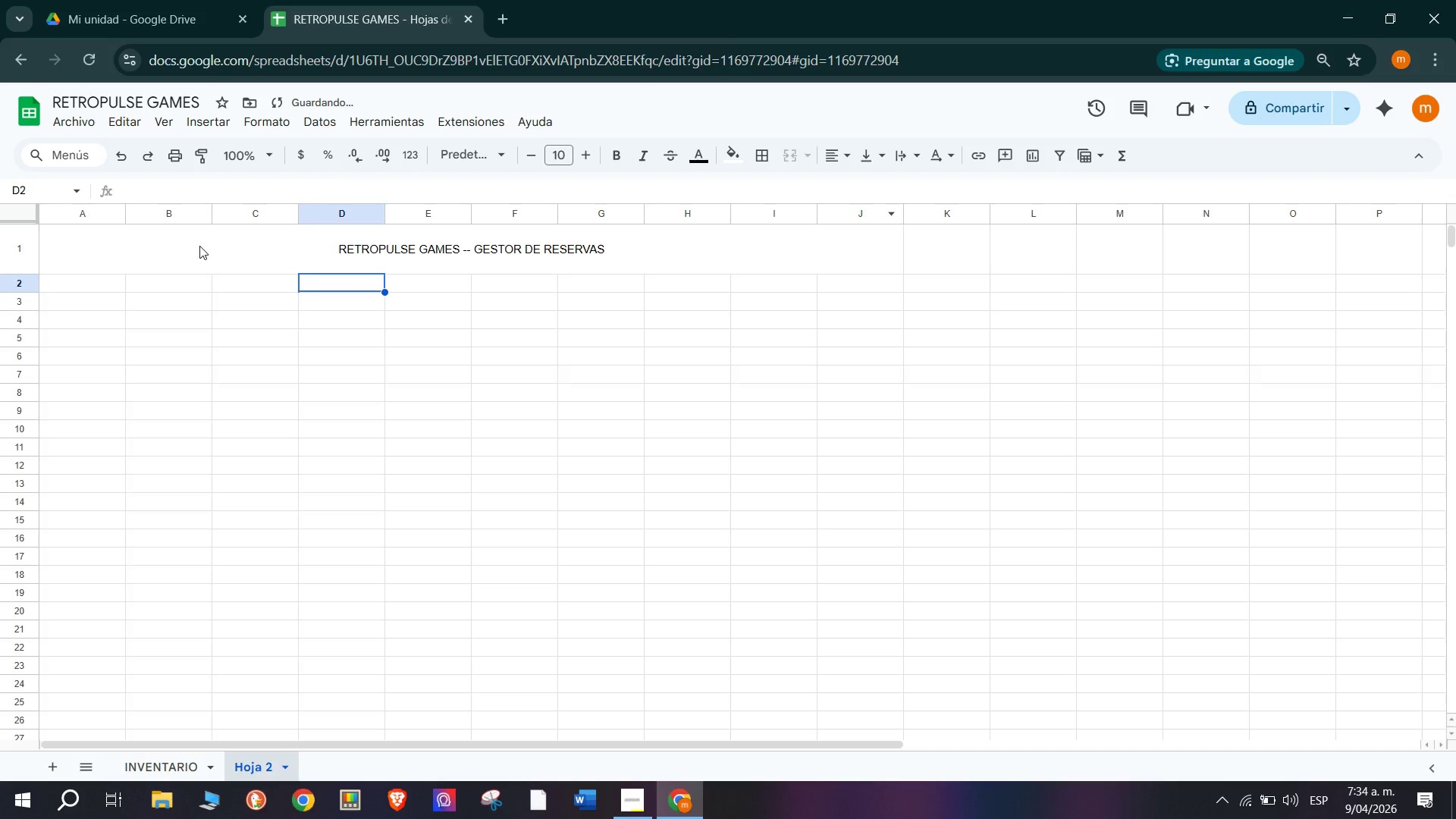 
left_click([229, 263])
 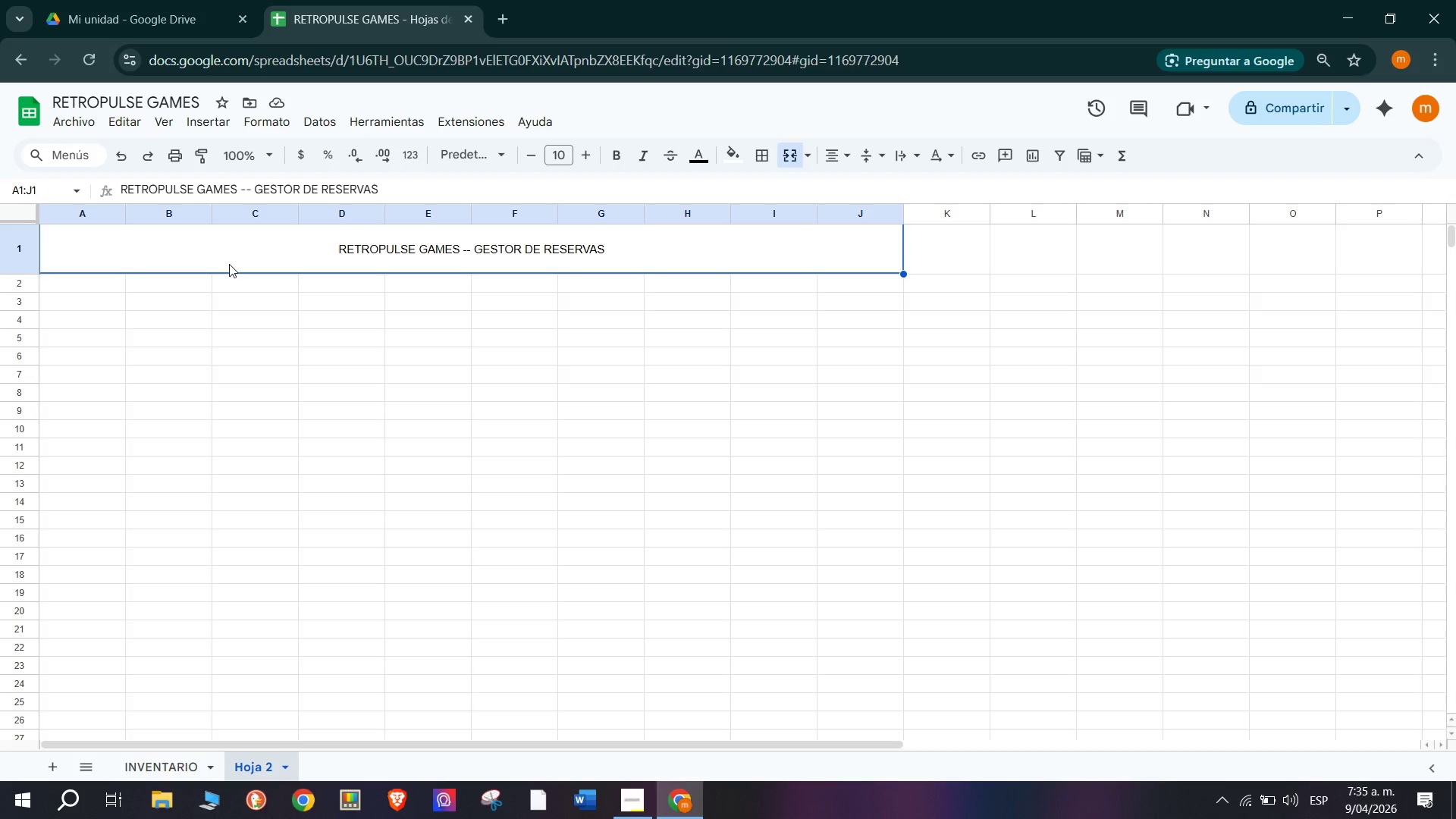 
wait(37.22)
 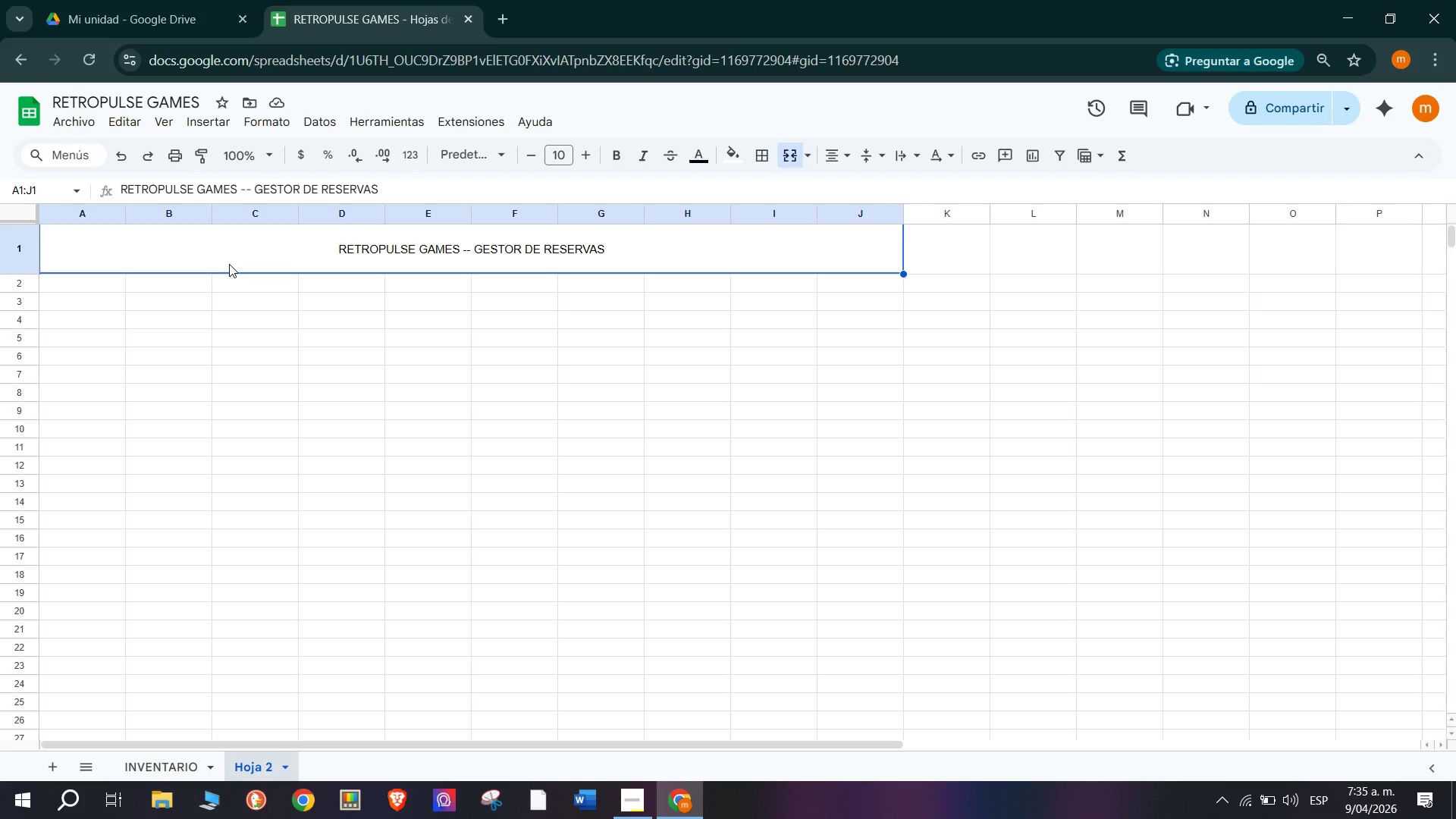 
left_click([235, 299])
 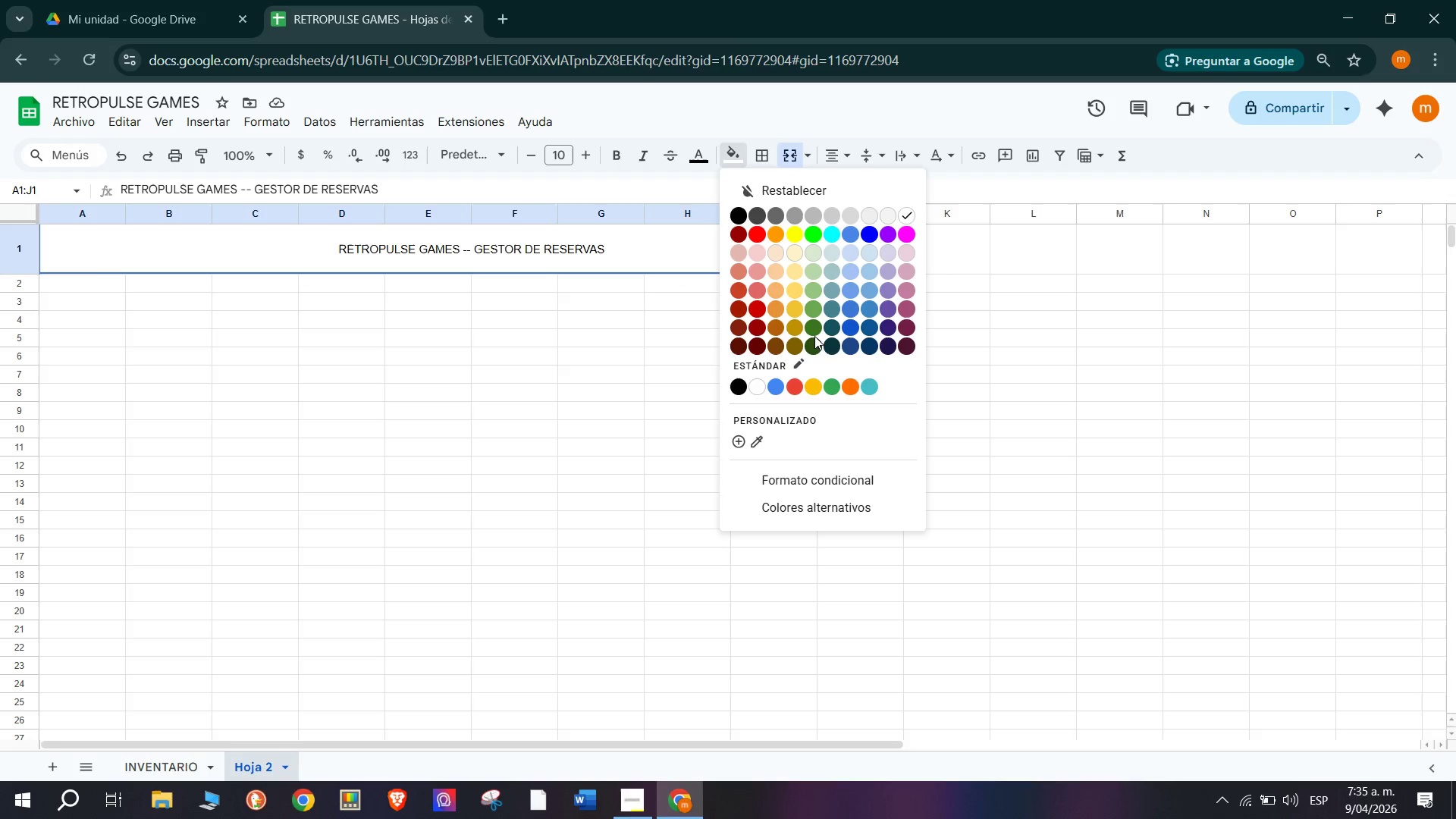 
left_click([871, 345])
 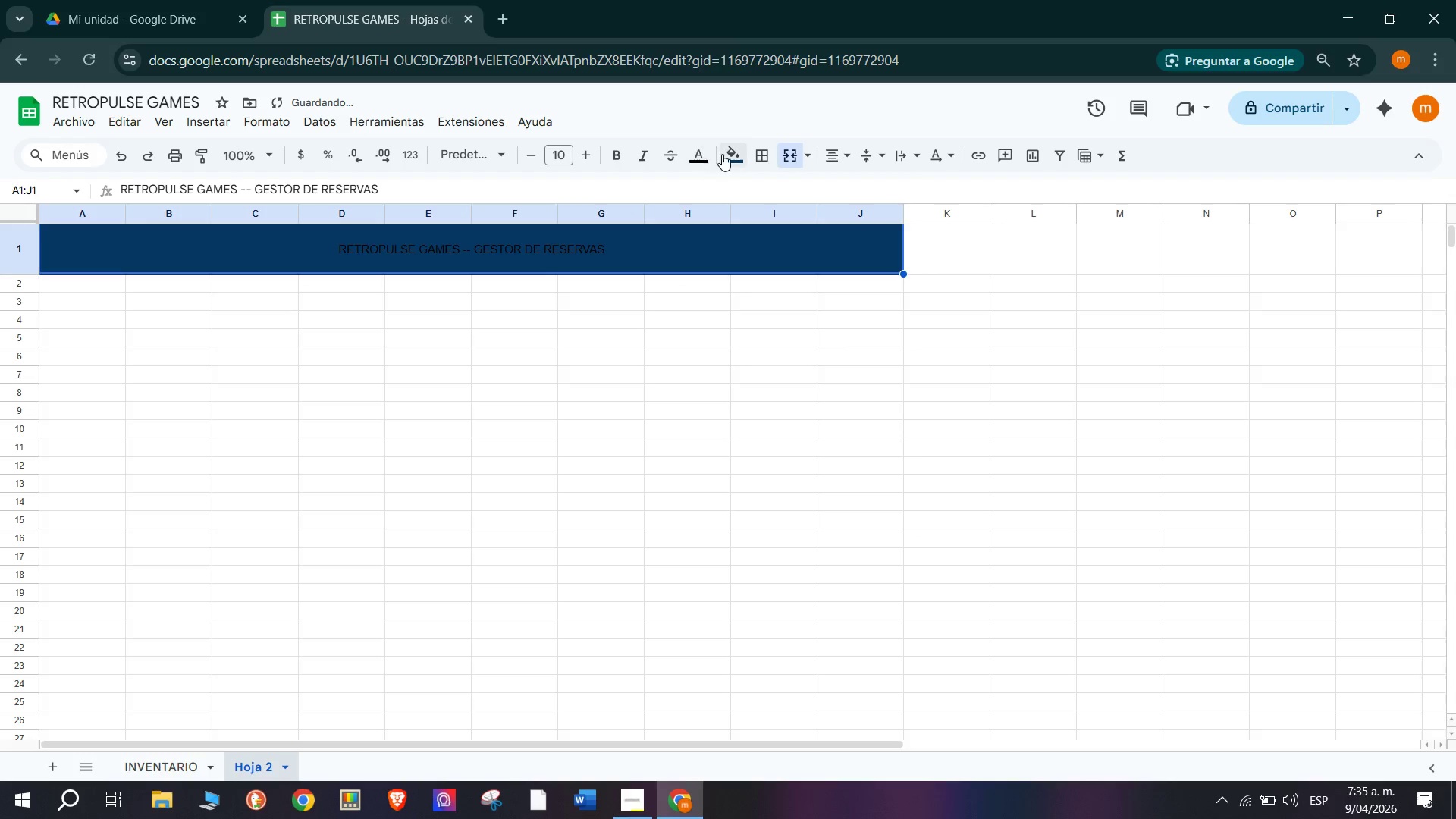 
left_click([711, 155])
 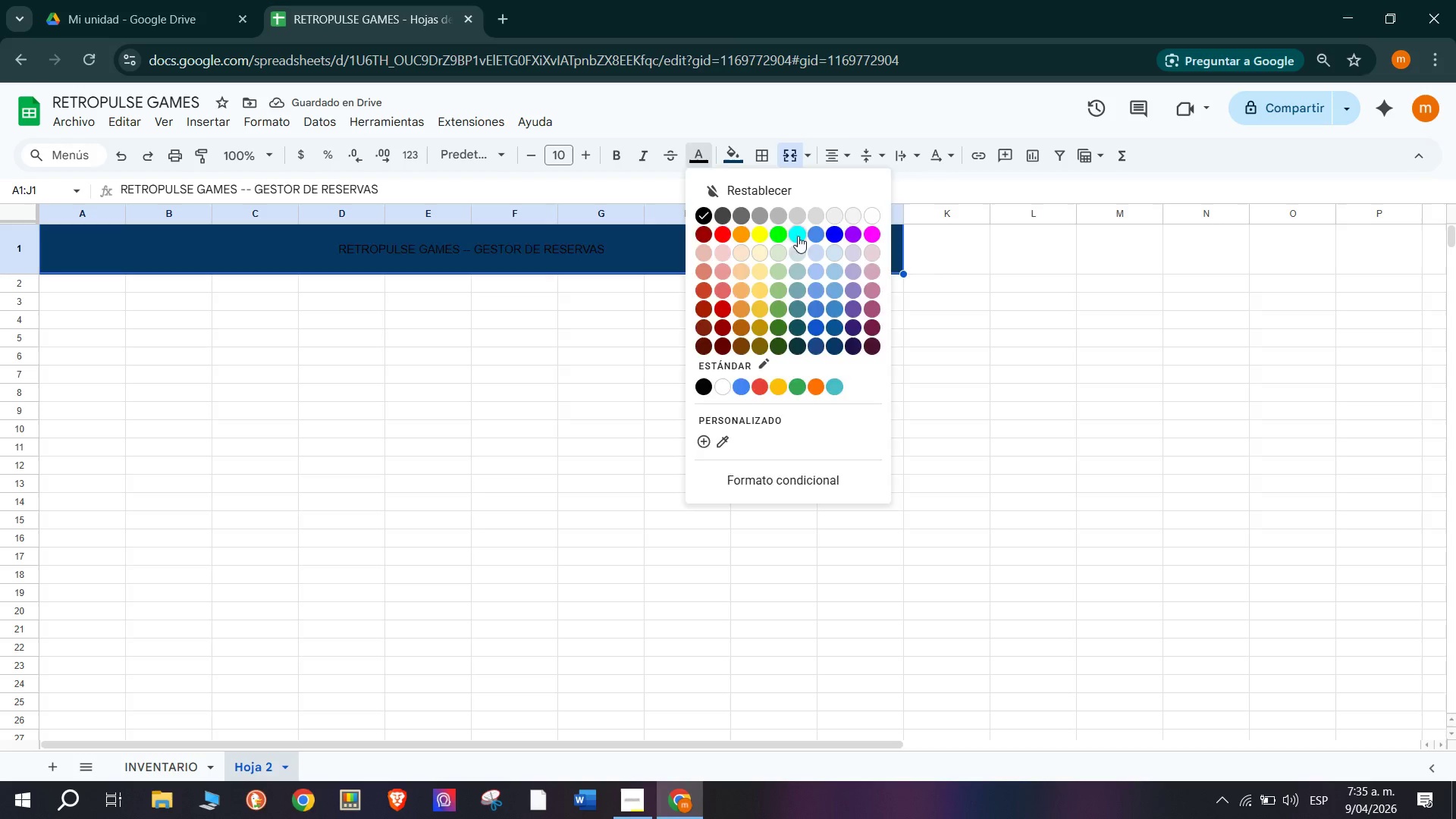 
double_click([592, 312])
 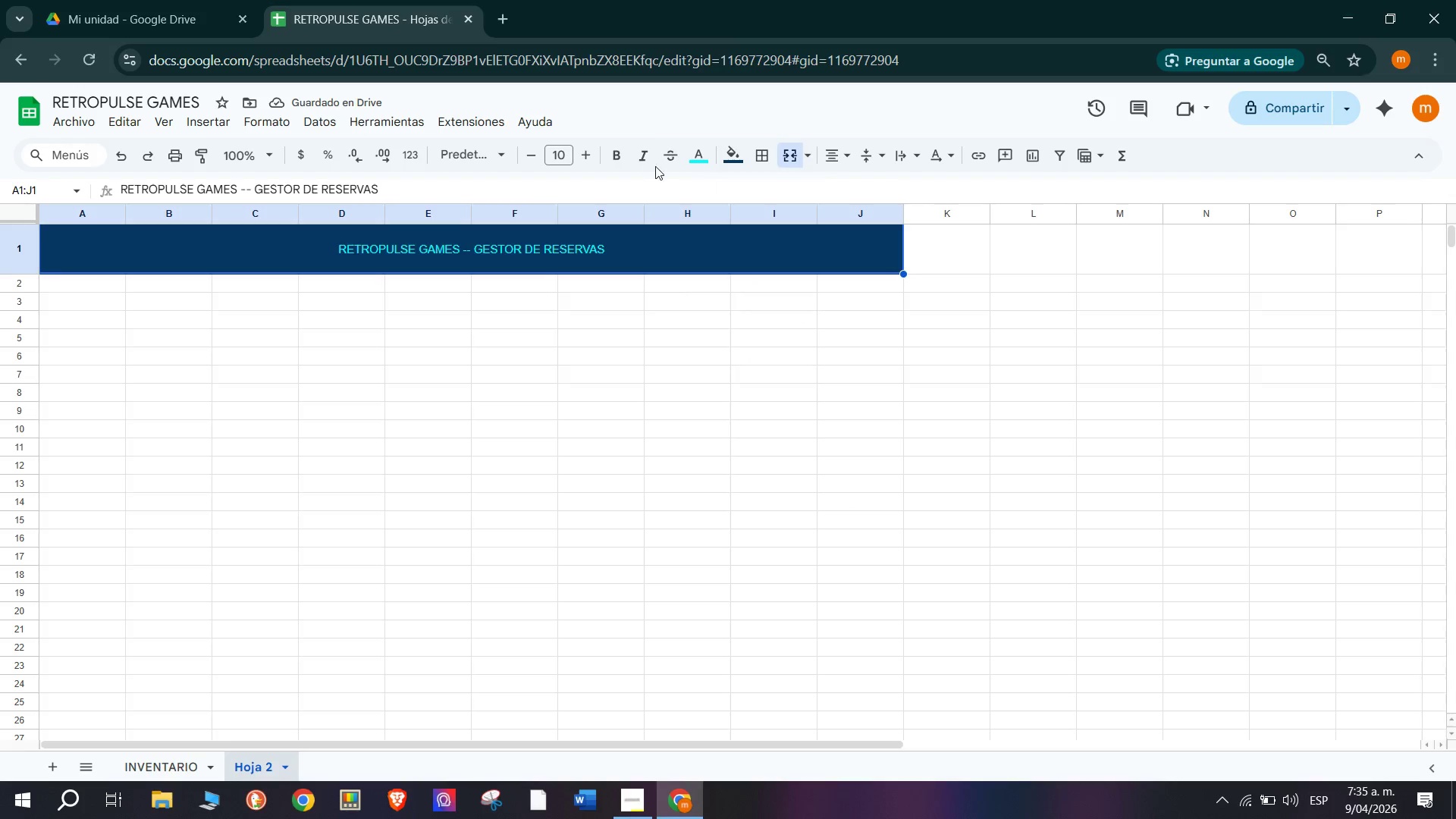 
double_click([579, 149])
 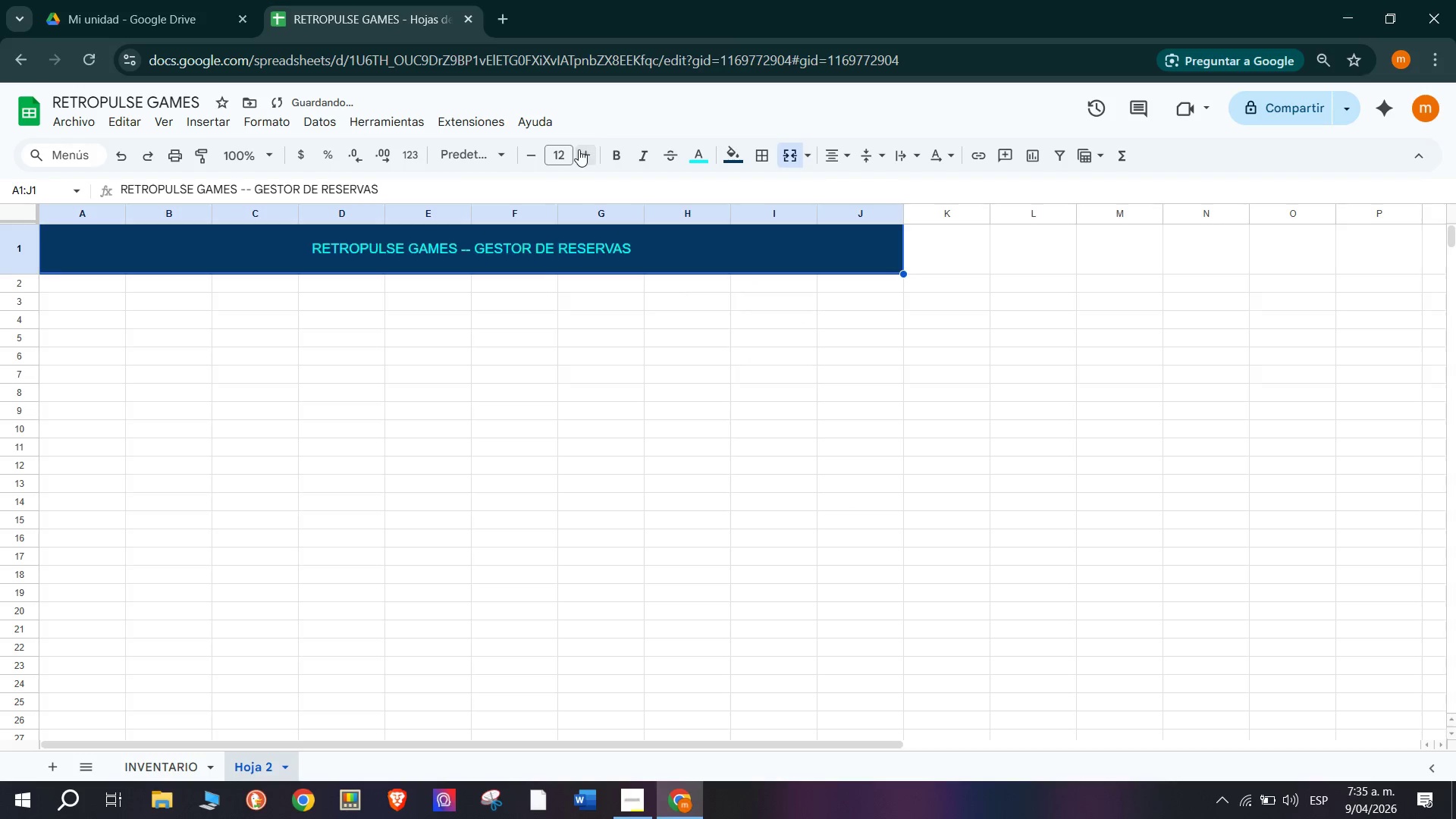 
triple_click([579, 149])
 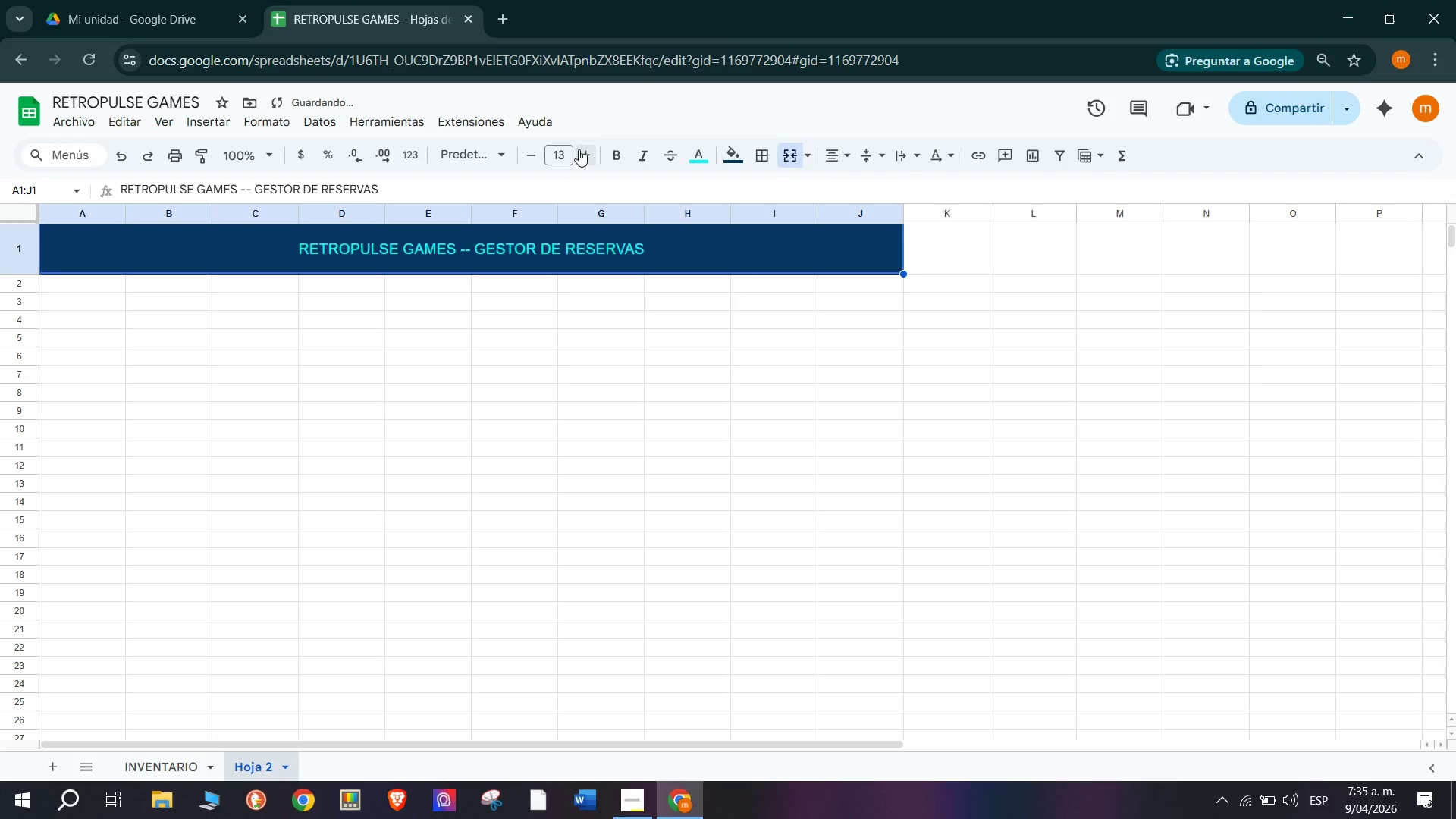 
triple_click([579, 149])
 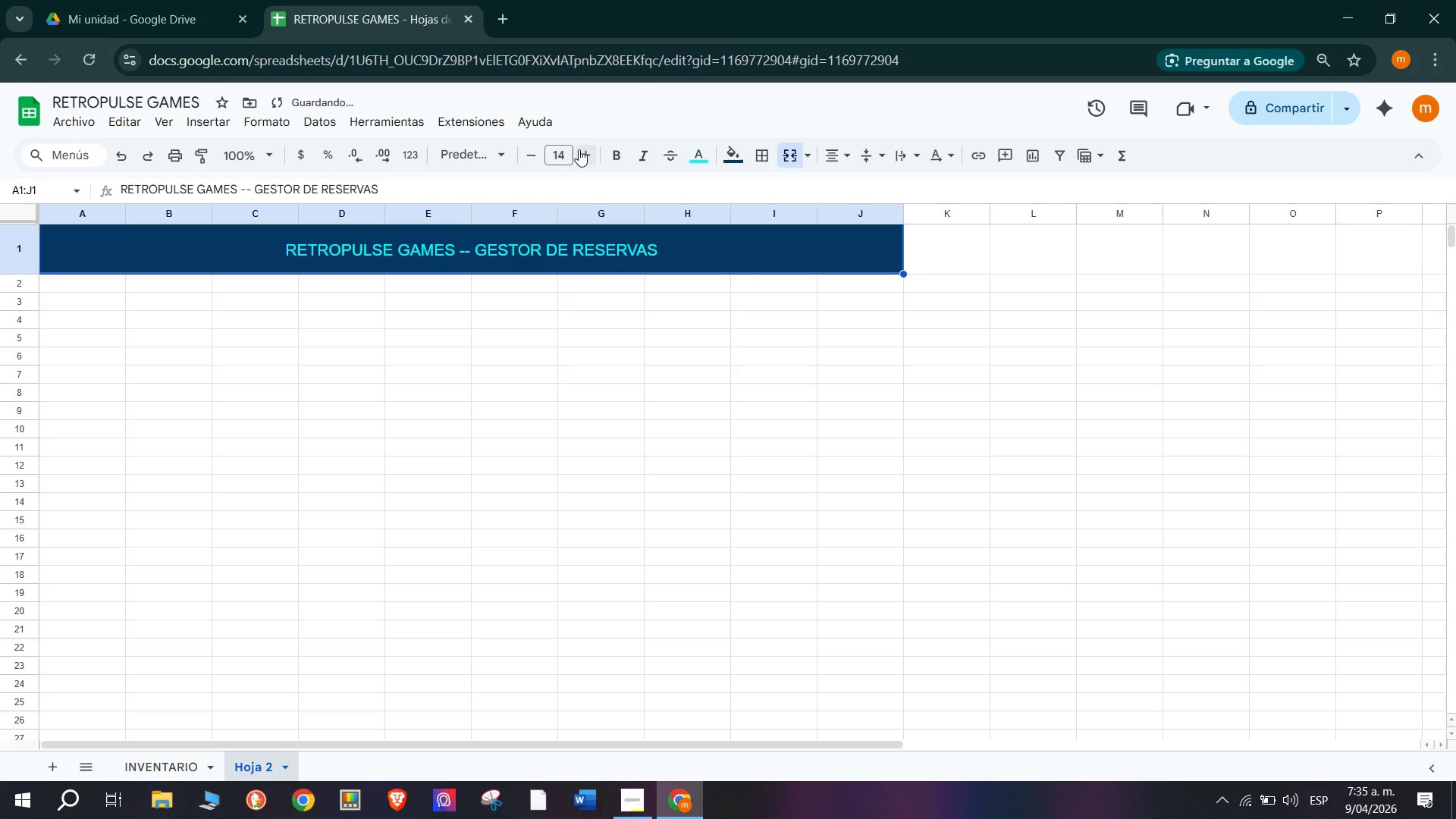 
triple_click([579, 149])
 